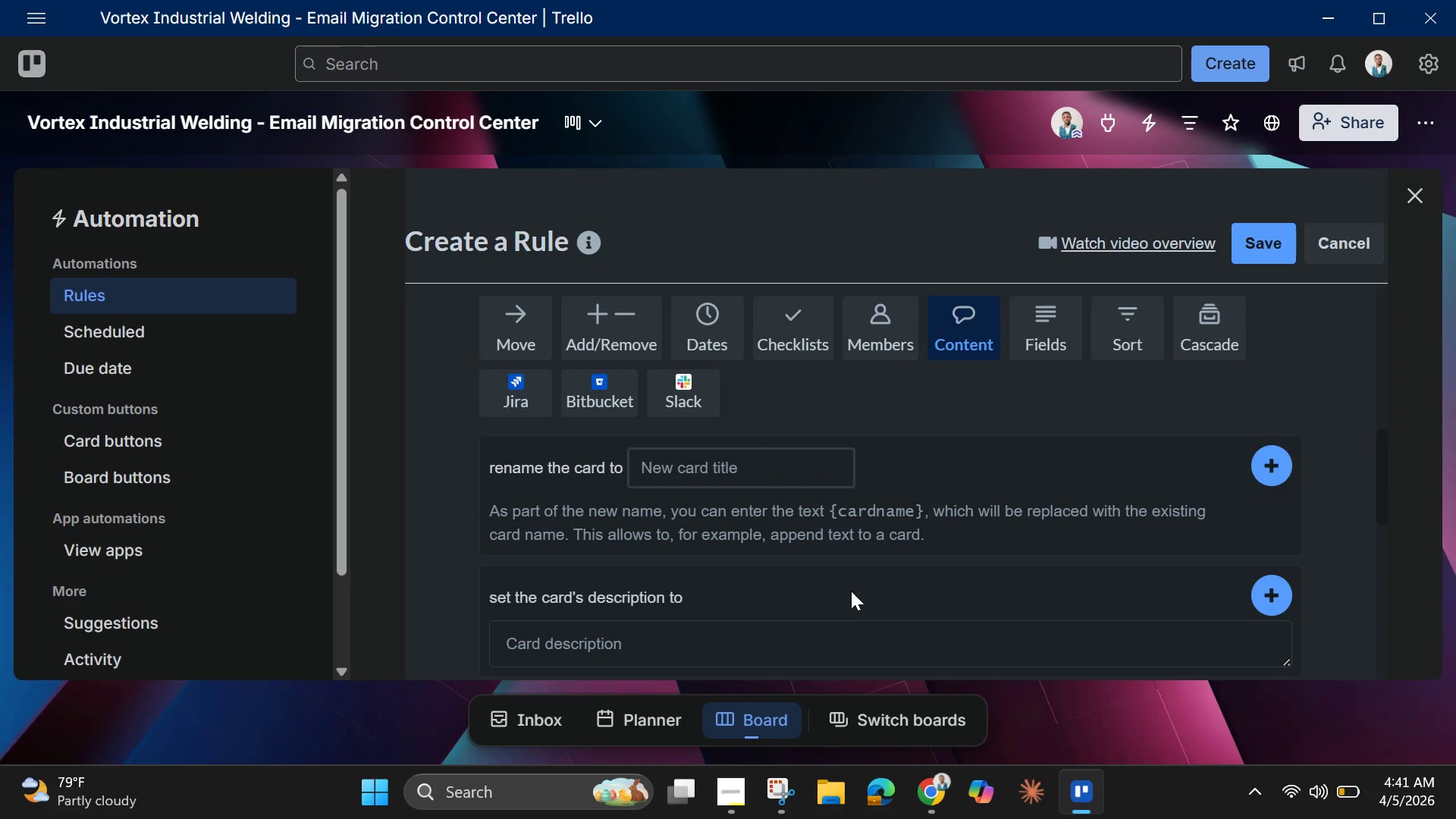 
scroll: coordinate [833, 612], scroll_direction: down, amount: 2.0
 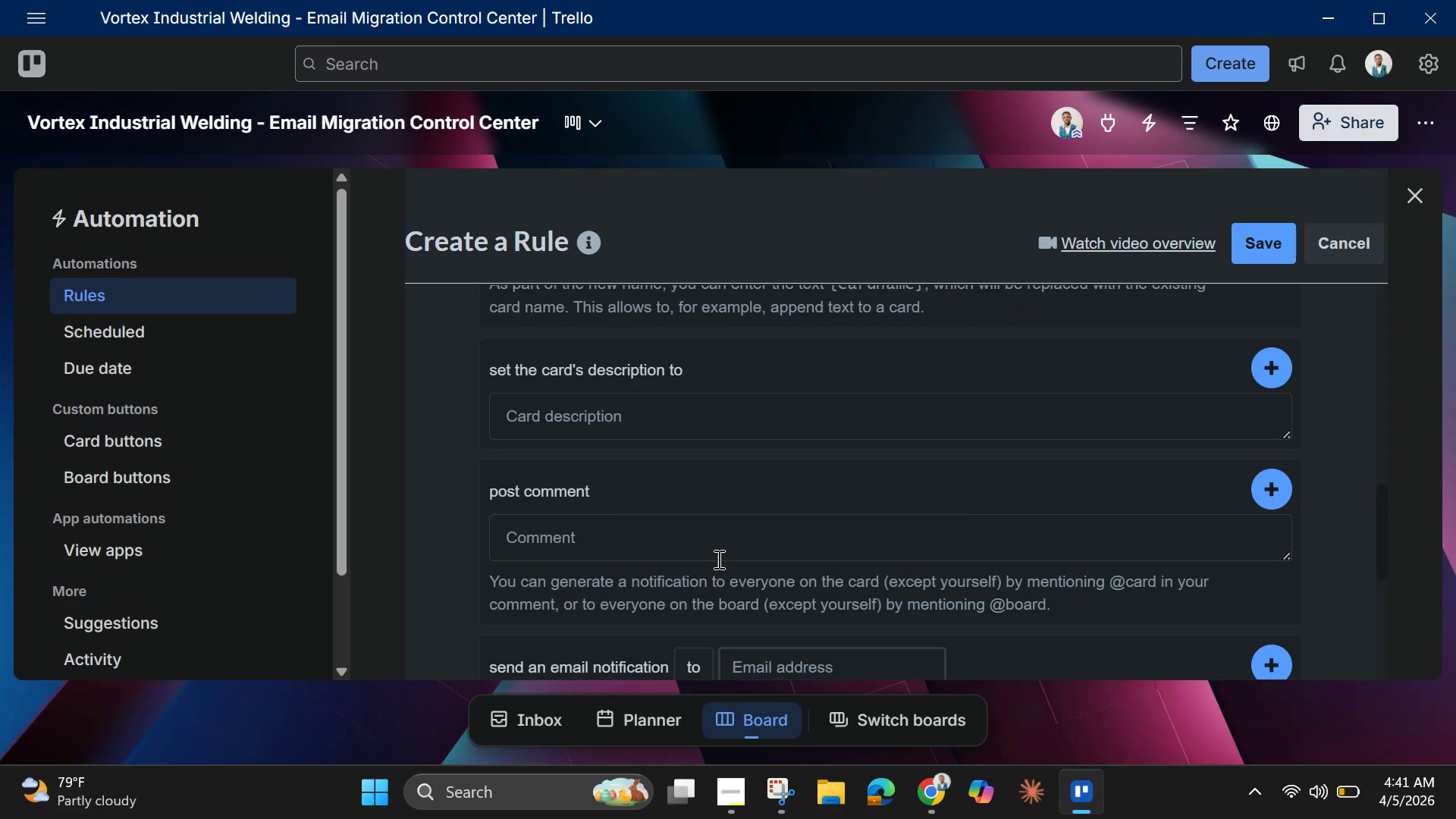 
left_click([714, 555])
 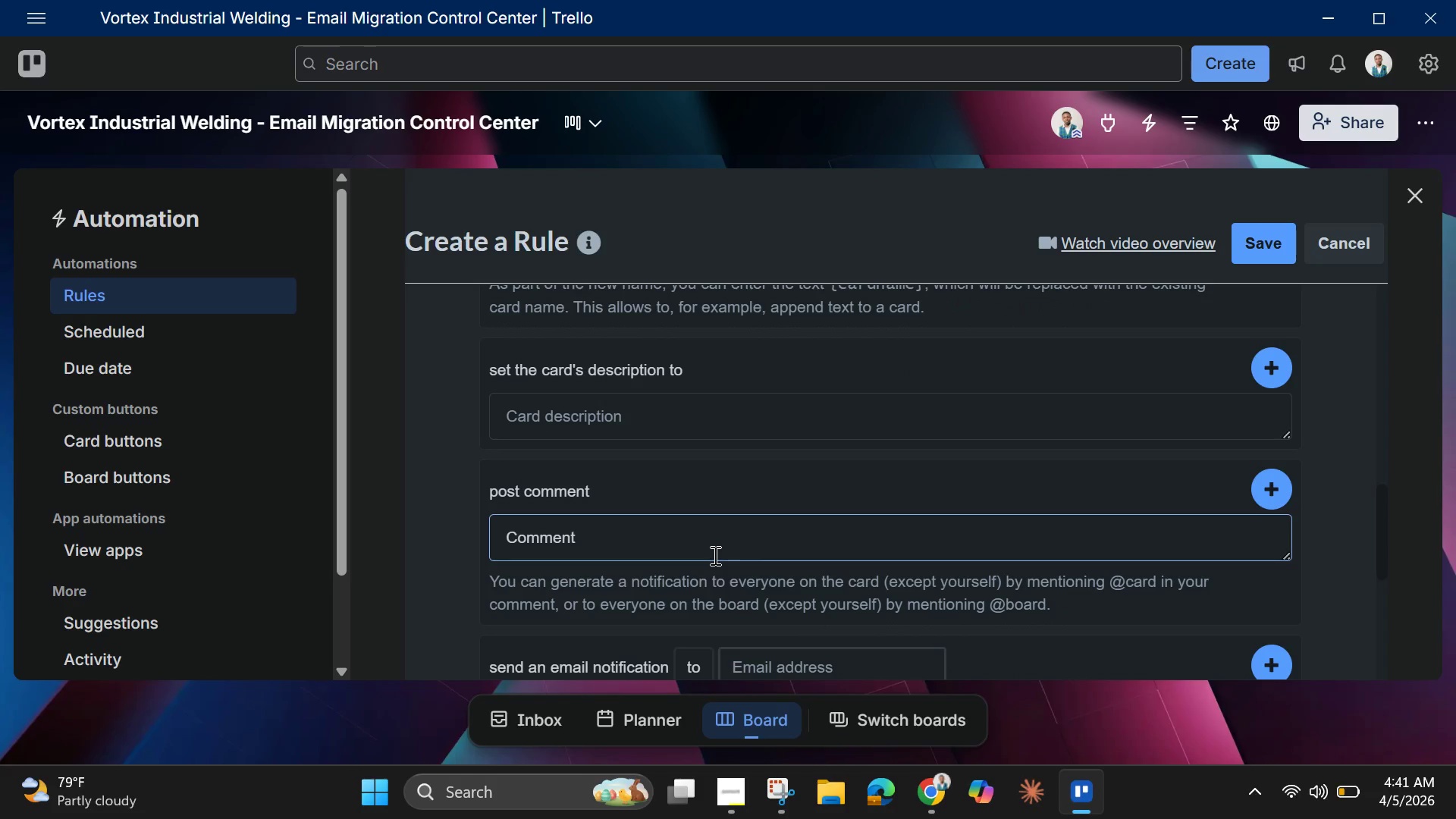 
key(Control+V)
 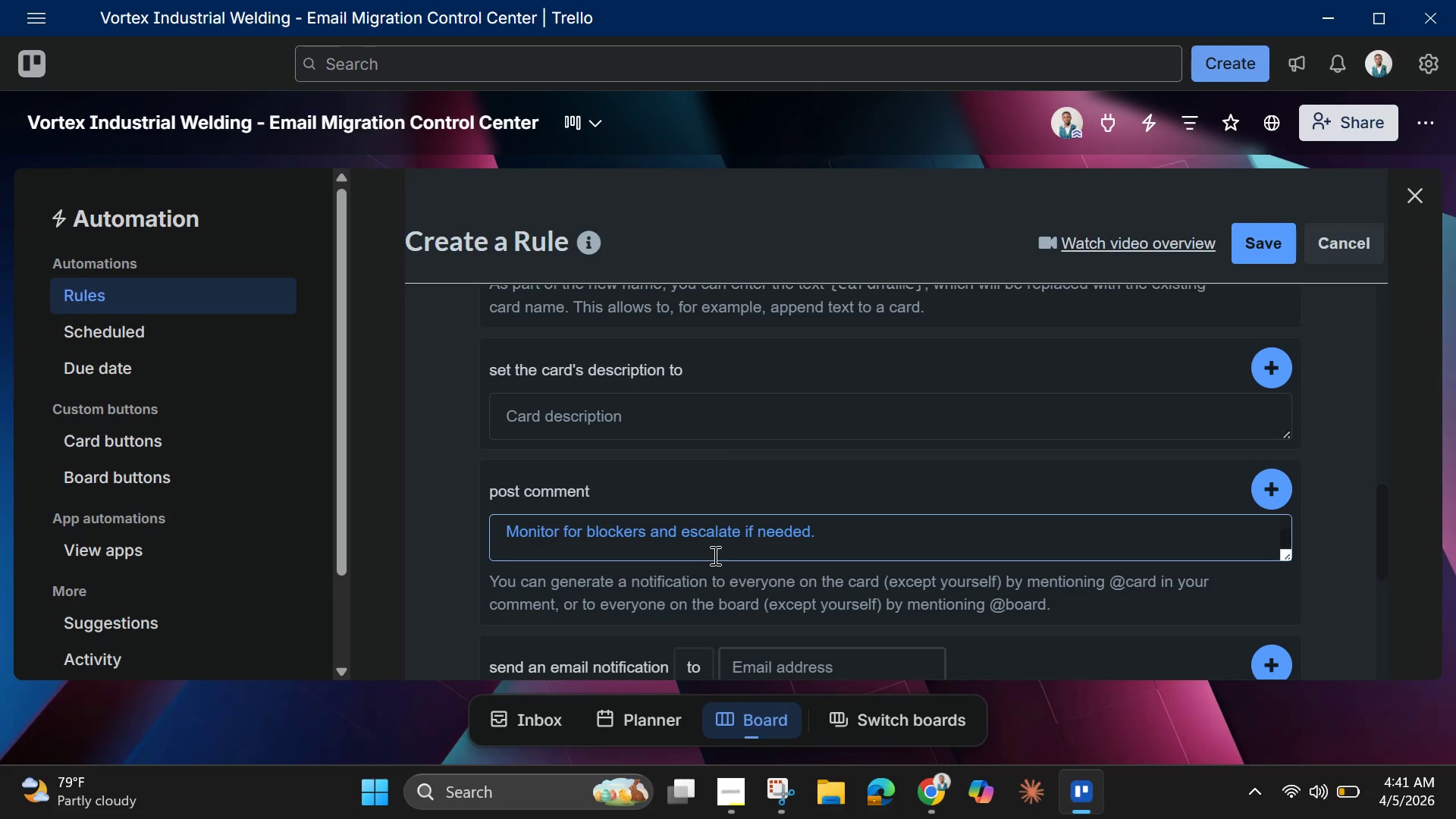 
wait(15.28)
 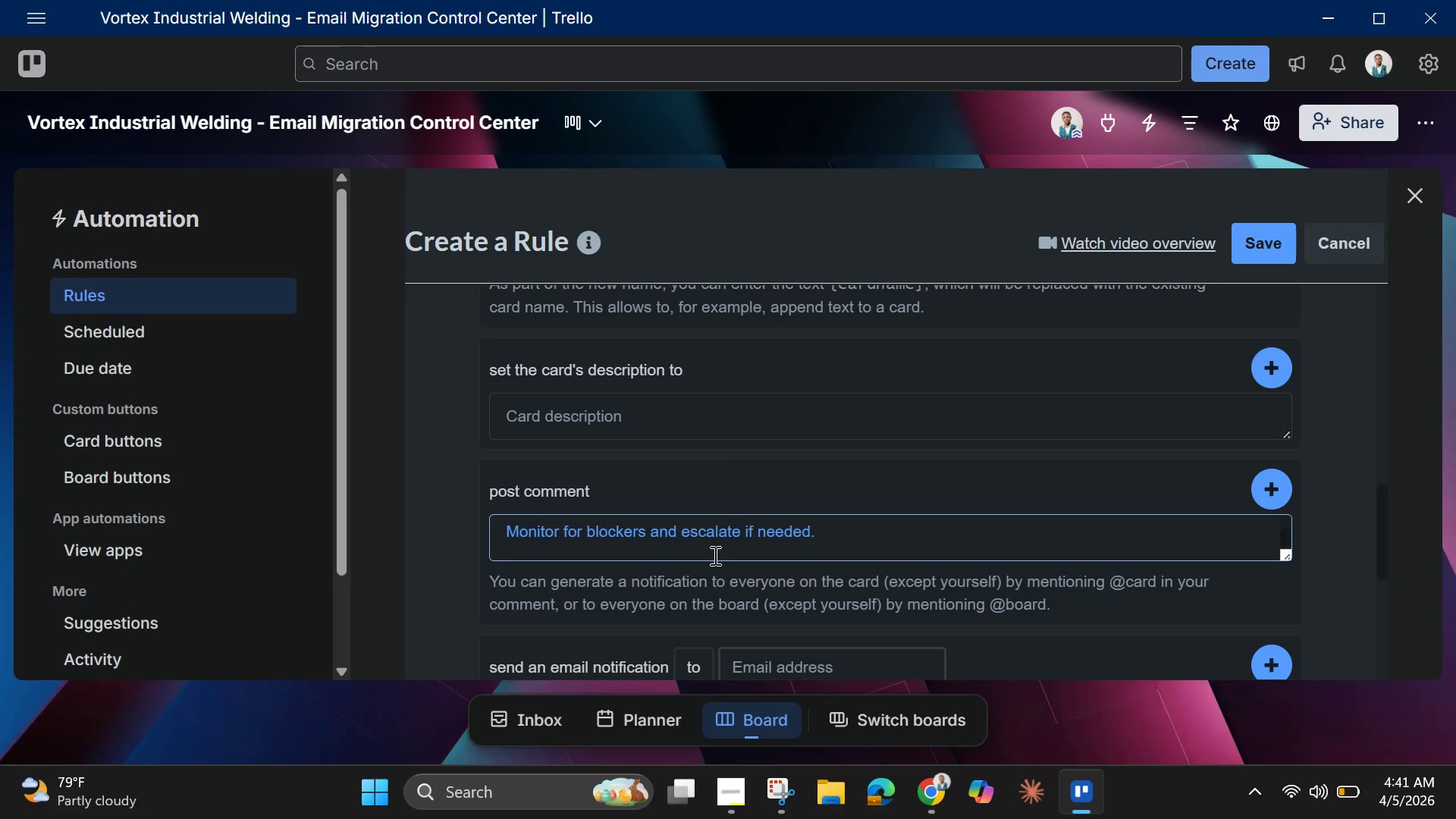 
scroll: coordinate [714, 548], scroll_direction: up, amount: 2.0
 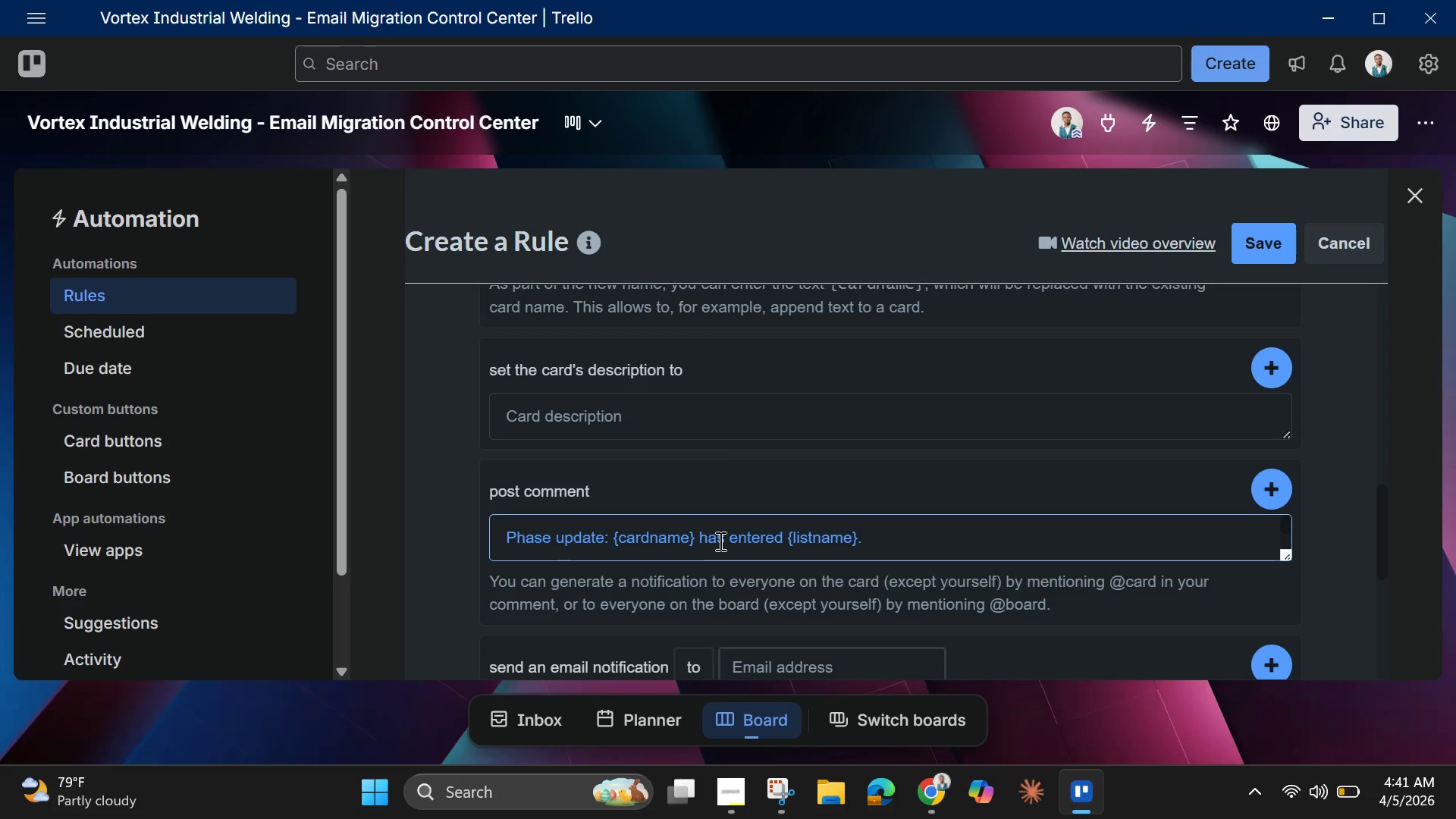 
left_click([719, 541])
 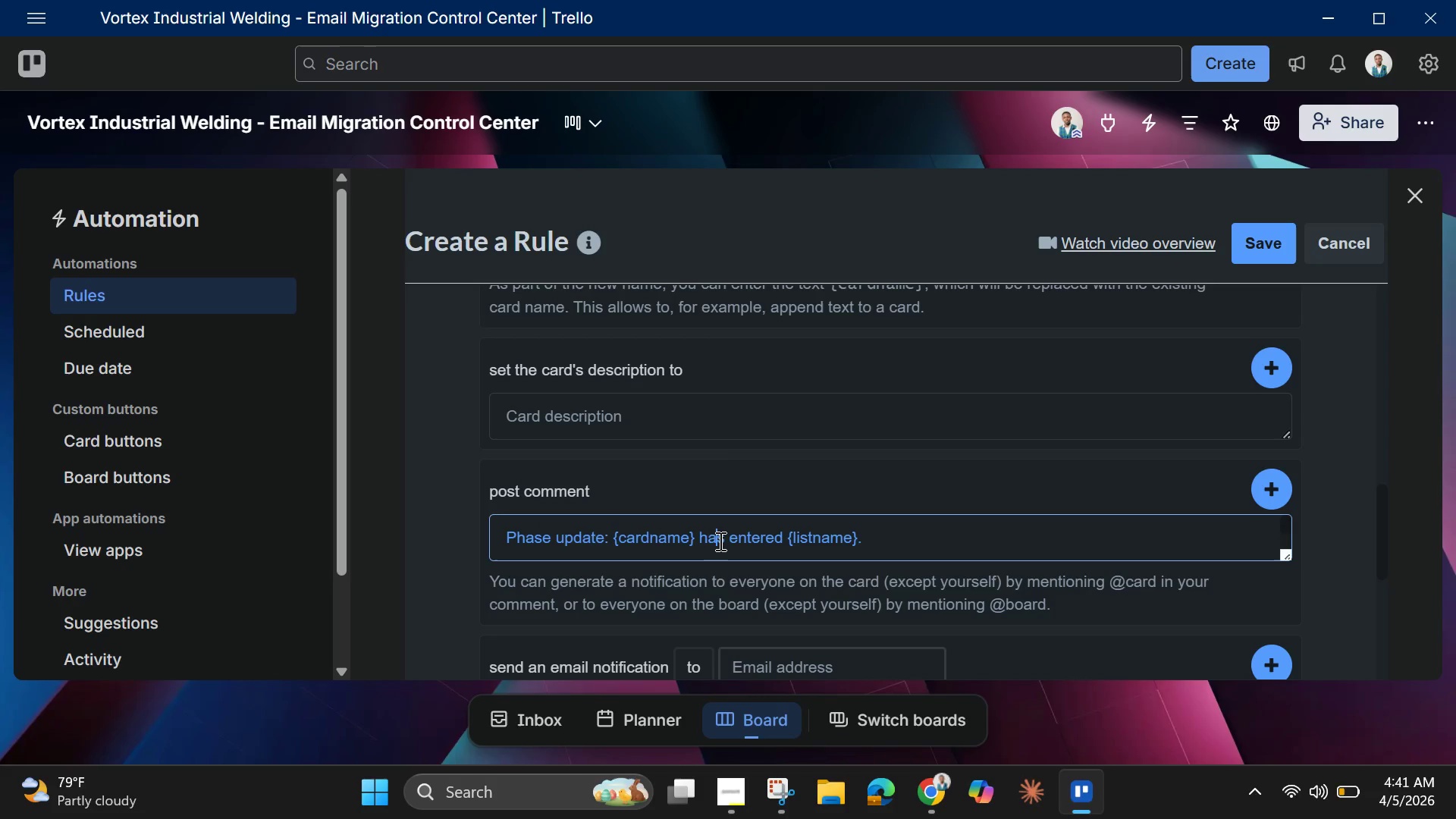 
key(ArrowDown)
 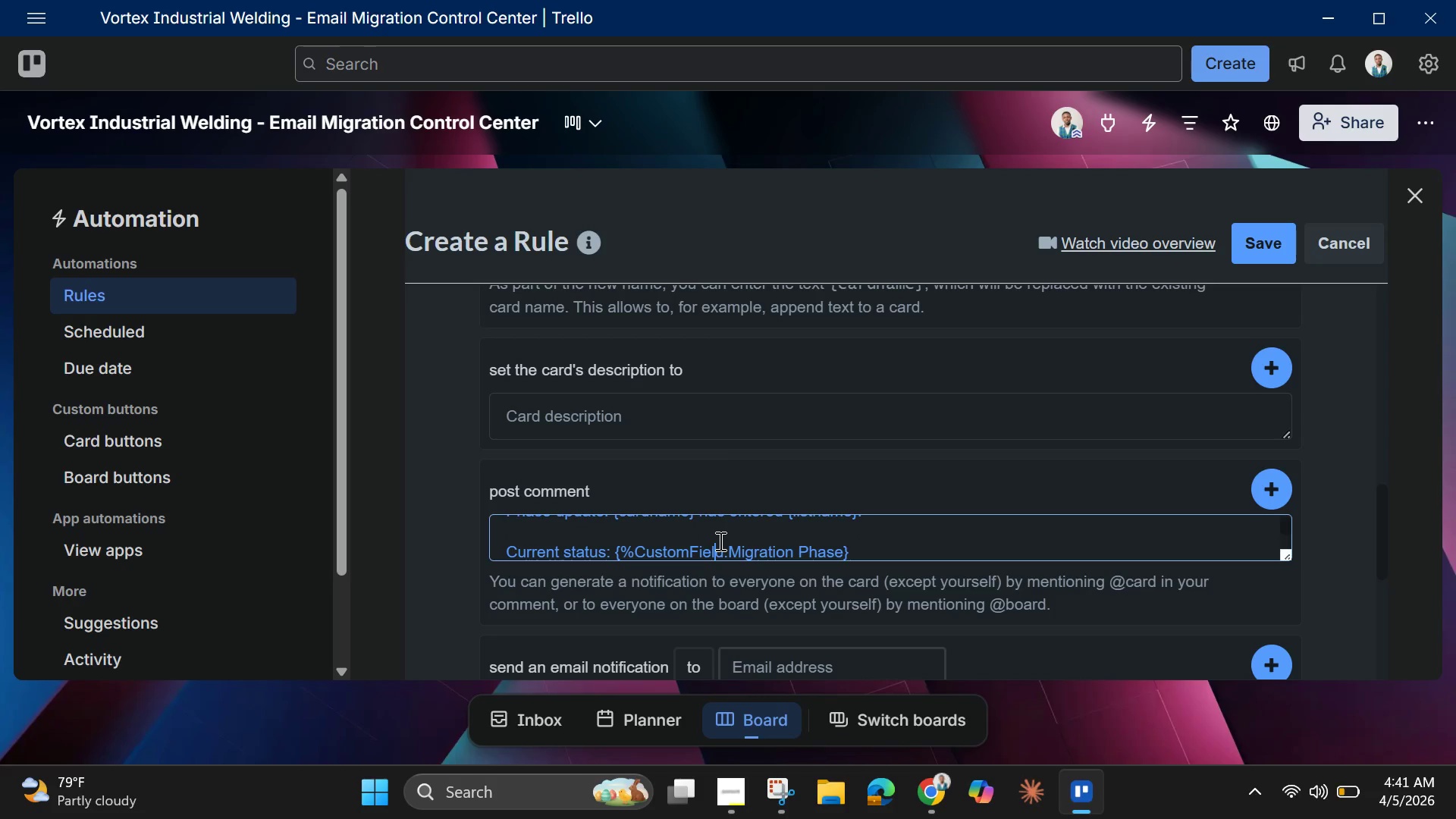 
key(ArrowDown)
 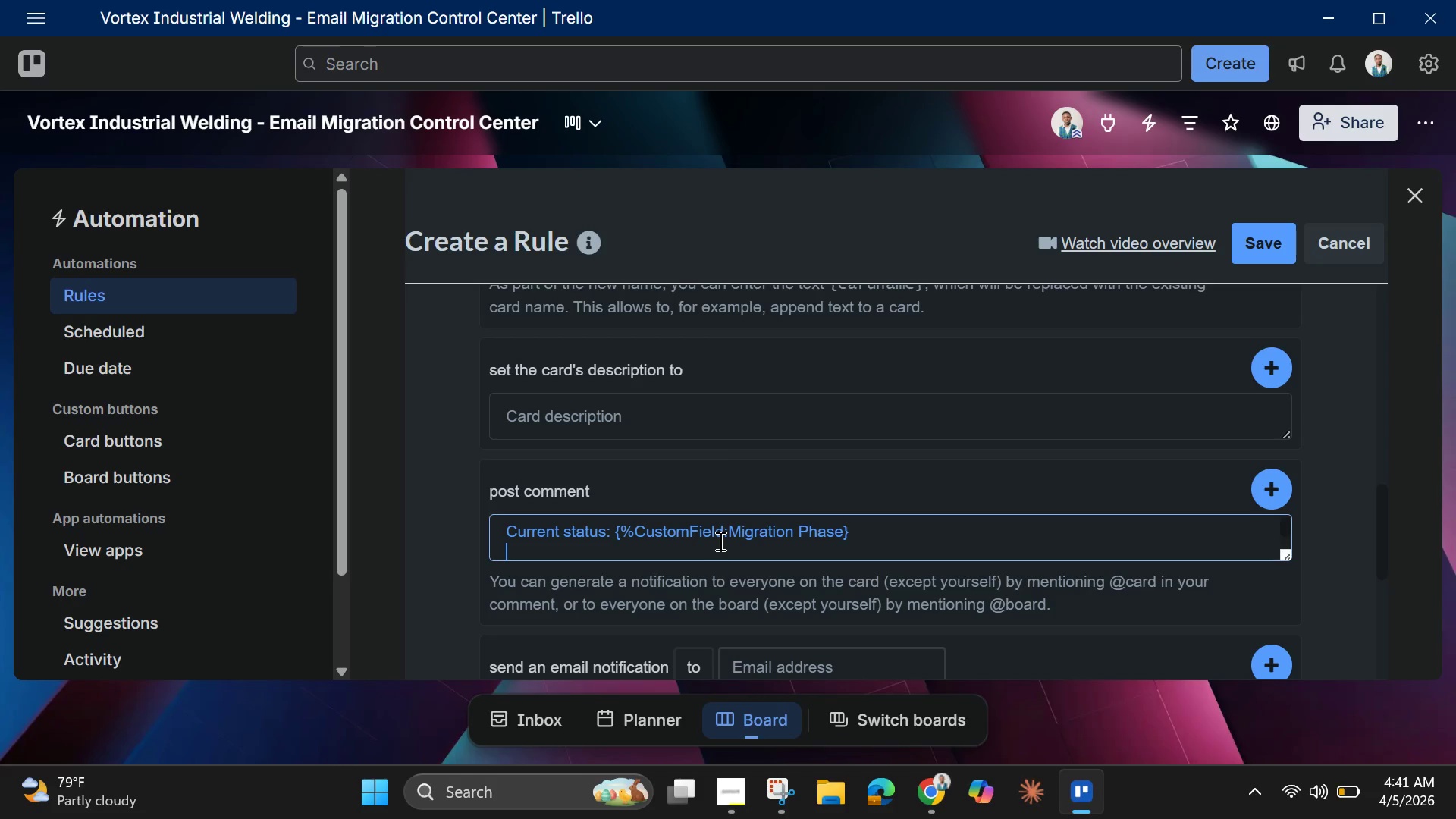 
key(ArrowDown)
 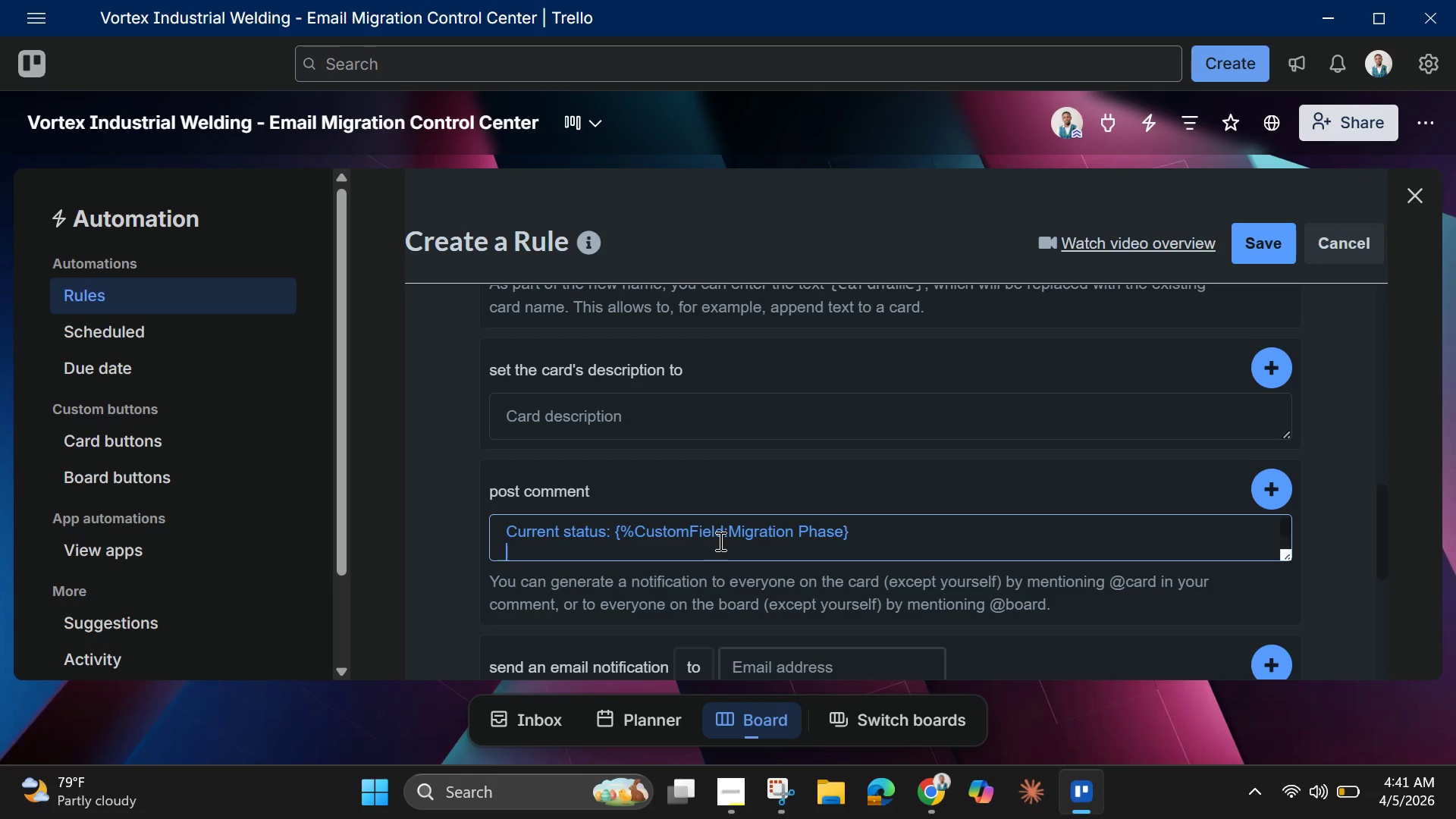 
key(ArrowUp)
 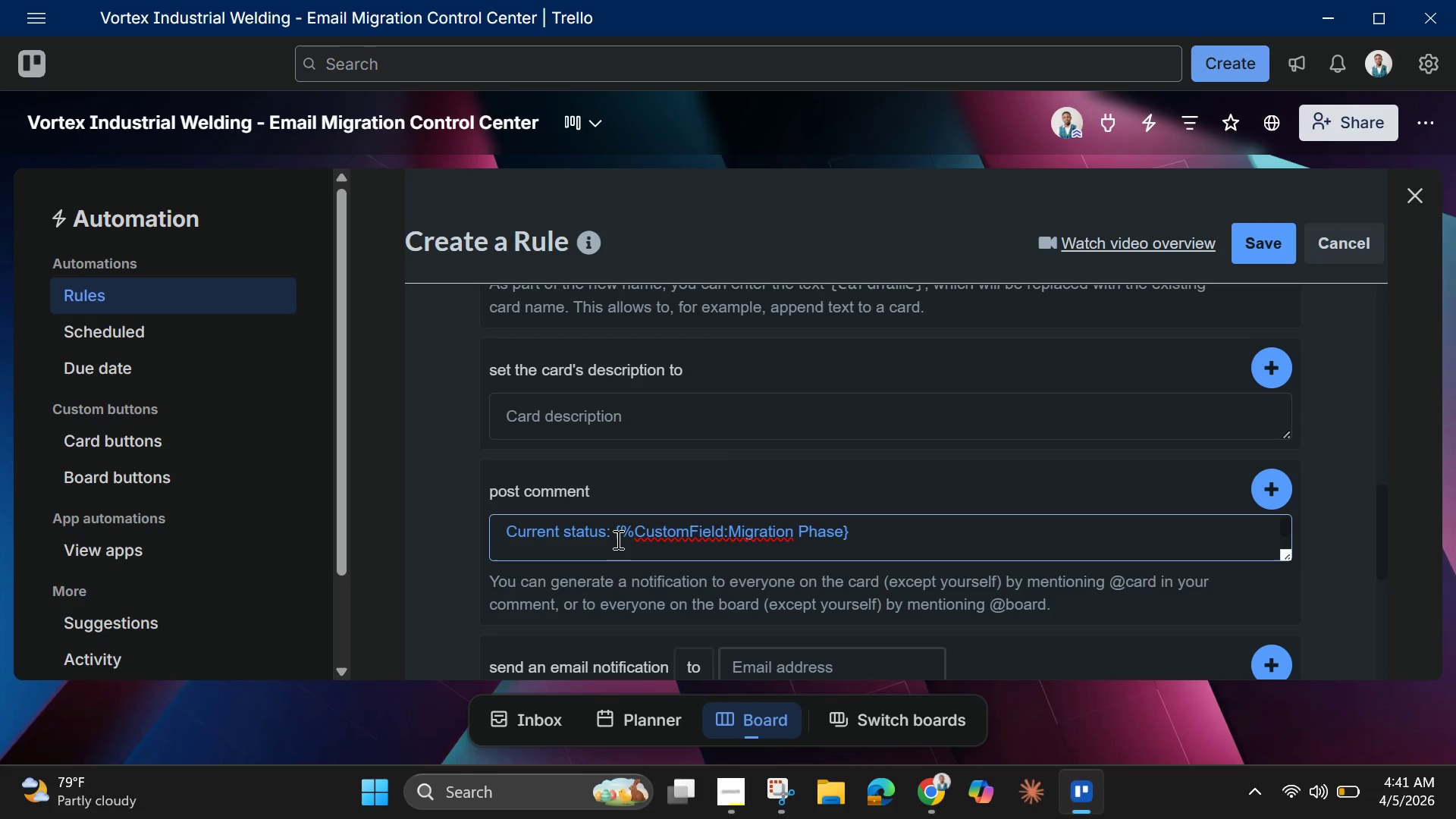 
left_click([622, 533])
 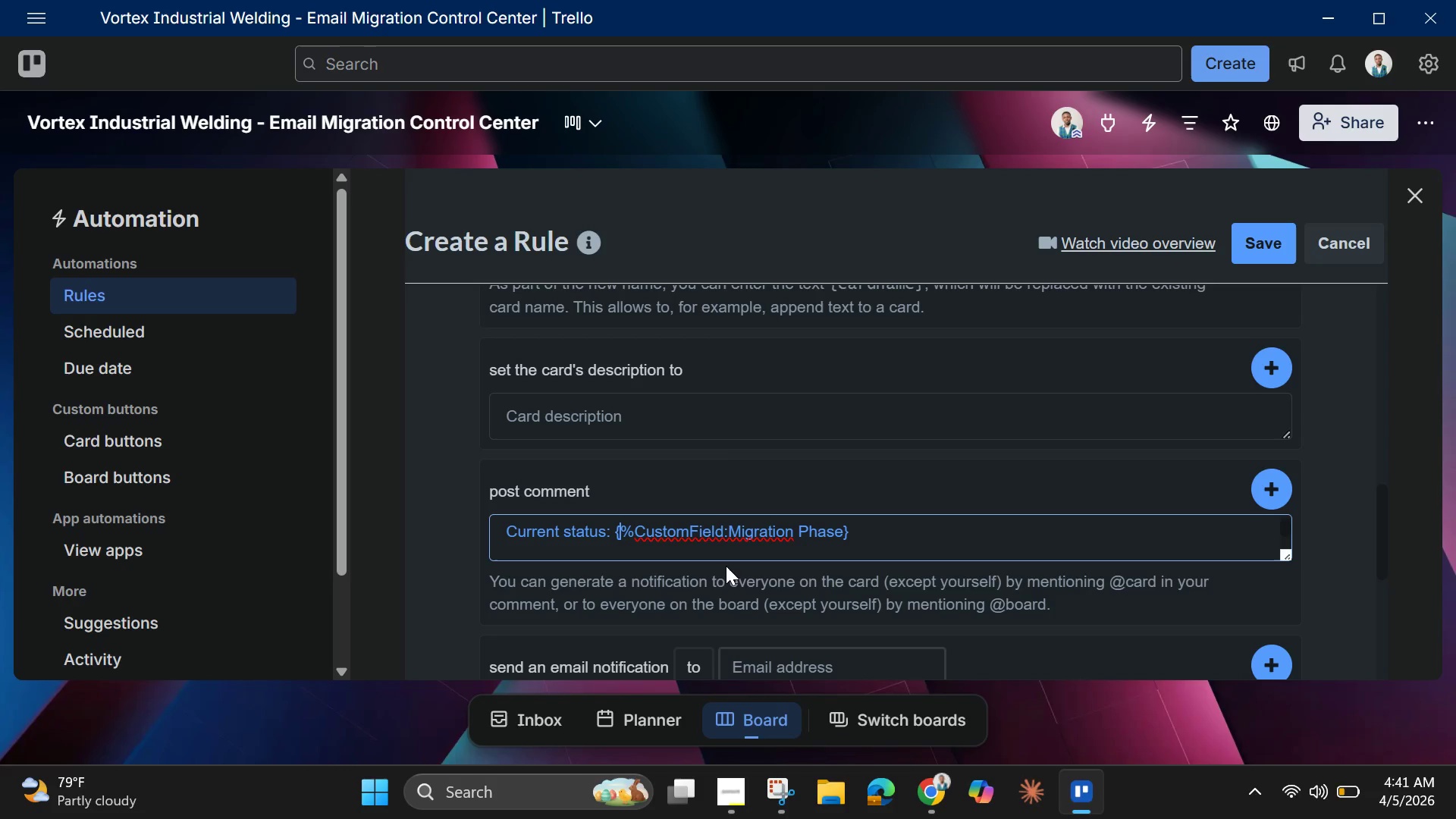 
wait(5.05)
 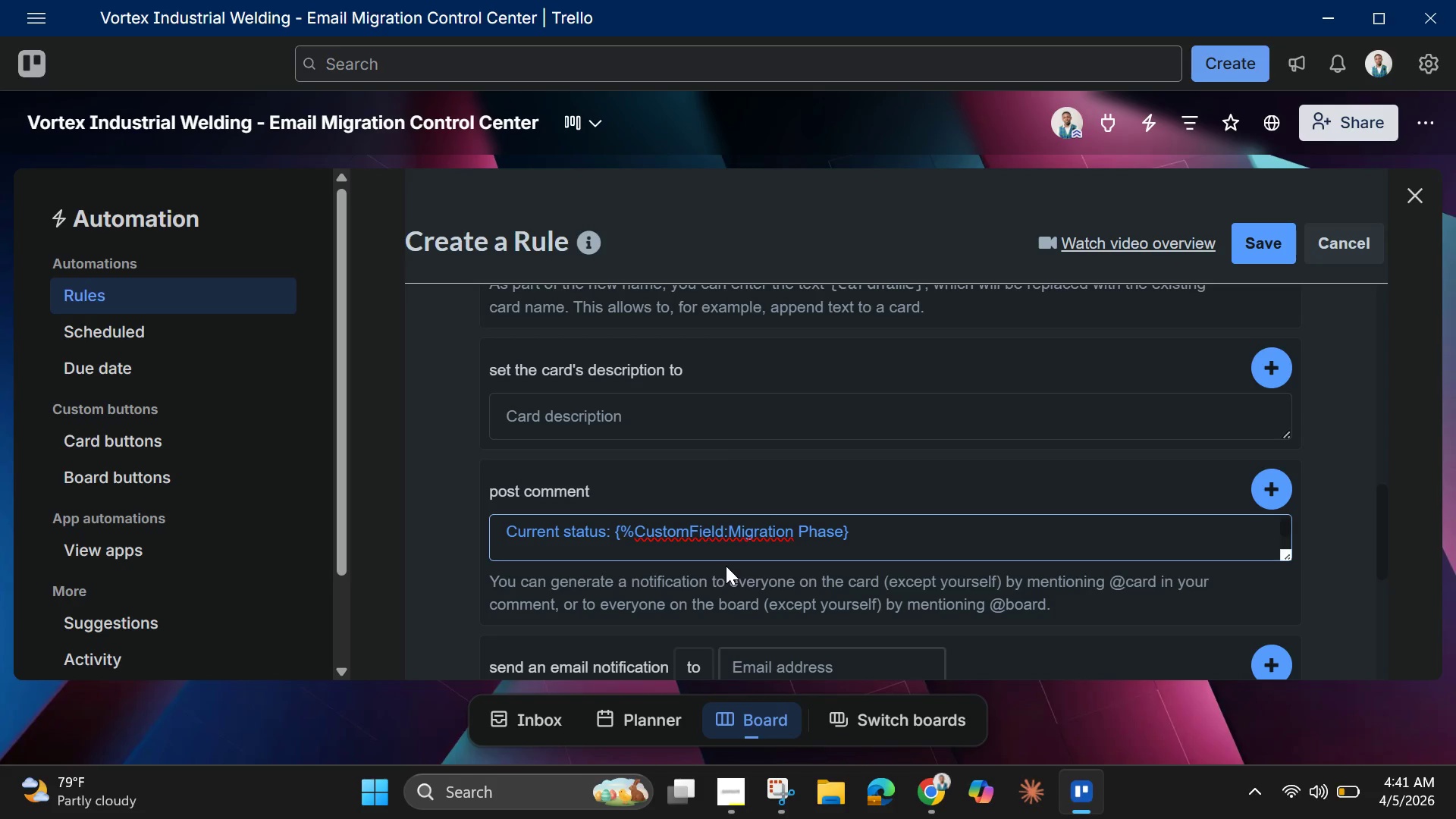 
key(Shift+BracketRight)
 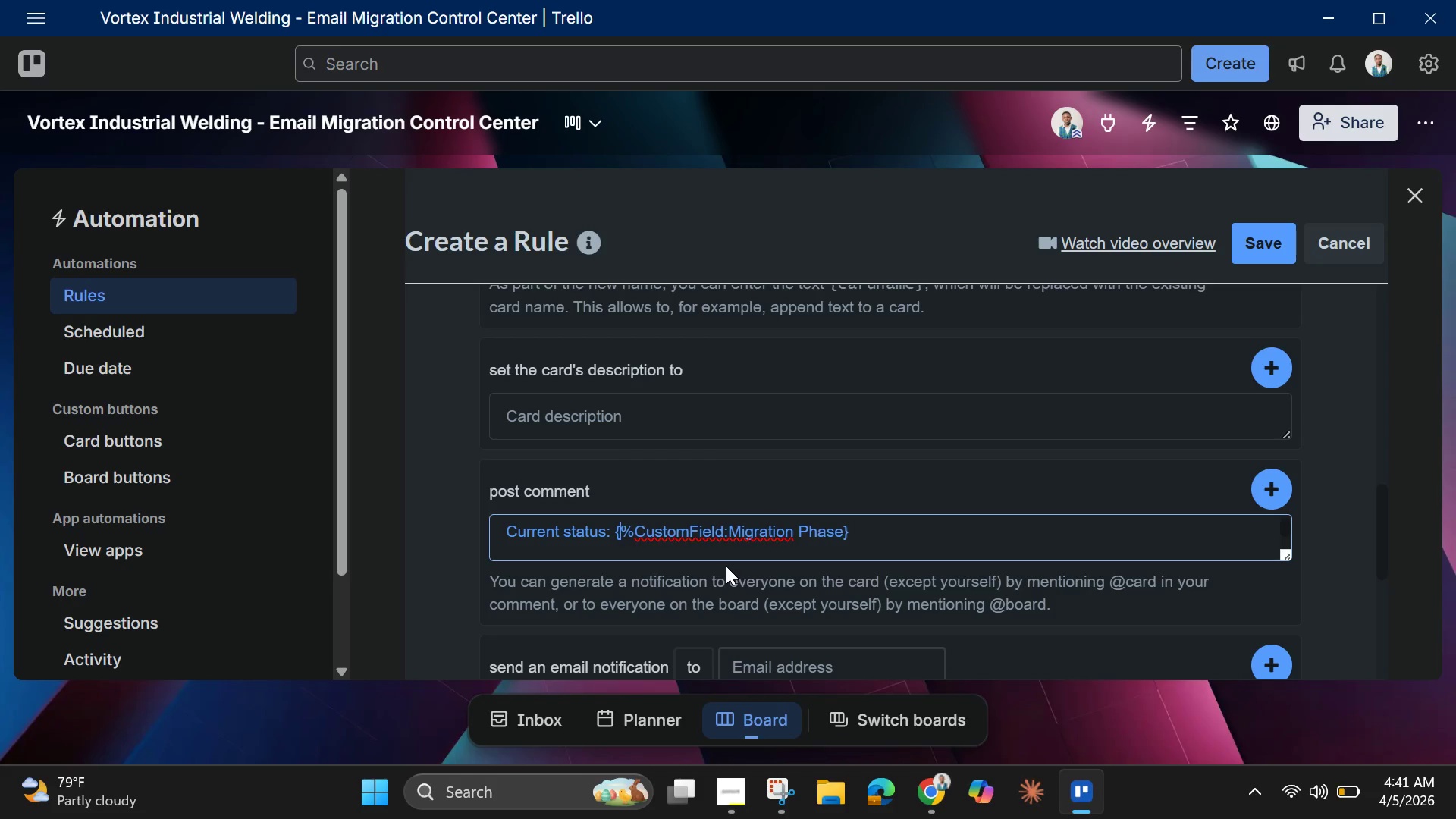 
key(Shift+Backspace)
 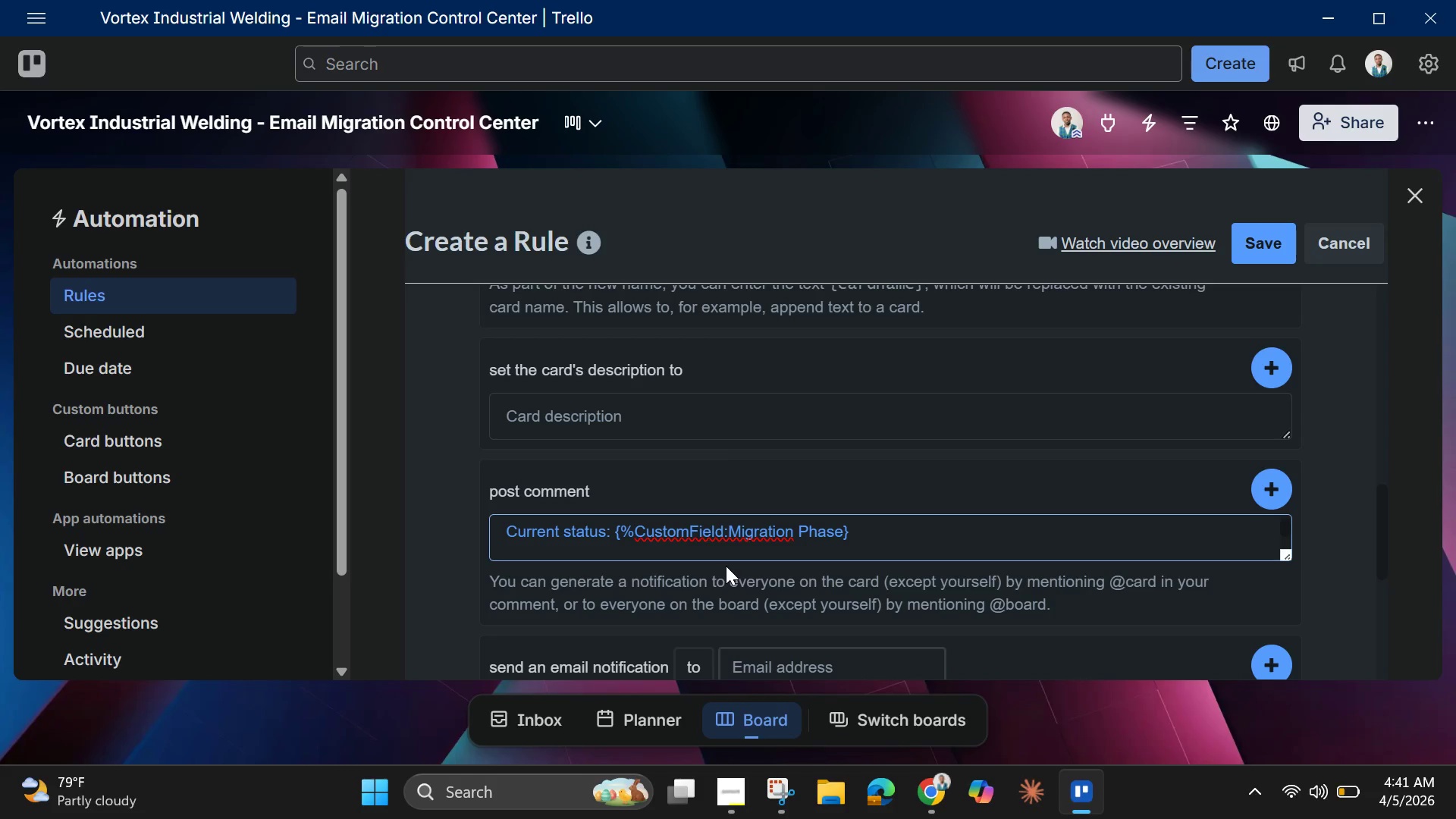 
key(Shift+BracketLeft)
 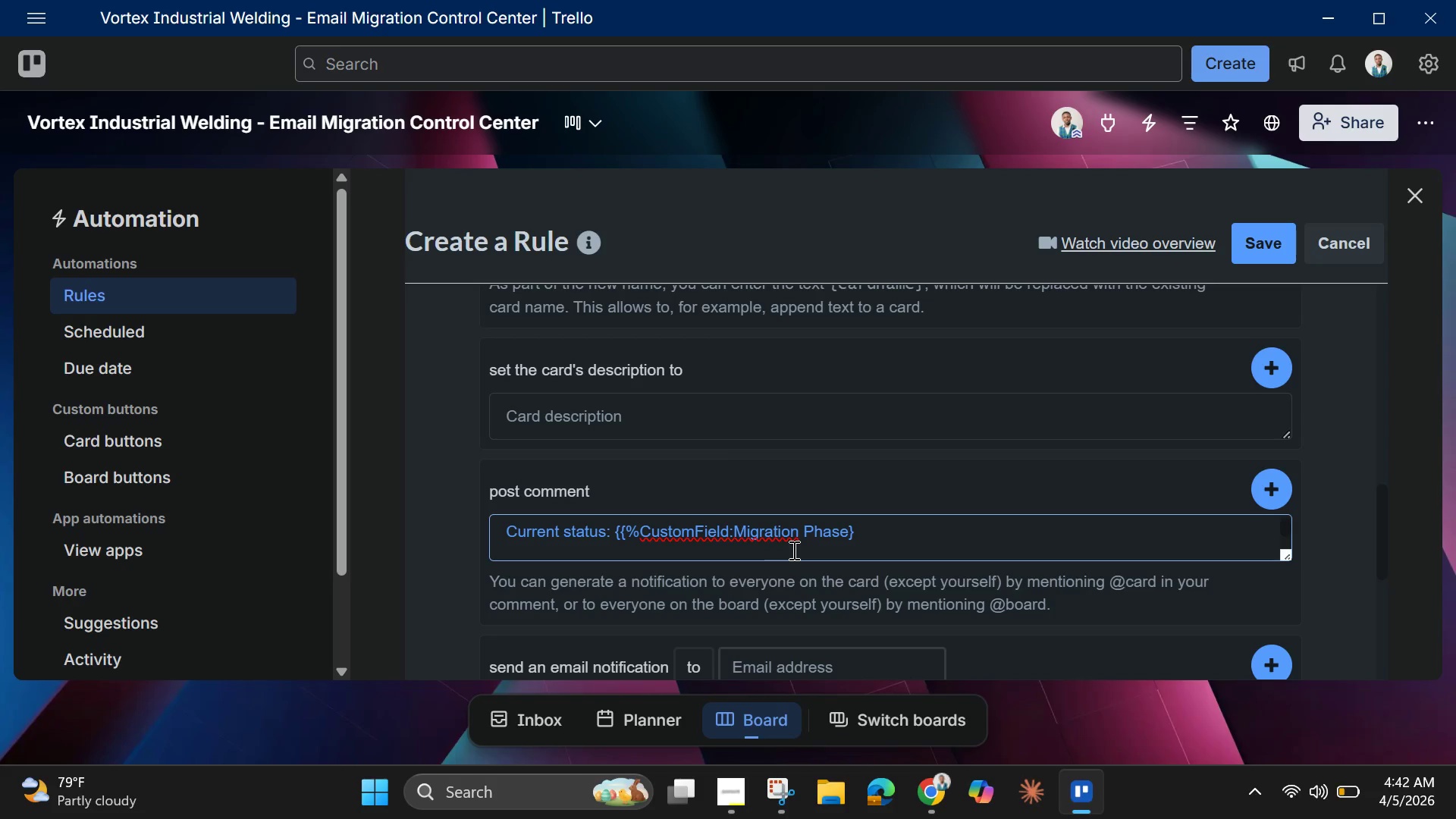 
wait(13.14)
 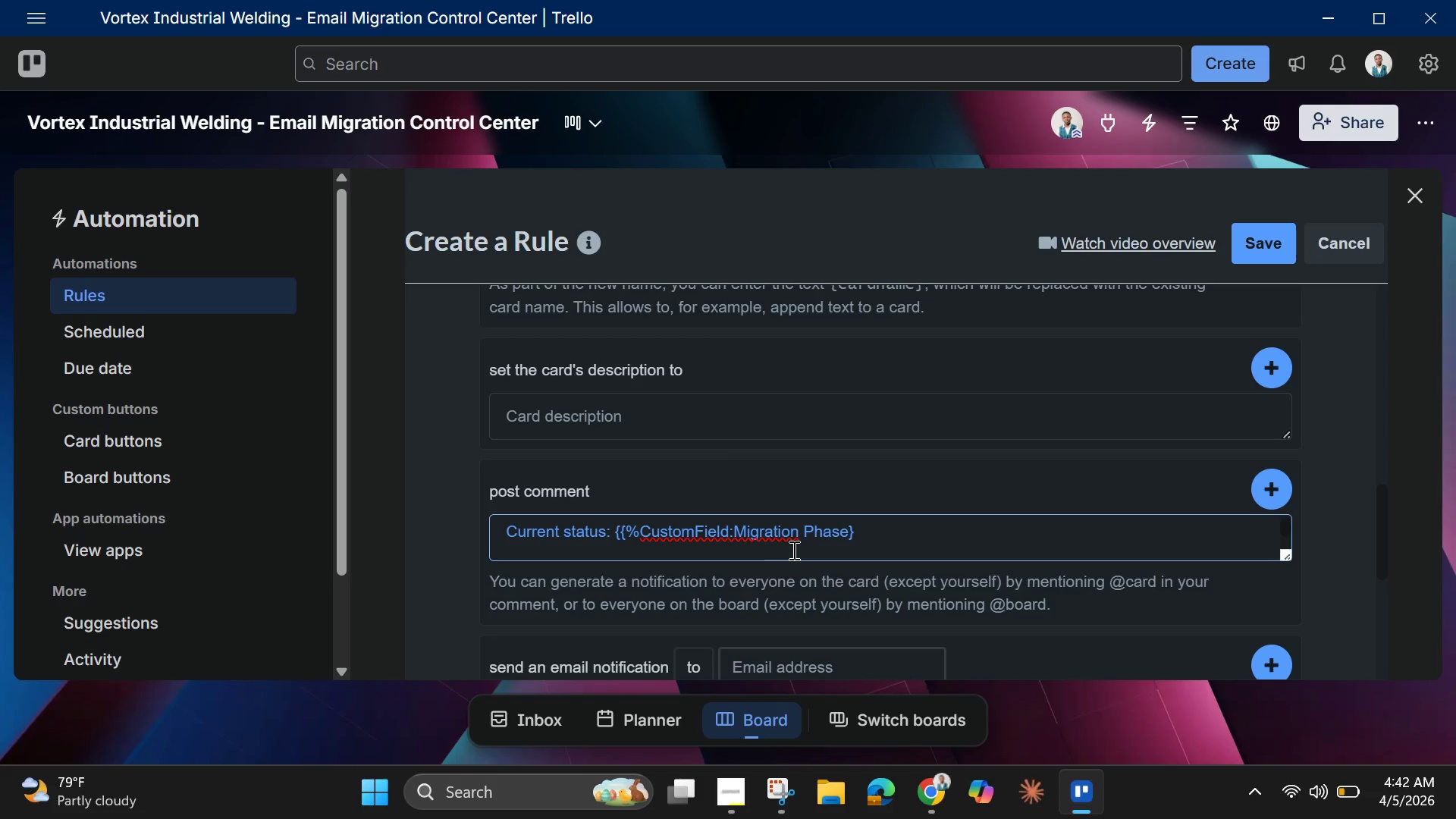 
left_click([696, 526])
 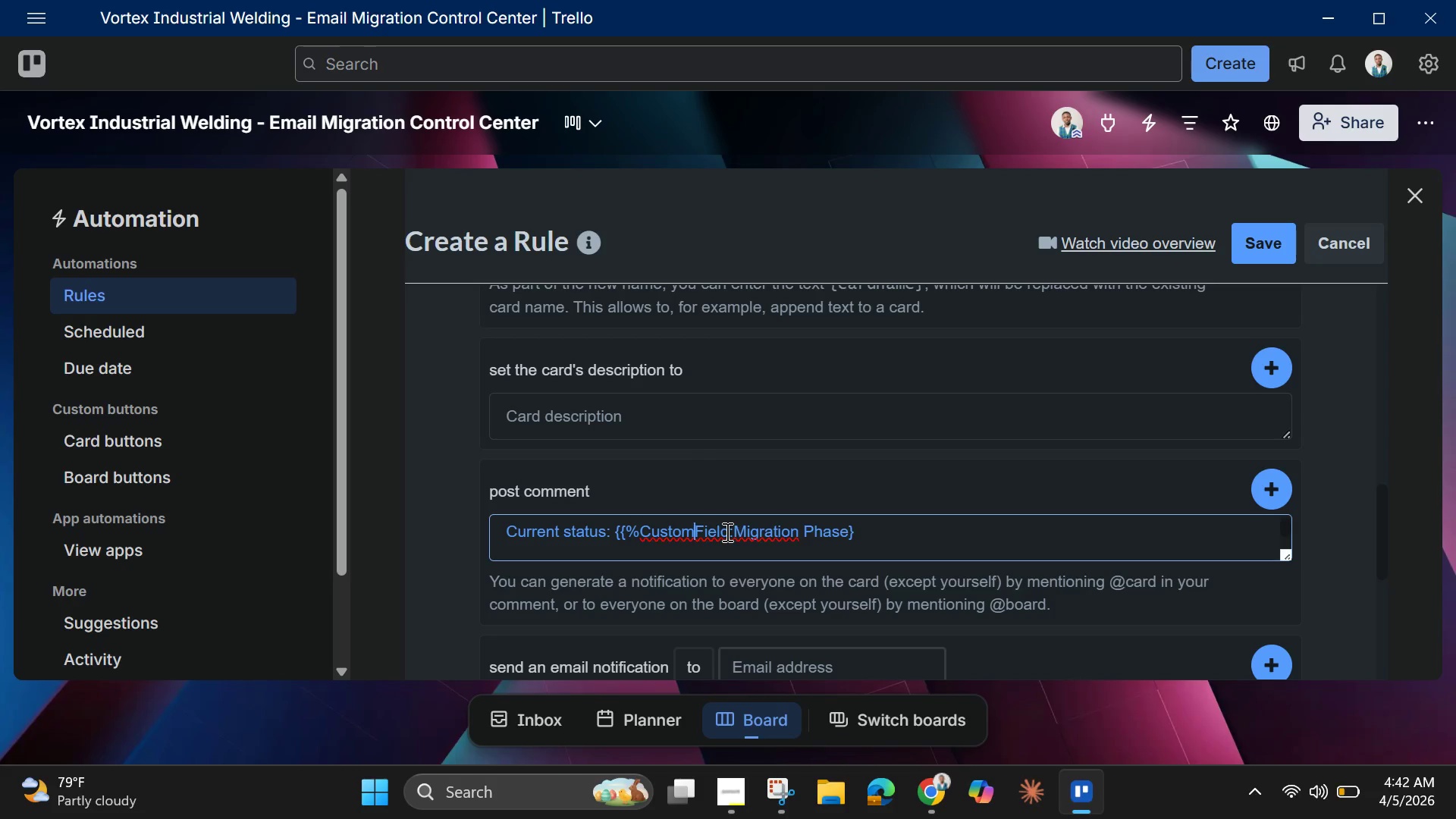 
key(Space)
 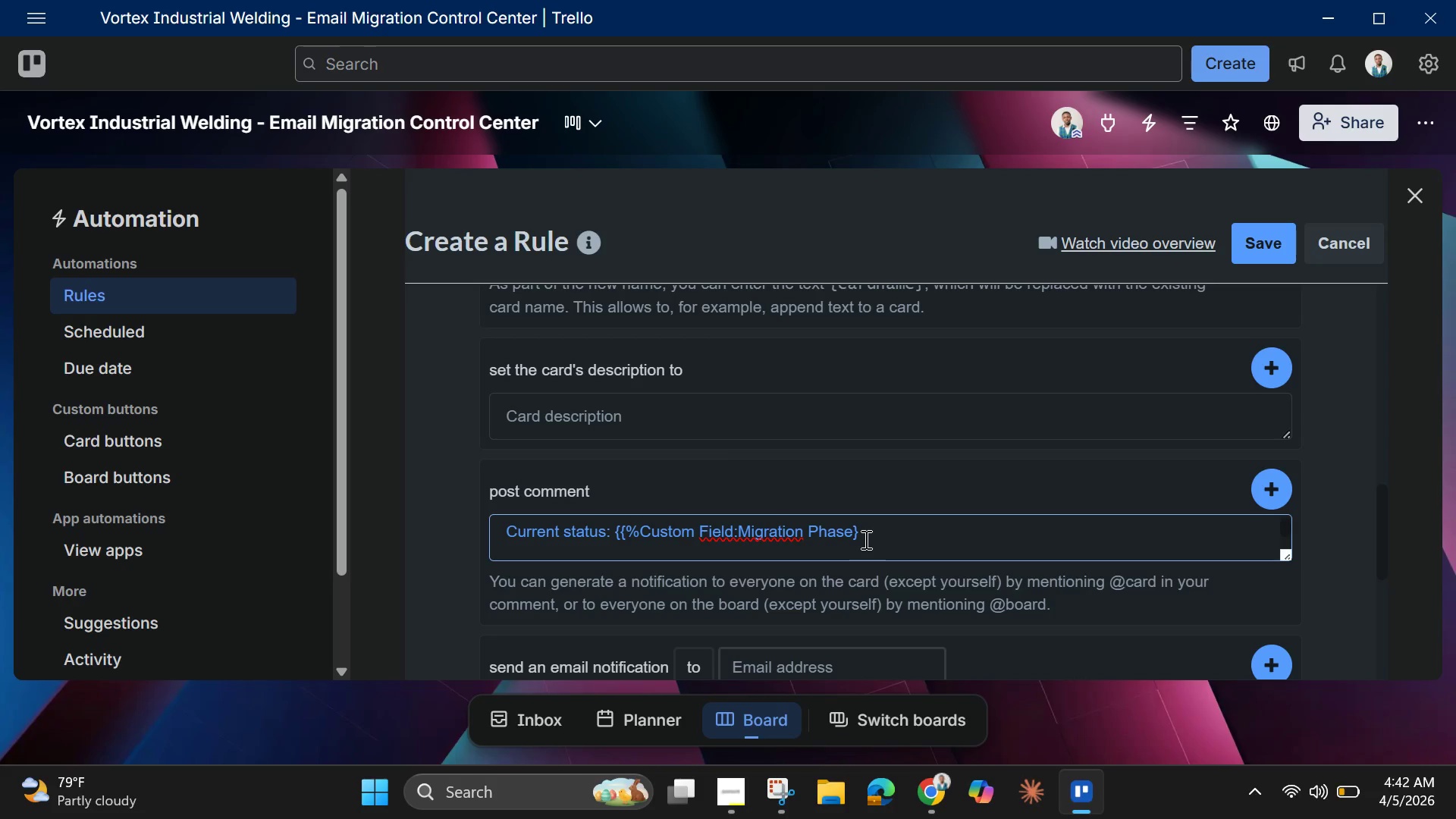 
wait(8.55)
 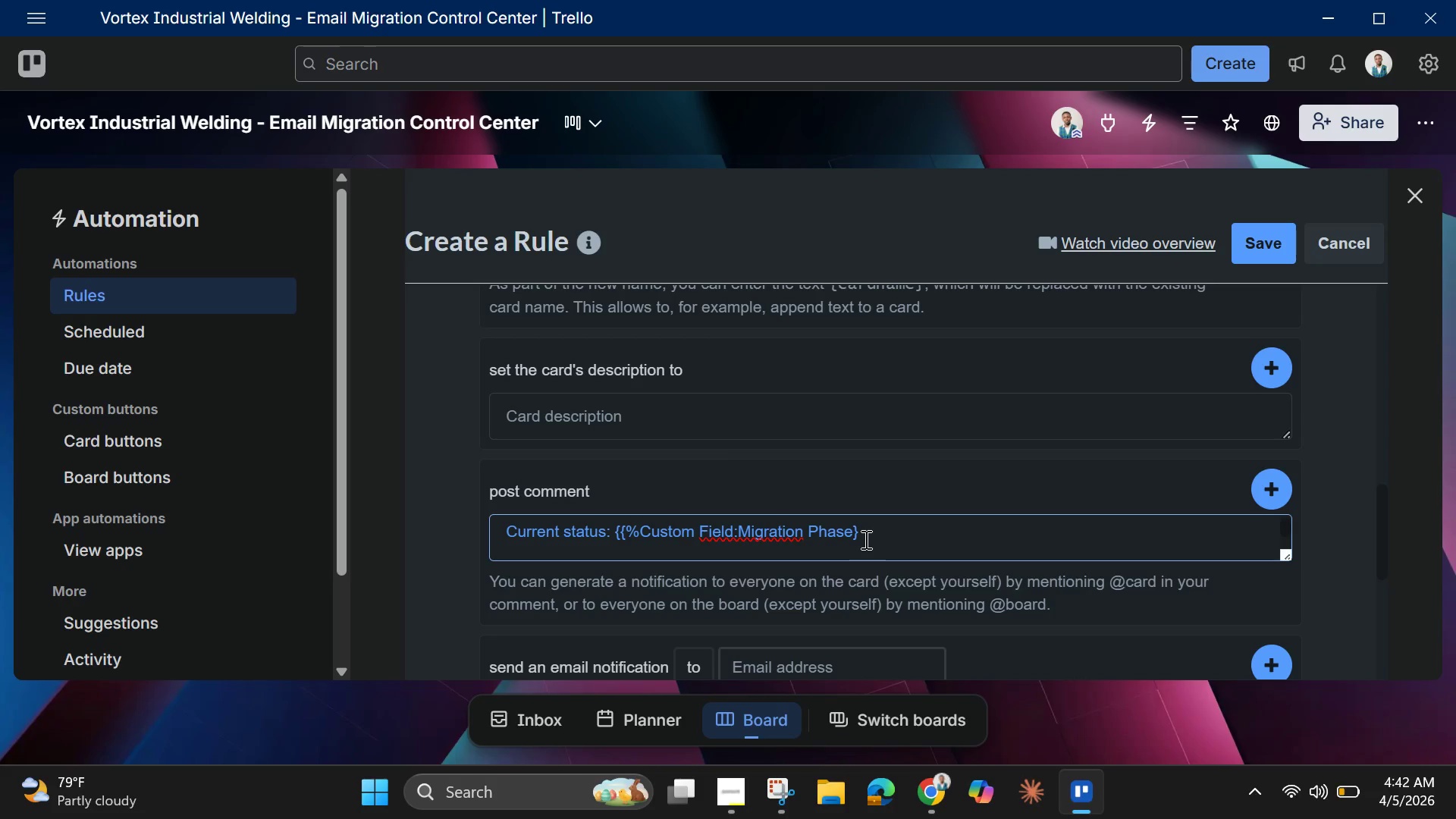 
left_click([852, 535])
 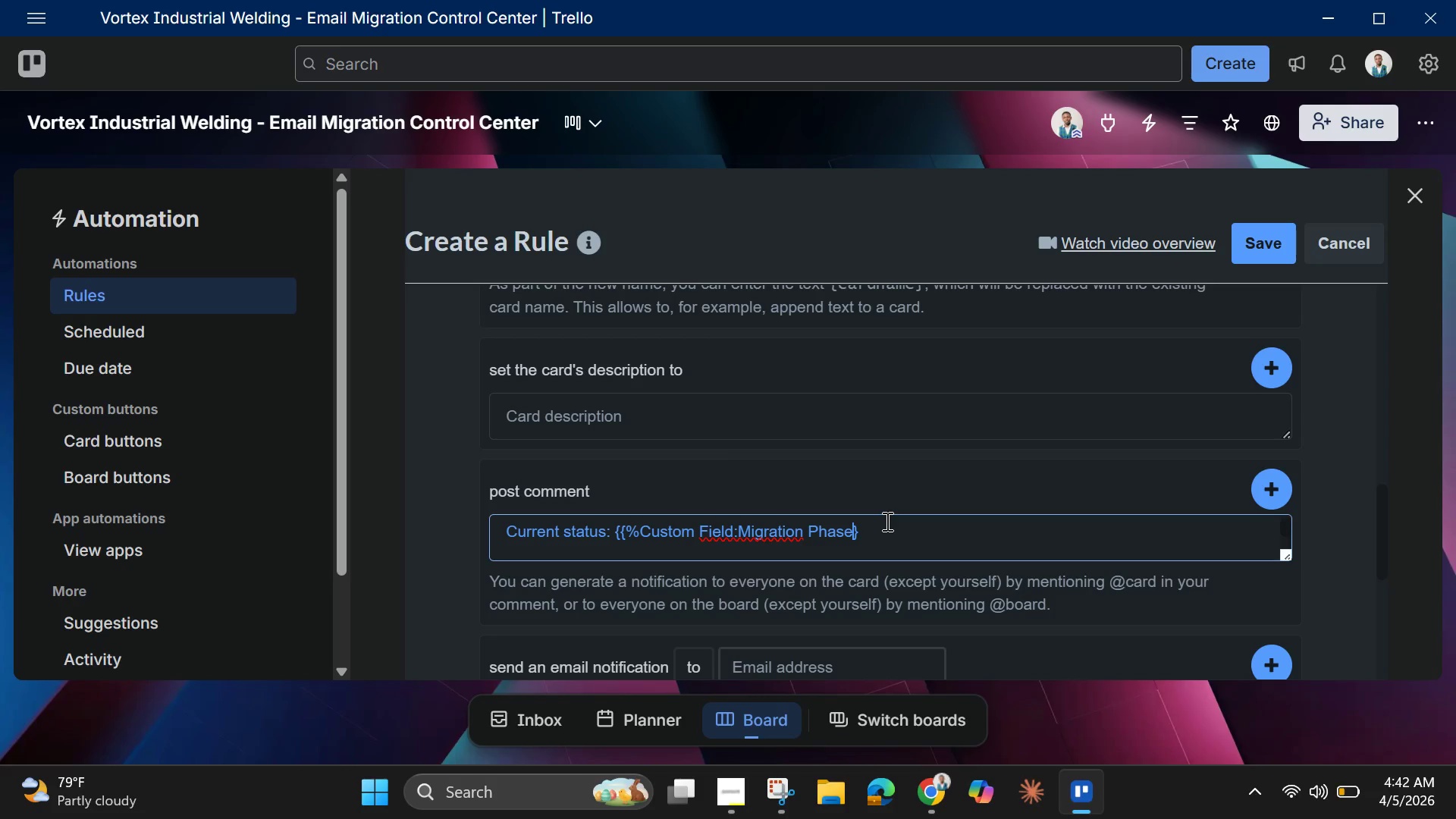 
key(Shift+BracketRight)
 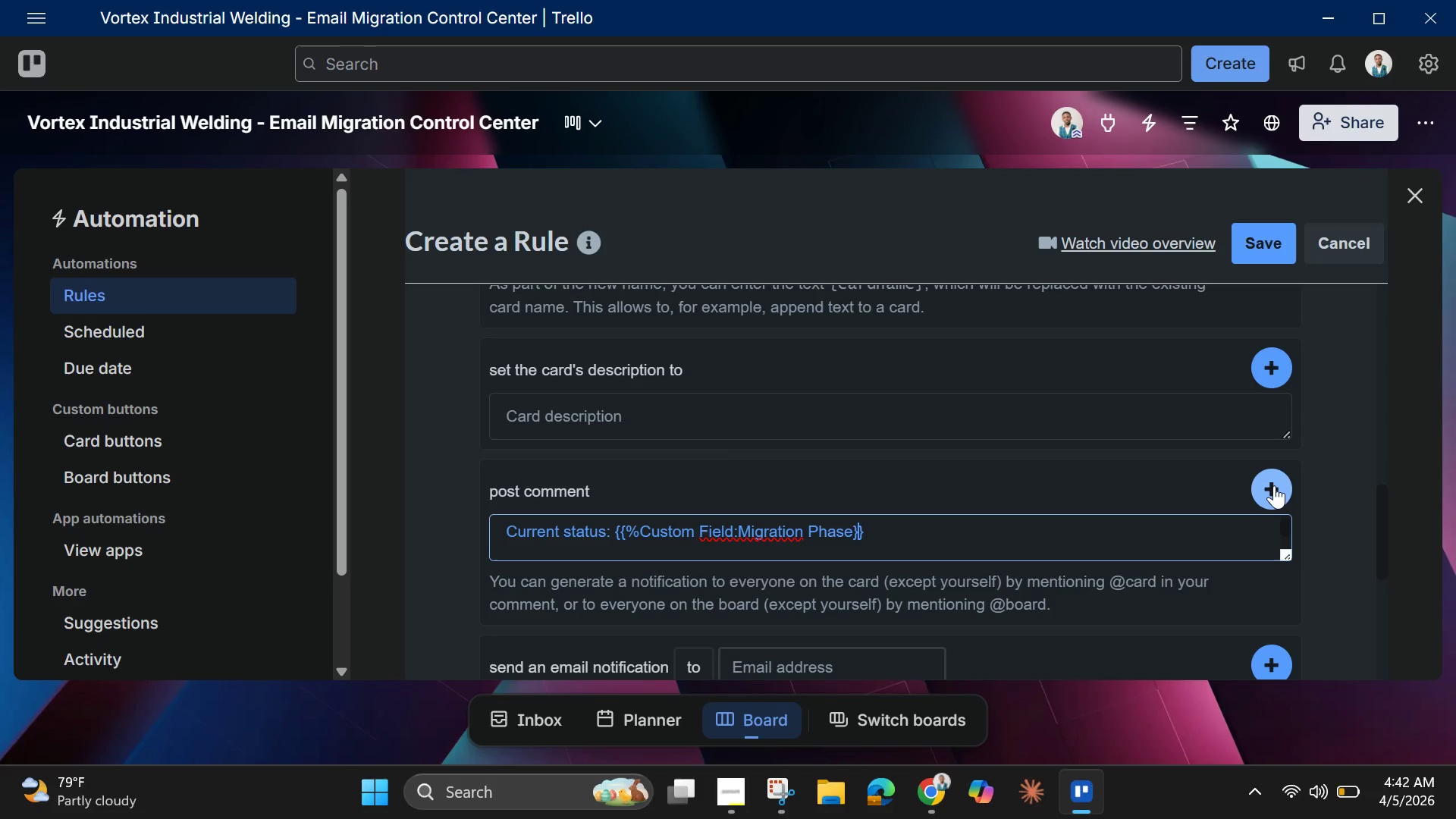 
wait(14.7)
 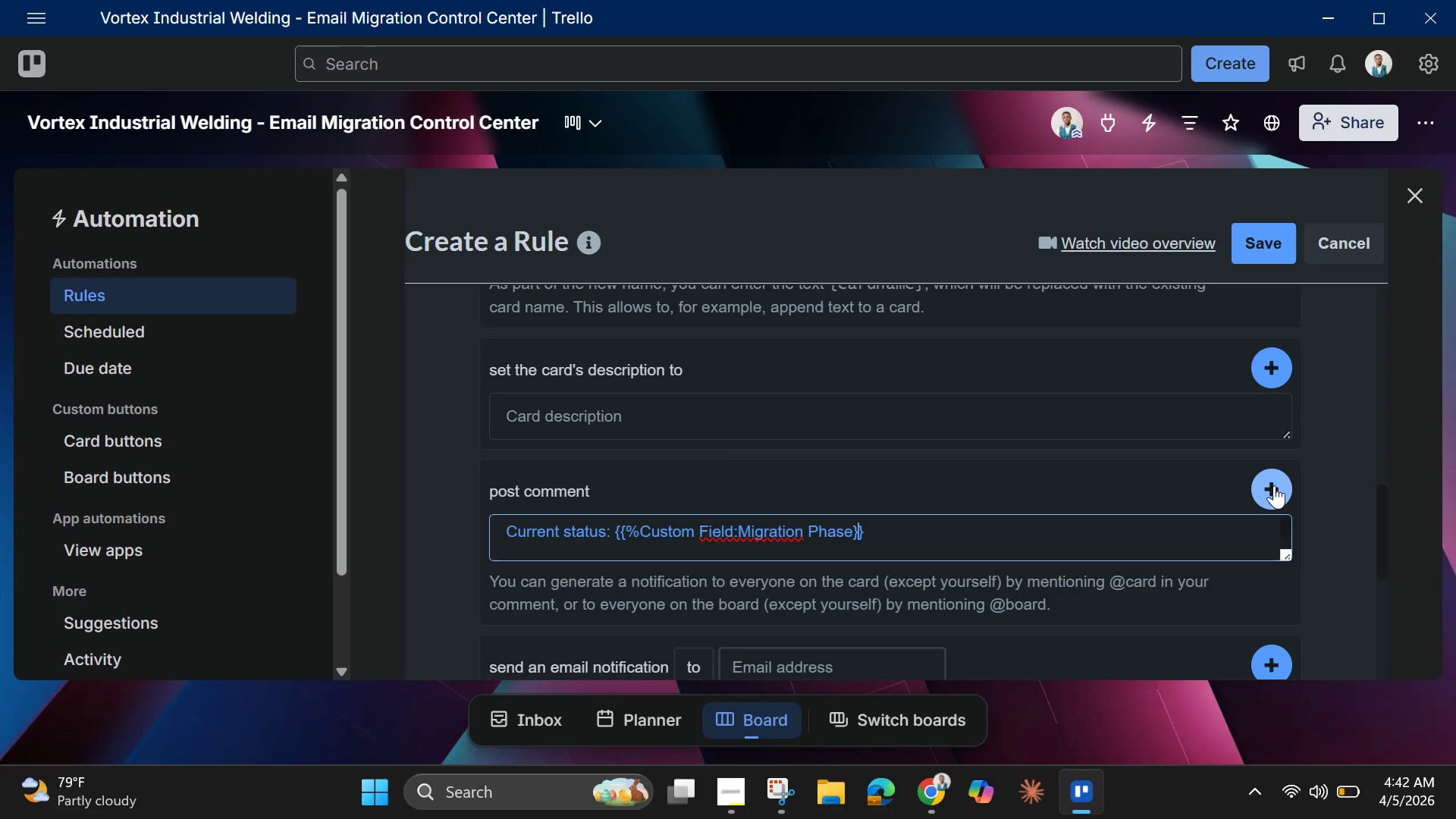 
left_click([1279, 489])
 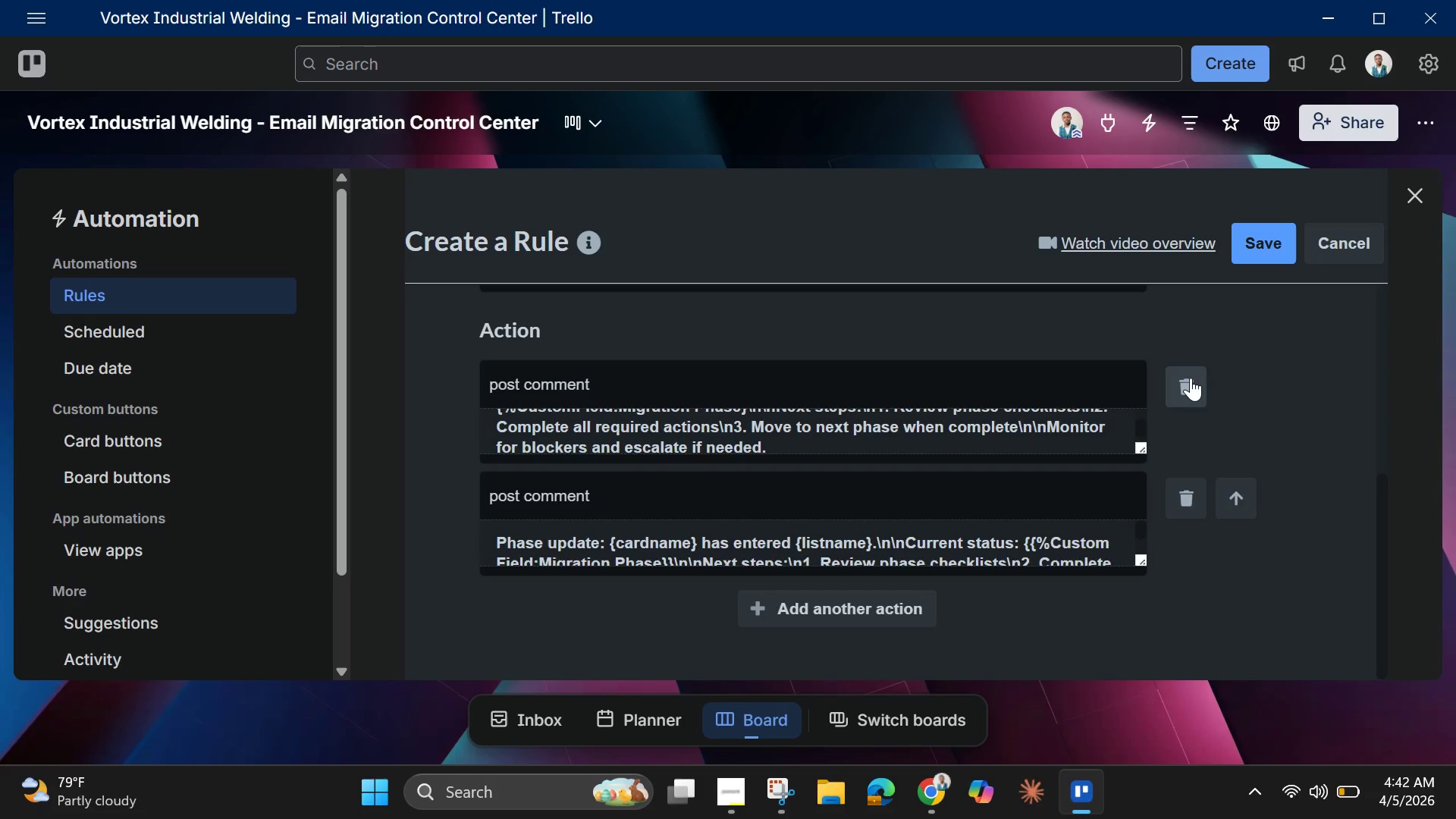 
left_click([1191, 378])
 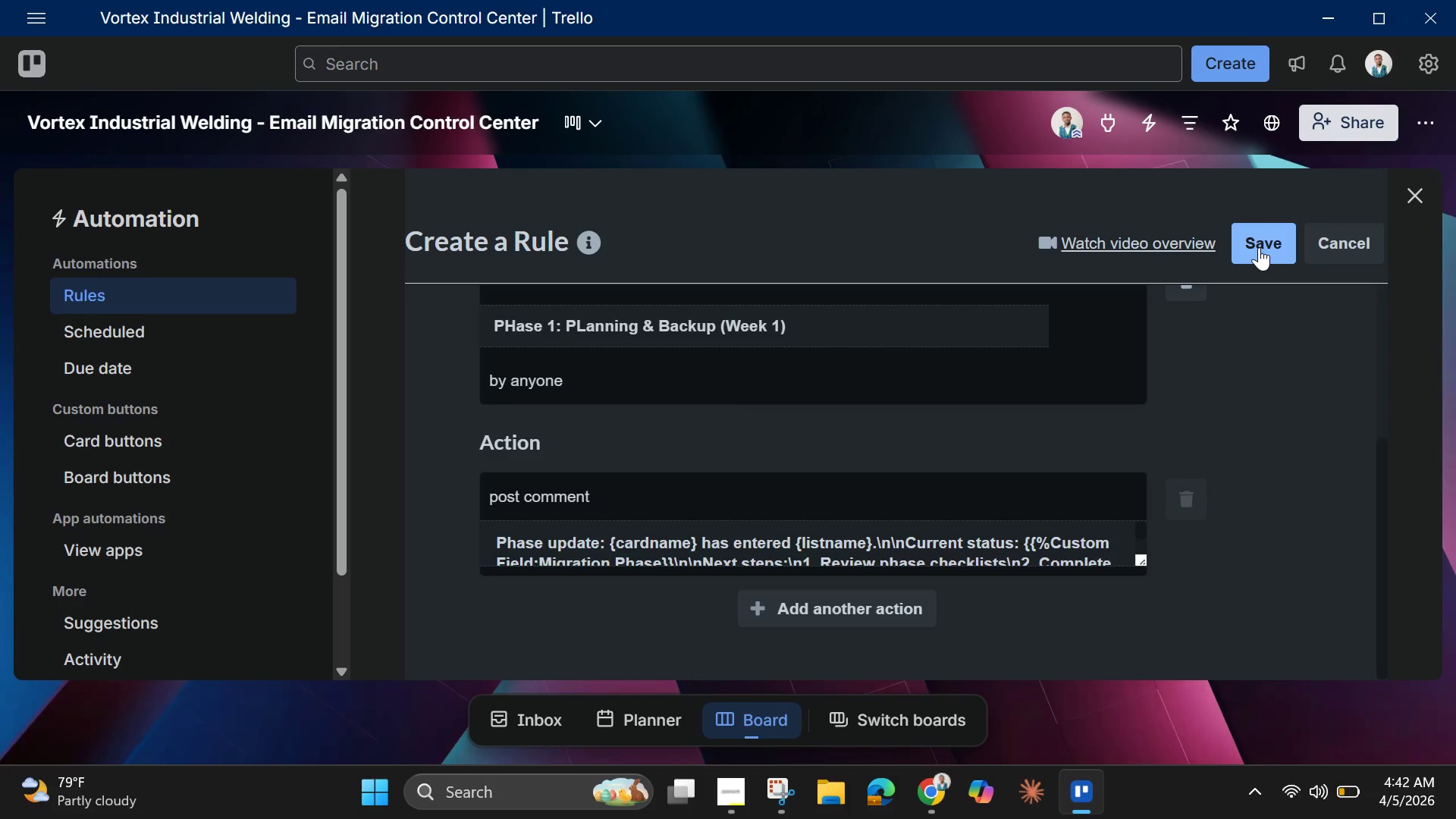 
left_click([1259, 247])
 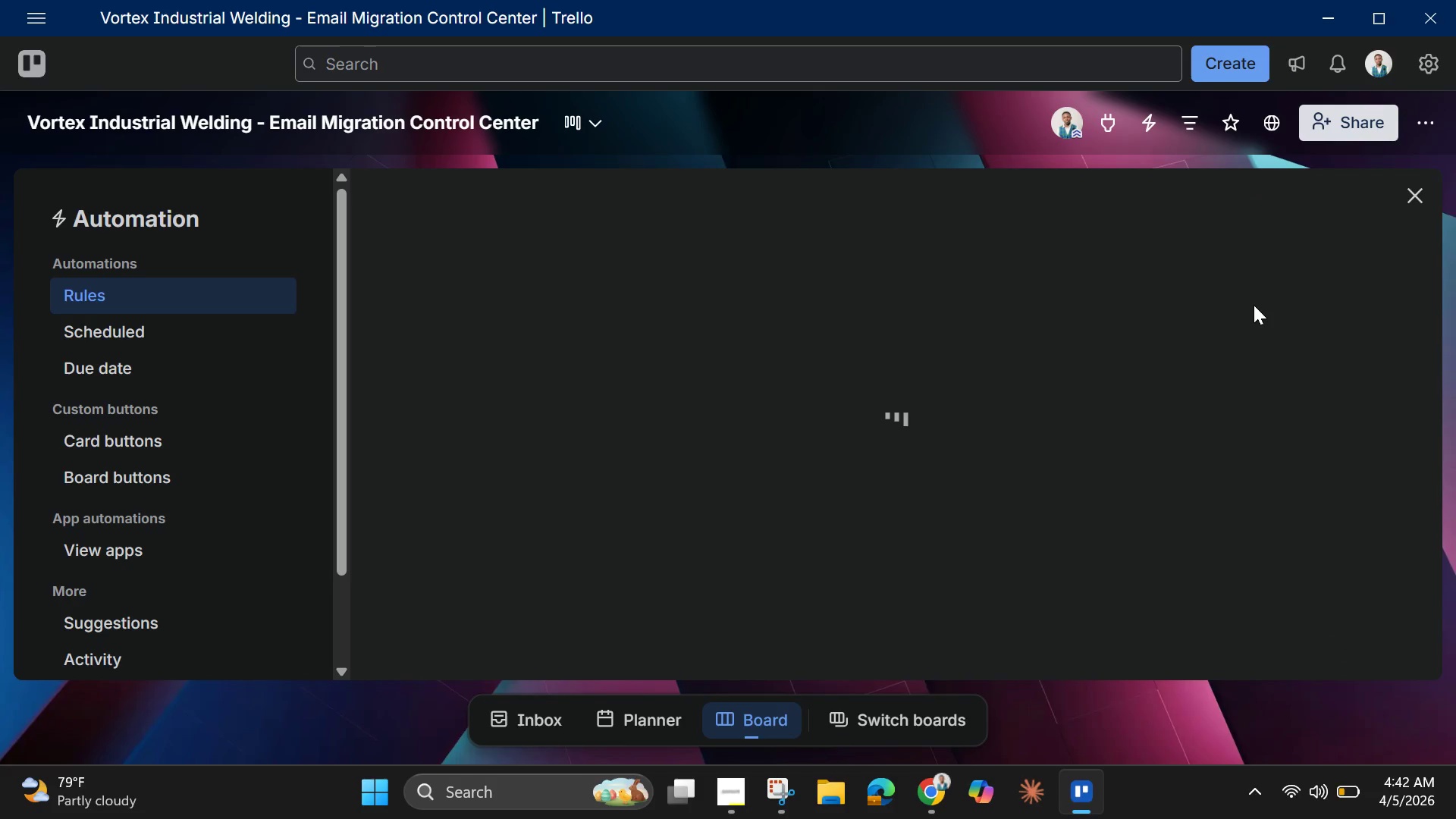 
wait(9.67)
 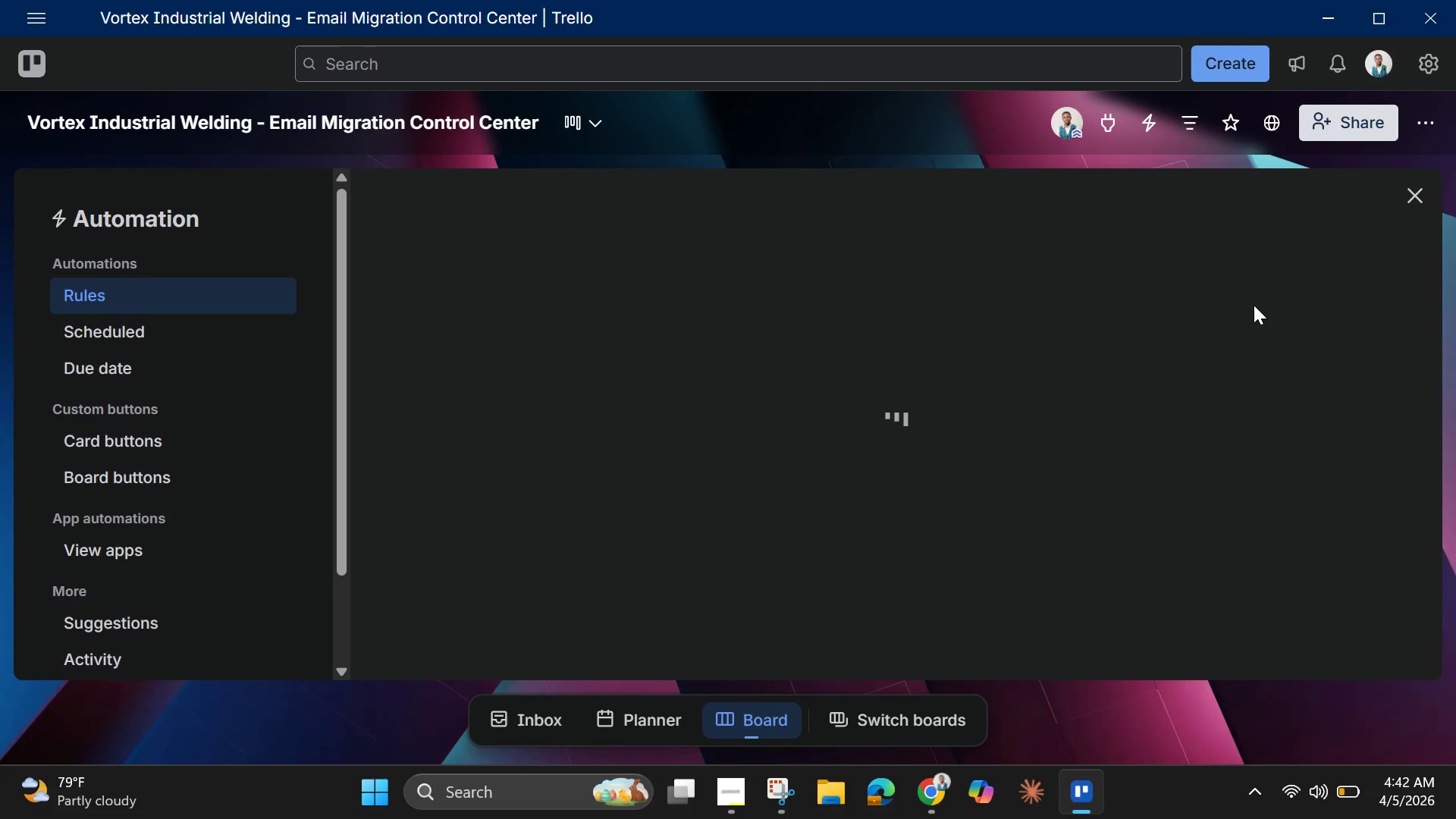 
left_click([1416, 195])
 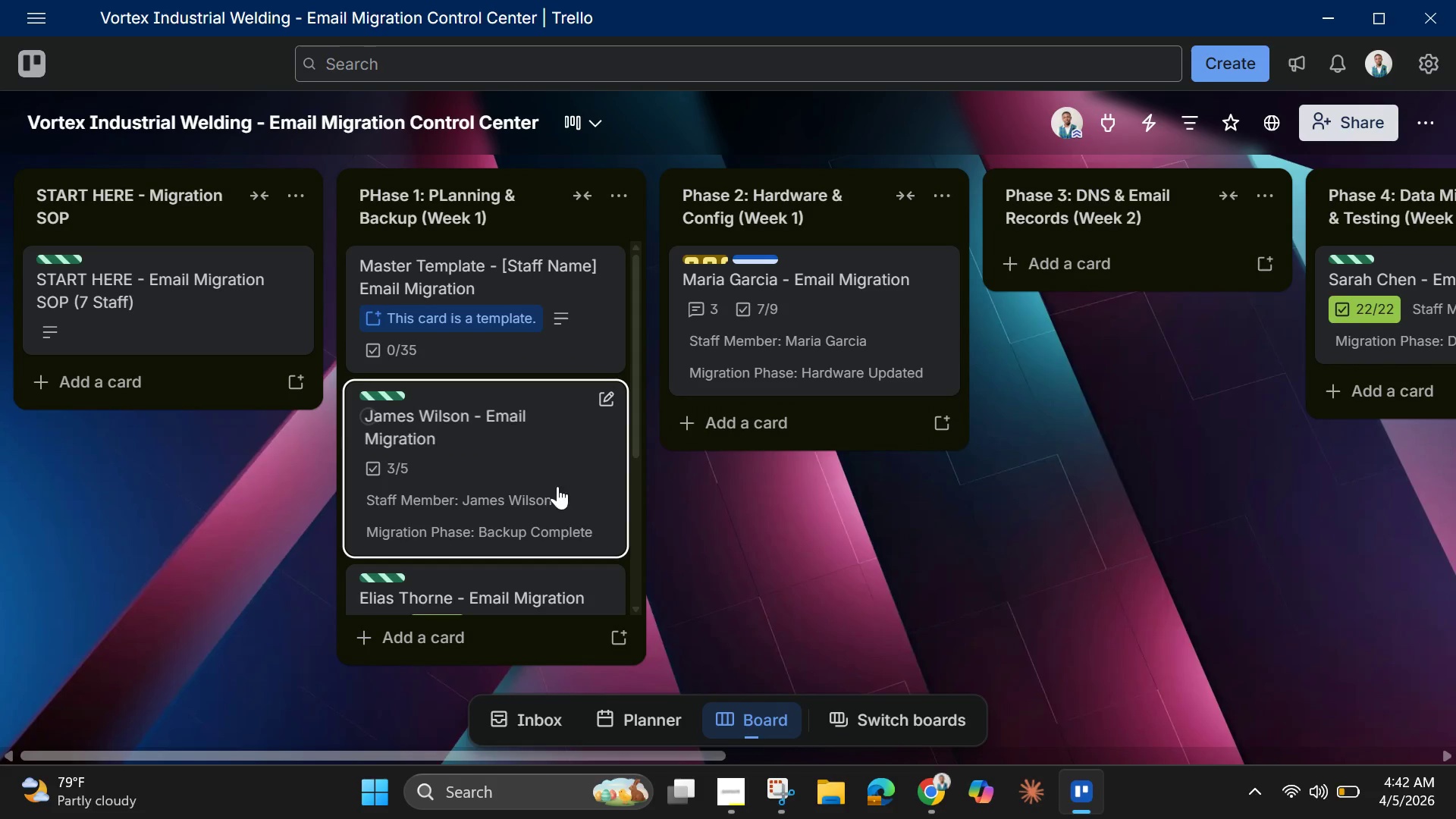 
scroll: coordinate [535, 485], scroll_direction: down, amount: 3.0
 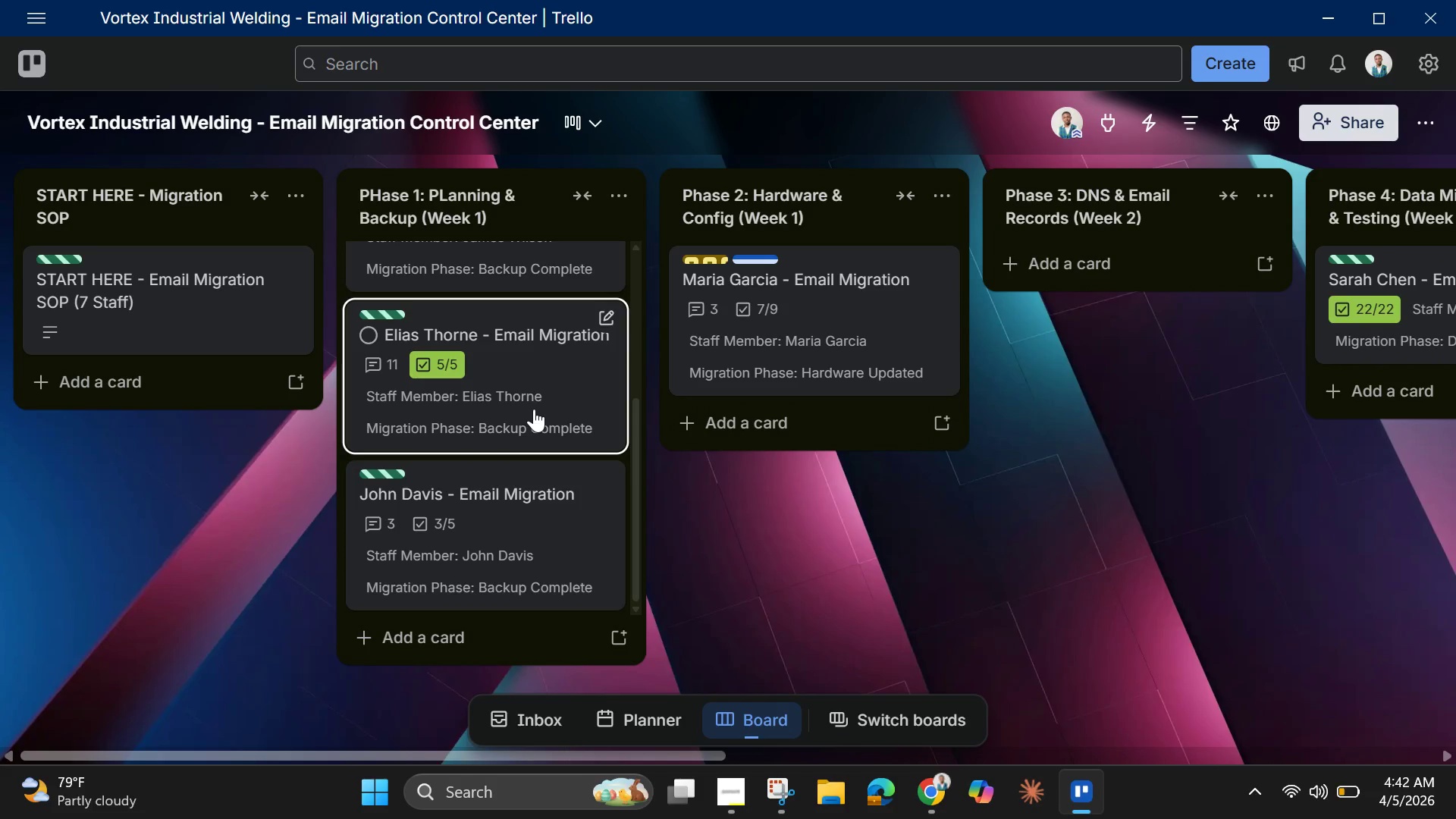 
left_click_drag(start_coordinate=[534, 409], to_coordinate=[231, 408])
 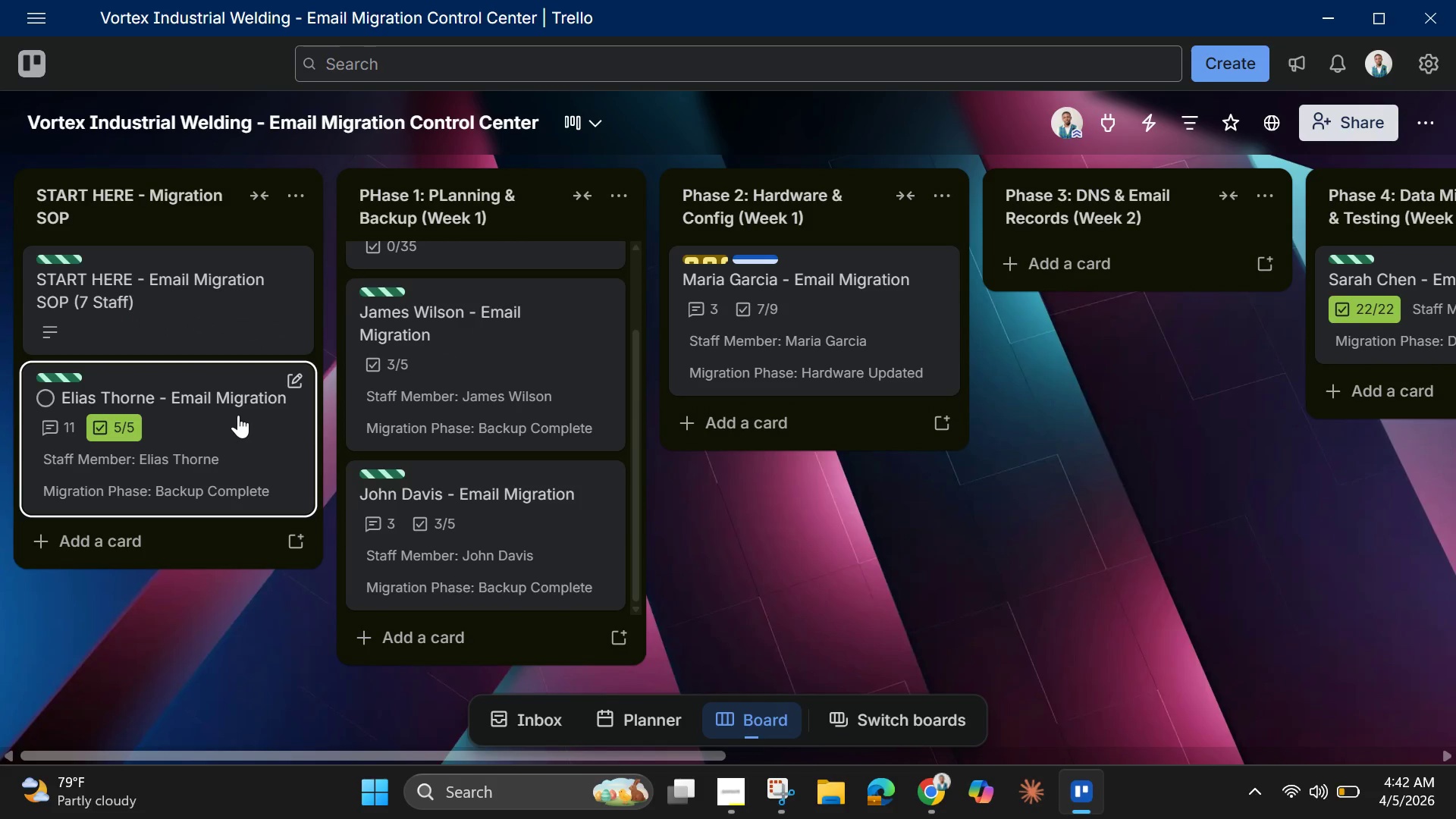 
wait(6.7)
 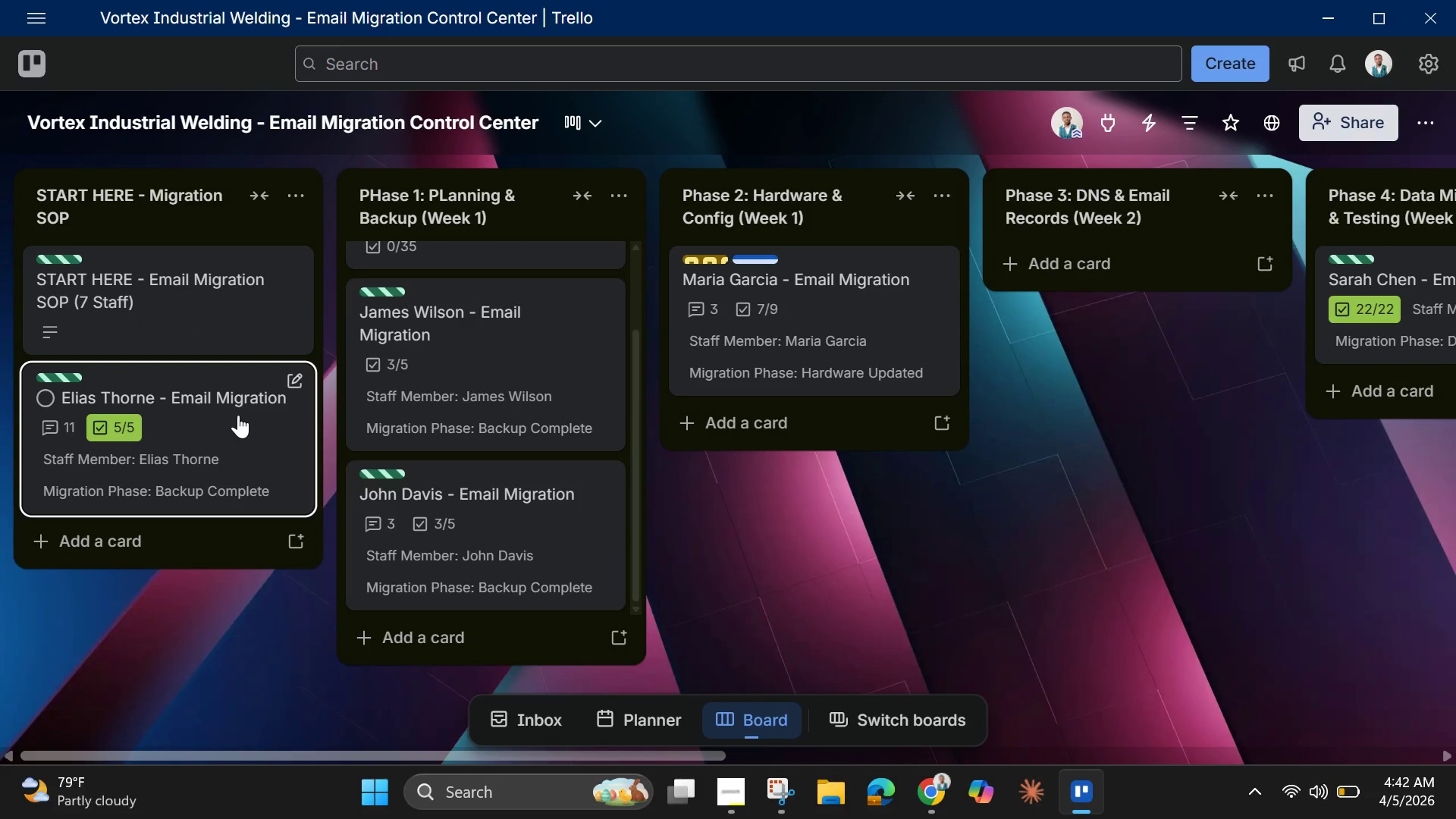 
left_click_drag(start_coordinate=[215, 419], to_coordinate=[438, 455])
 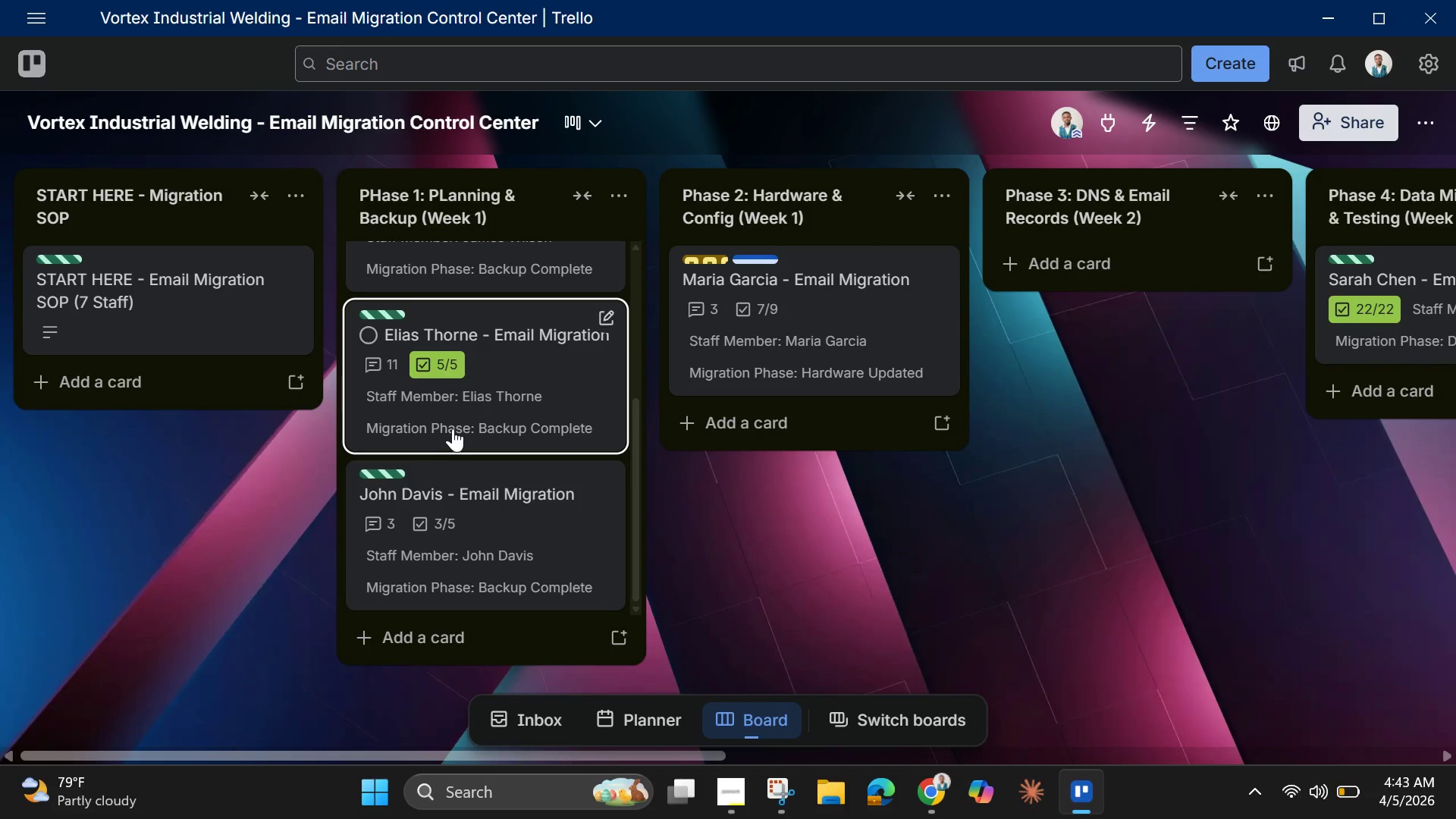 
left_click([455, 425])
 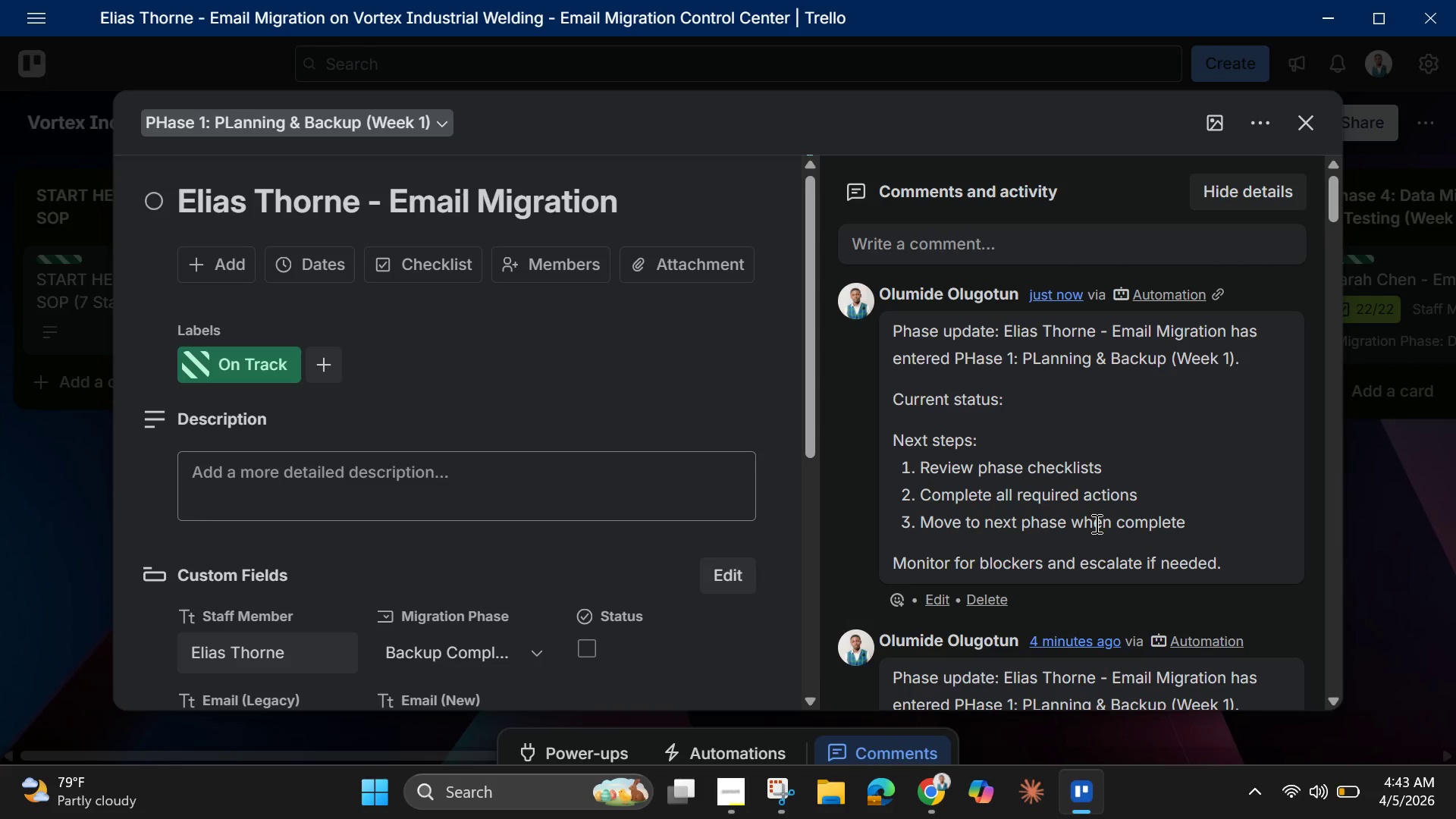 
wait(37.66)
 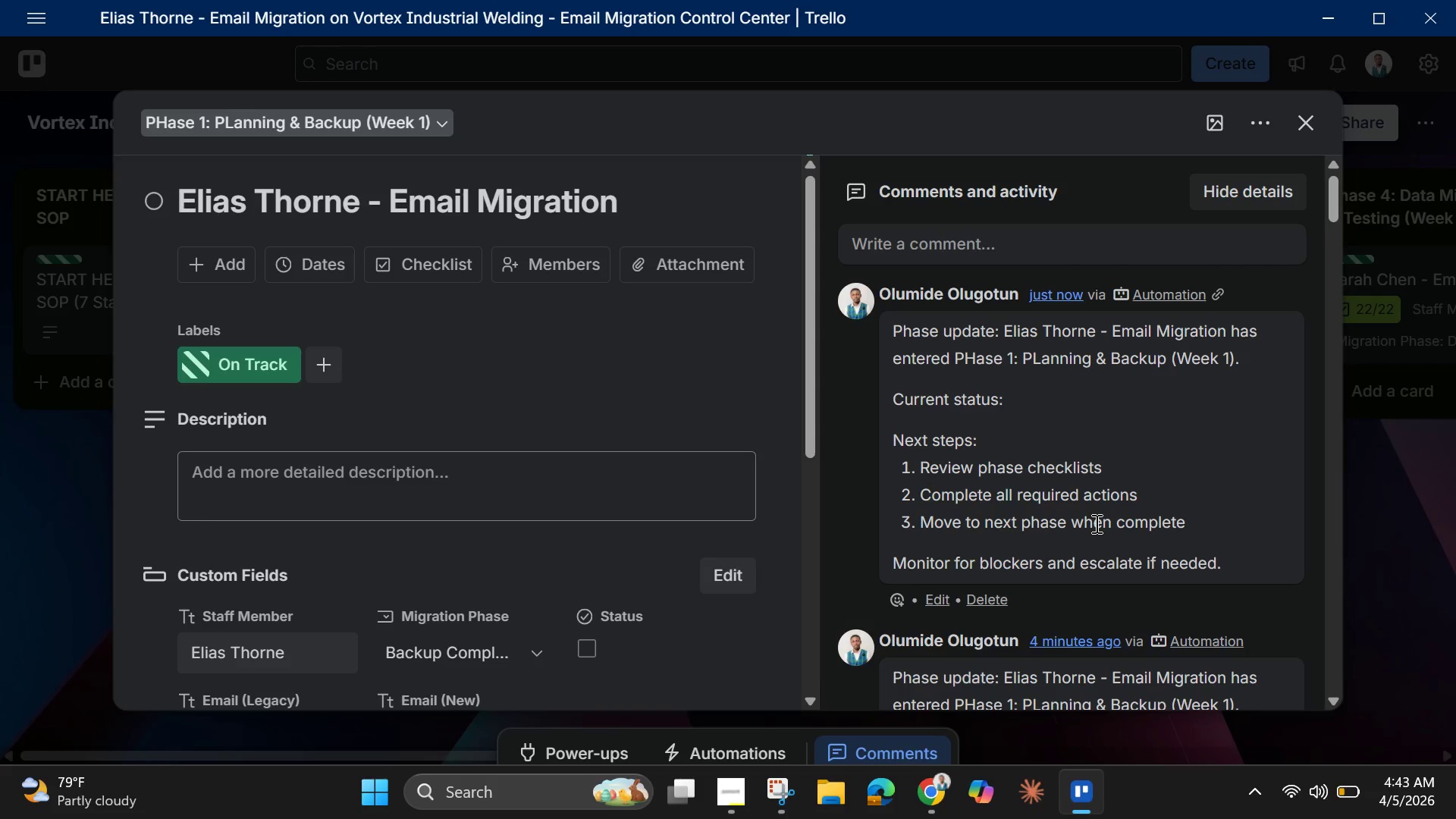 
scroll: coordinate [1094, 548], scroll_direction: down, amount: 2.0
 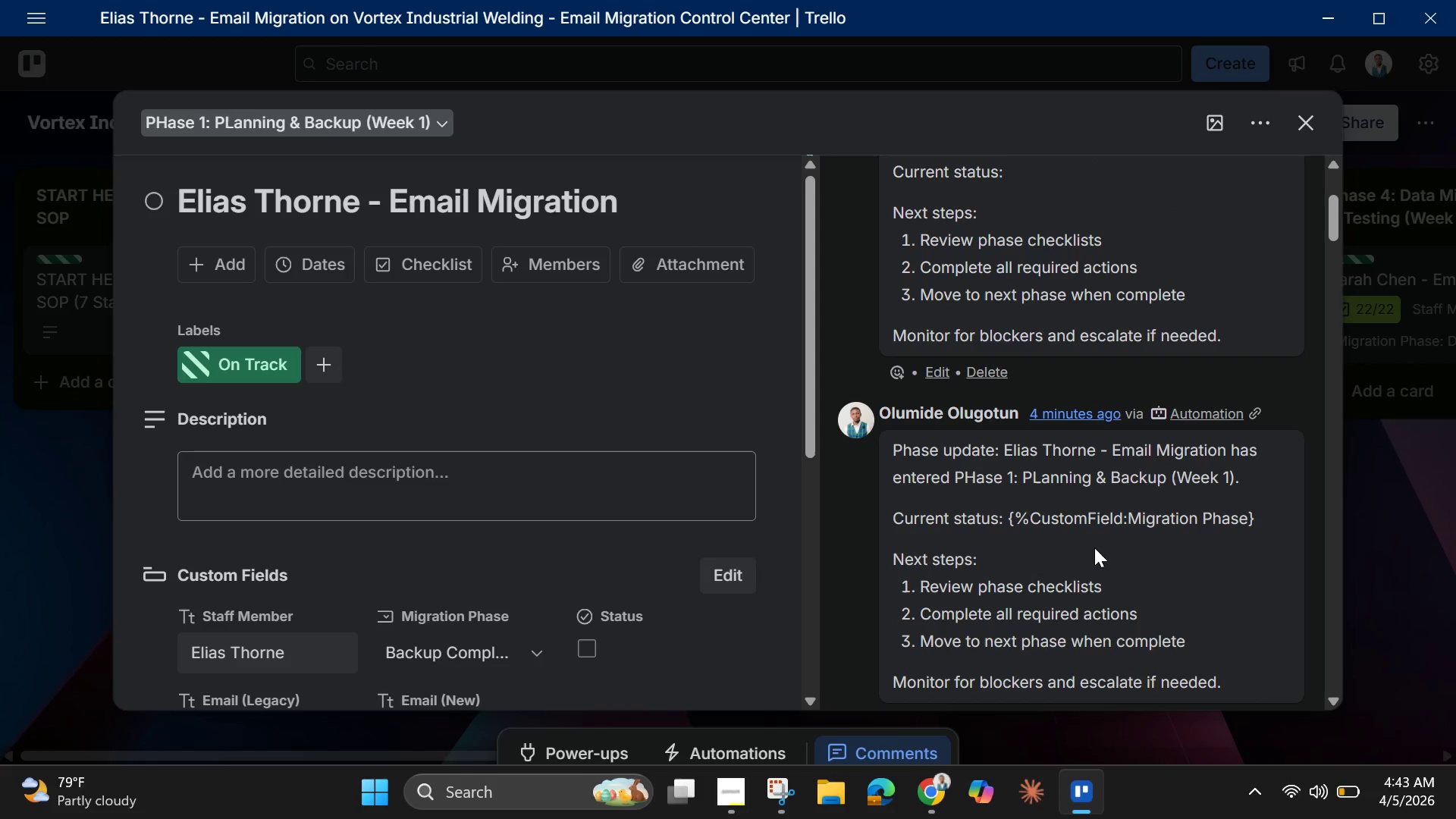 
scroll: coordinate [1094, 548], scroll_direction: up, amount: 2.0
 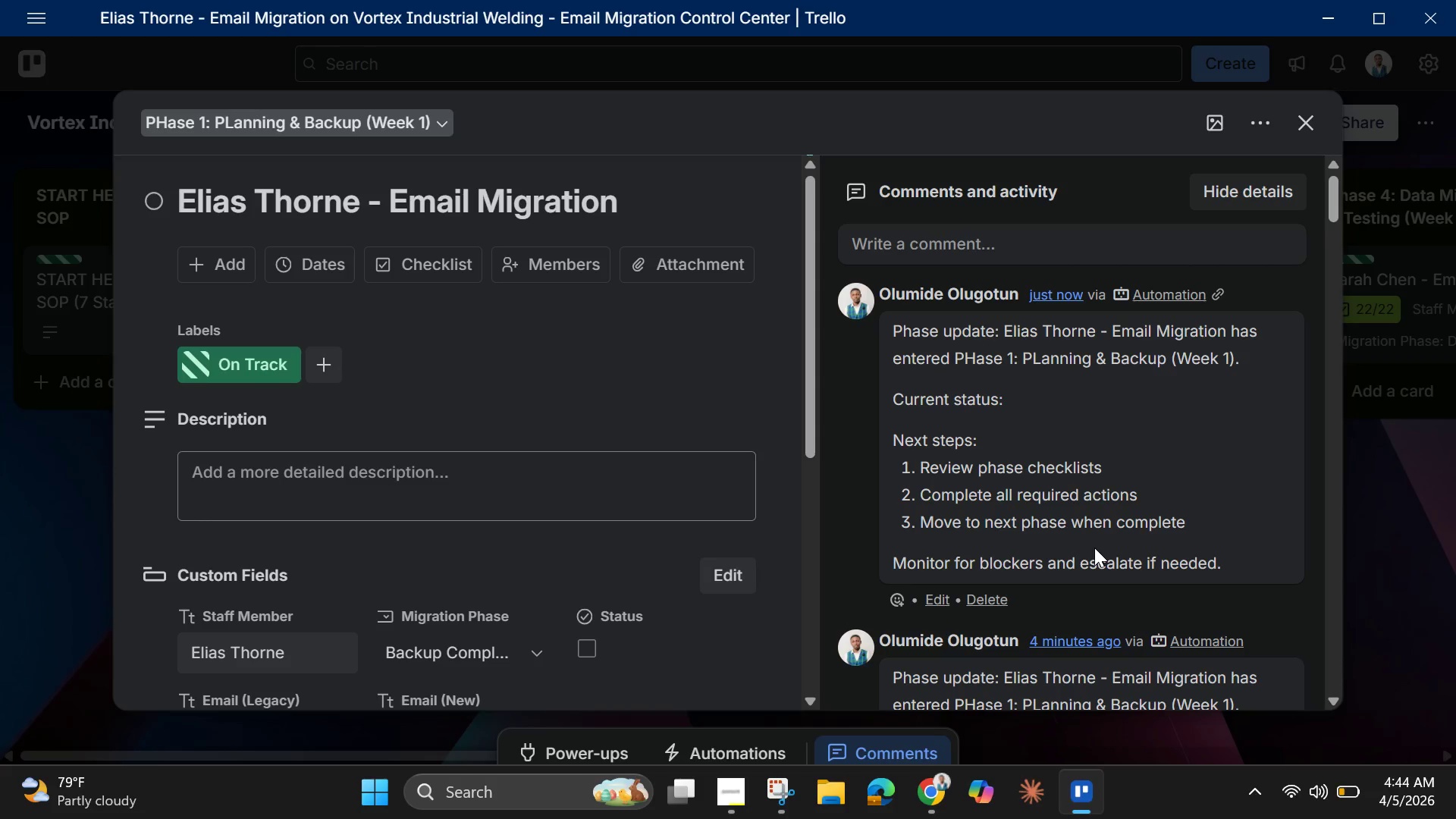 
wait(16.8)
 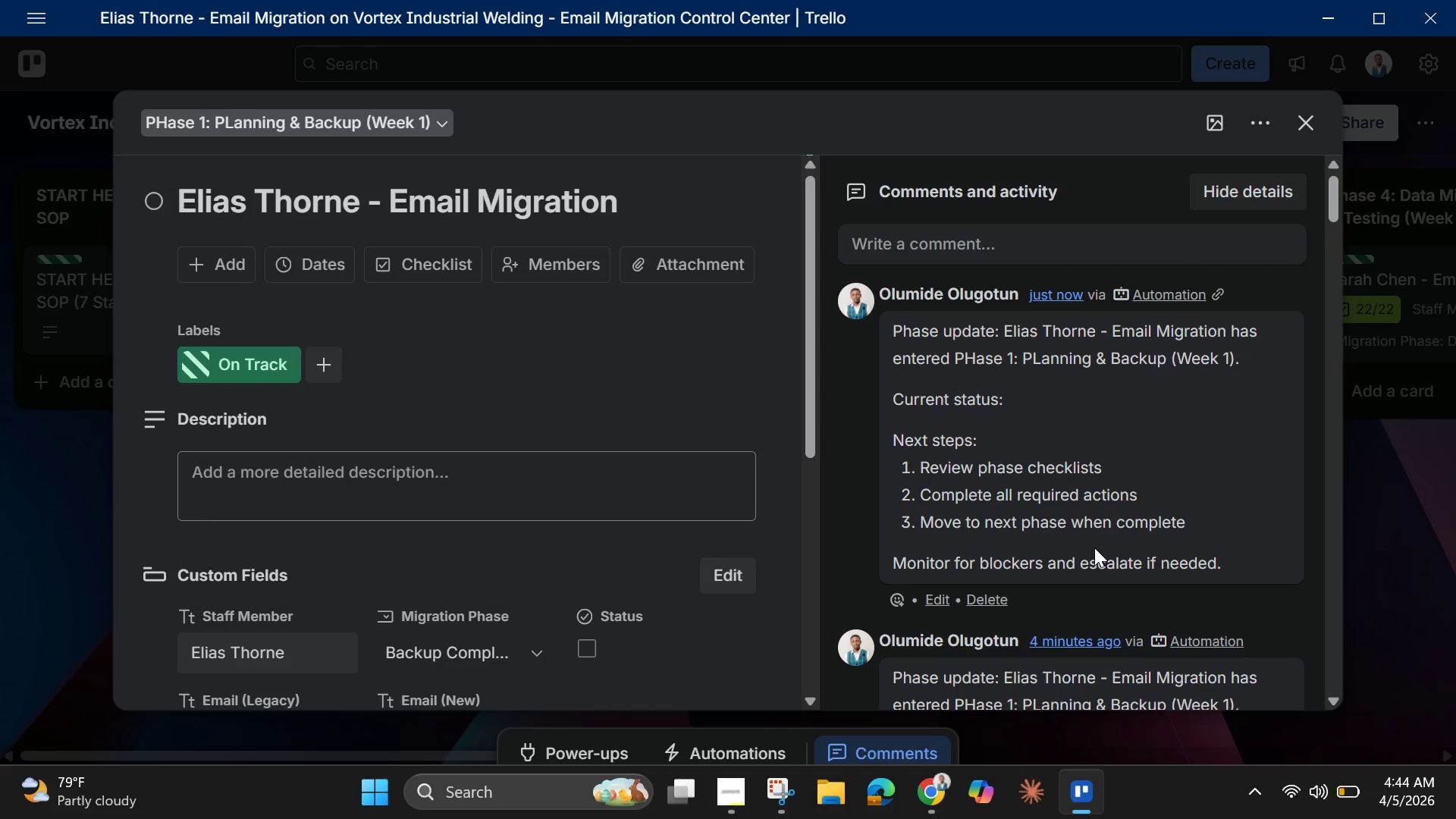 
left_click([1305, 122])
 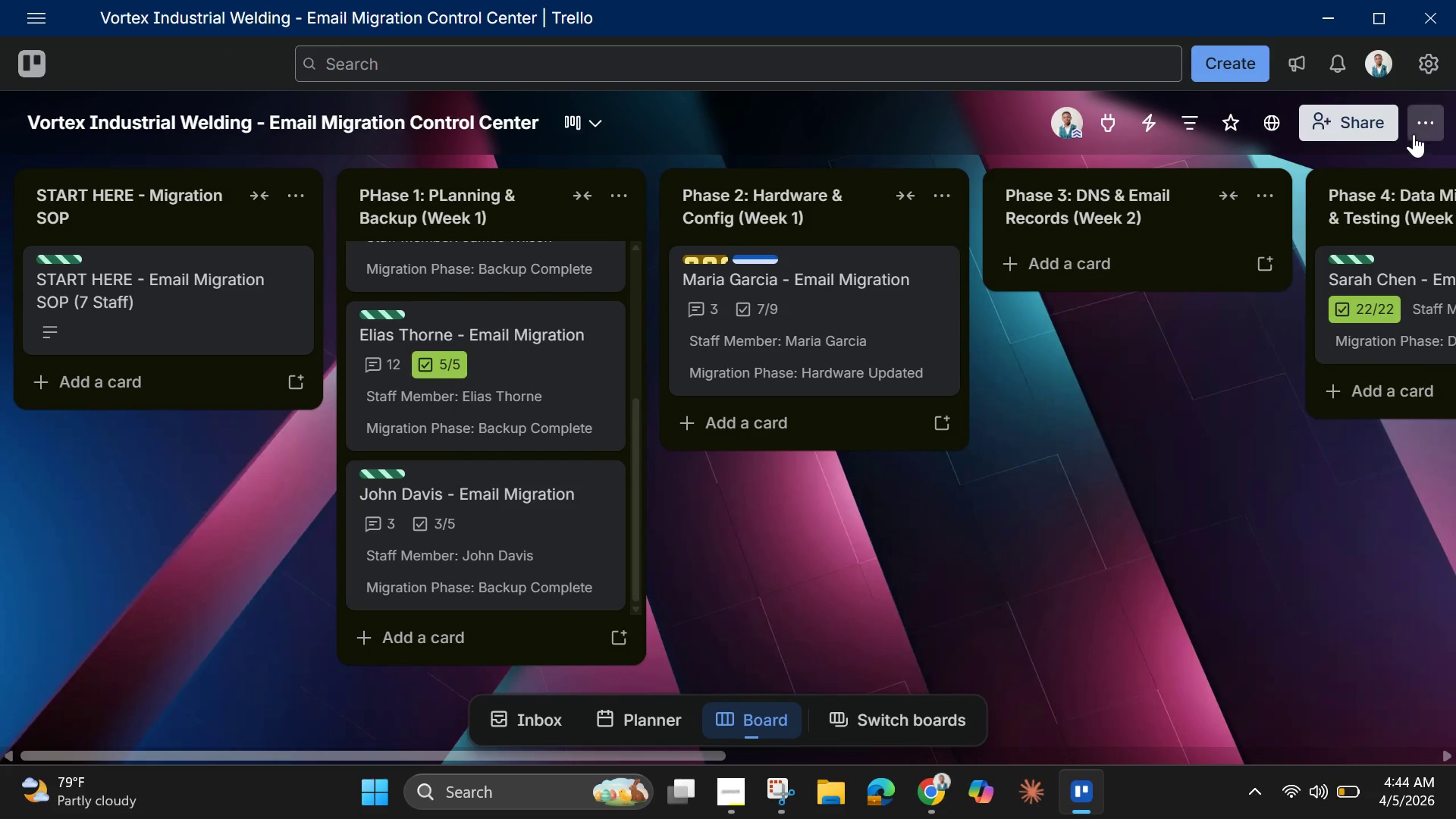 
left_click([1416, 128])
 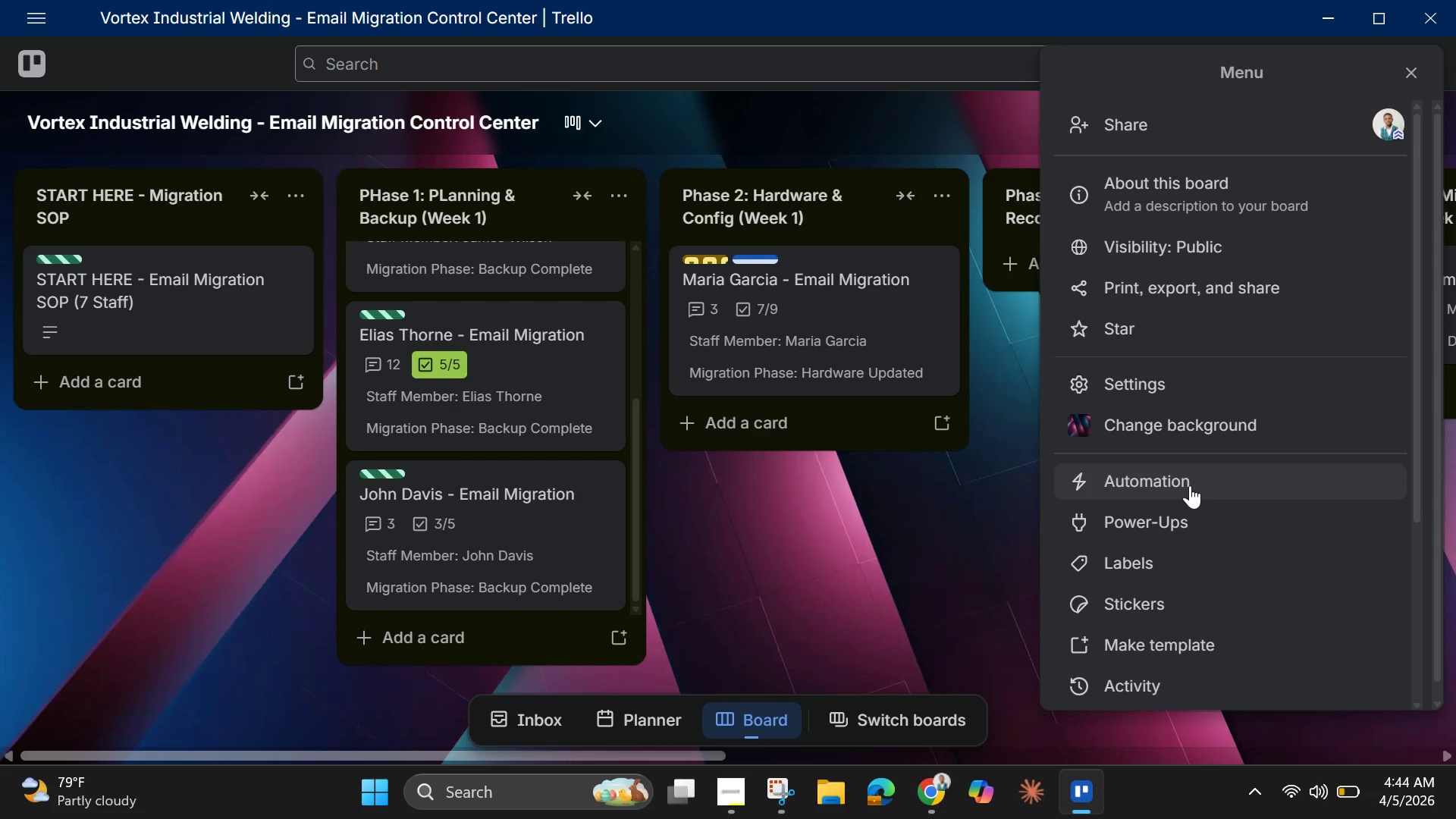 
left_click([1190, 485])
 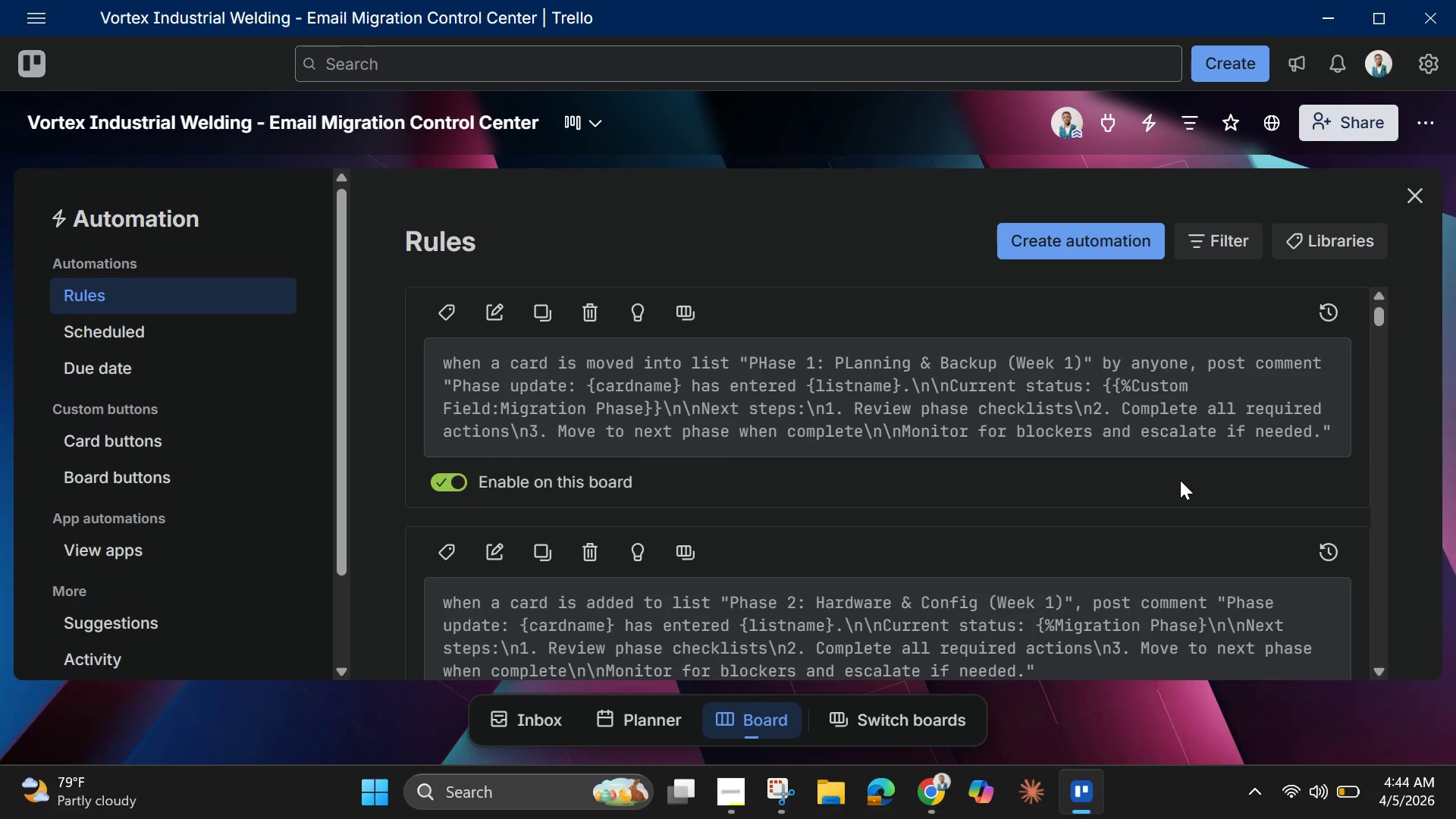 
wait(11.03)
 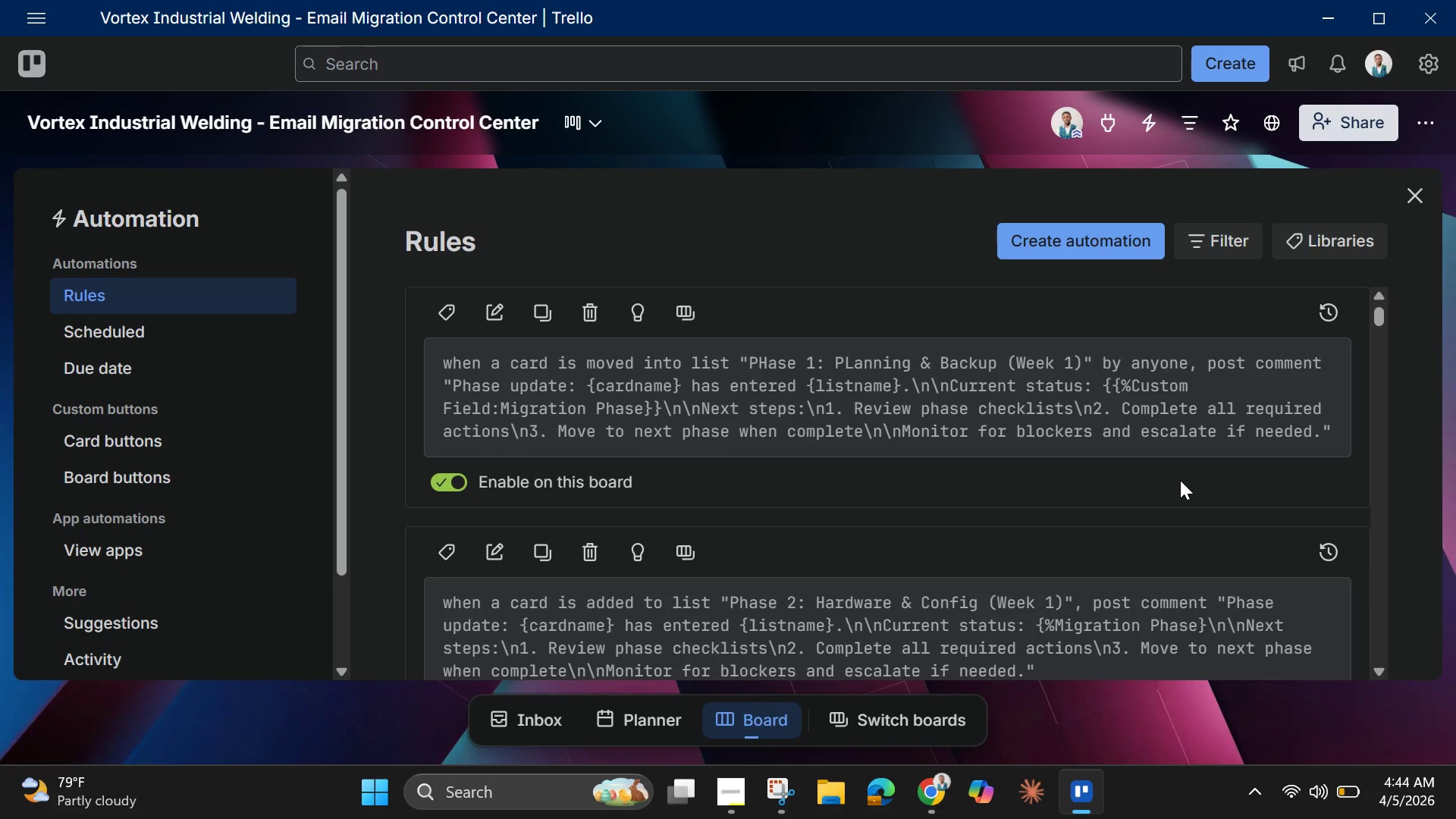 
left_click([497, 315])
 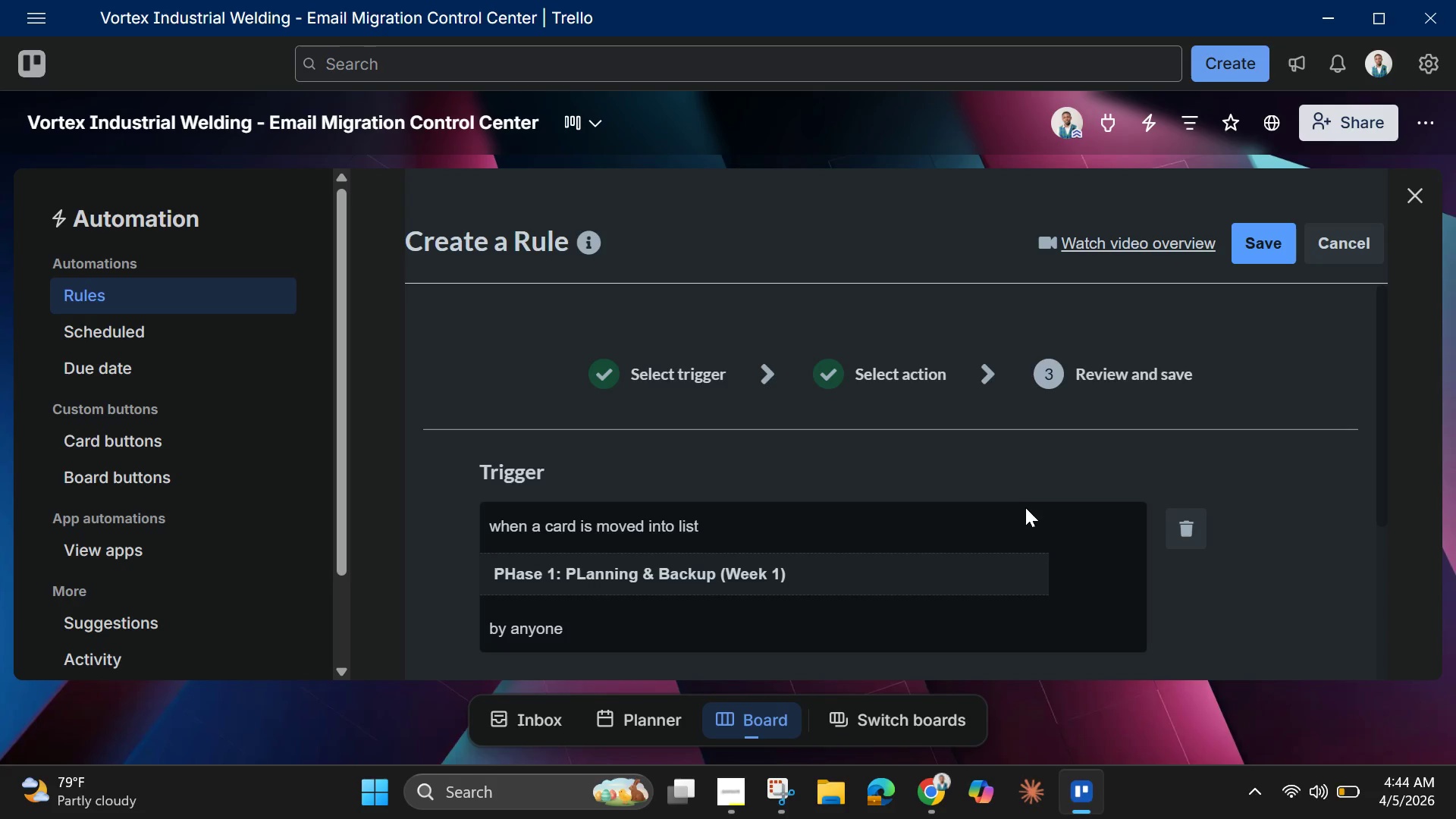 
wait(18.72)
 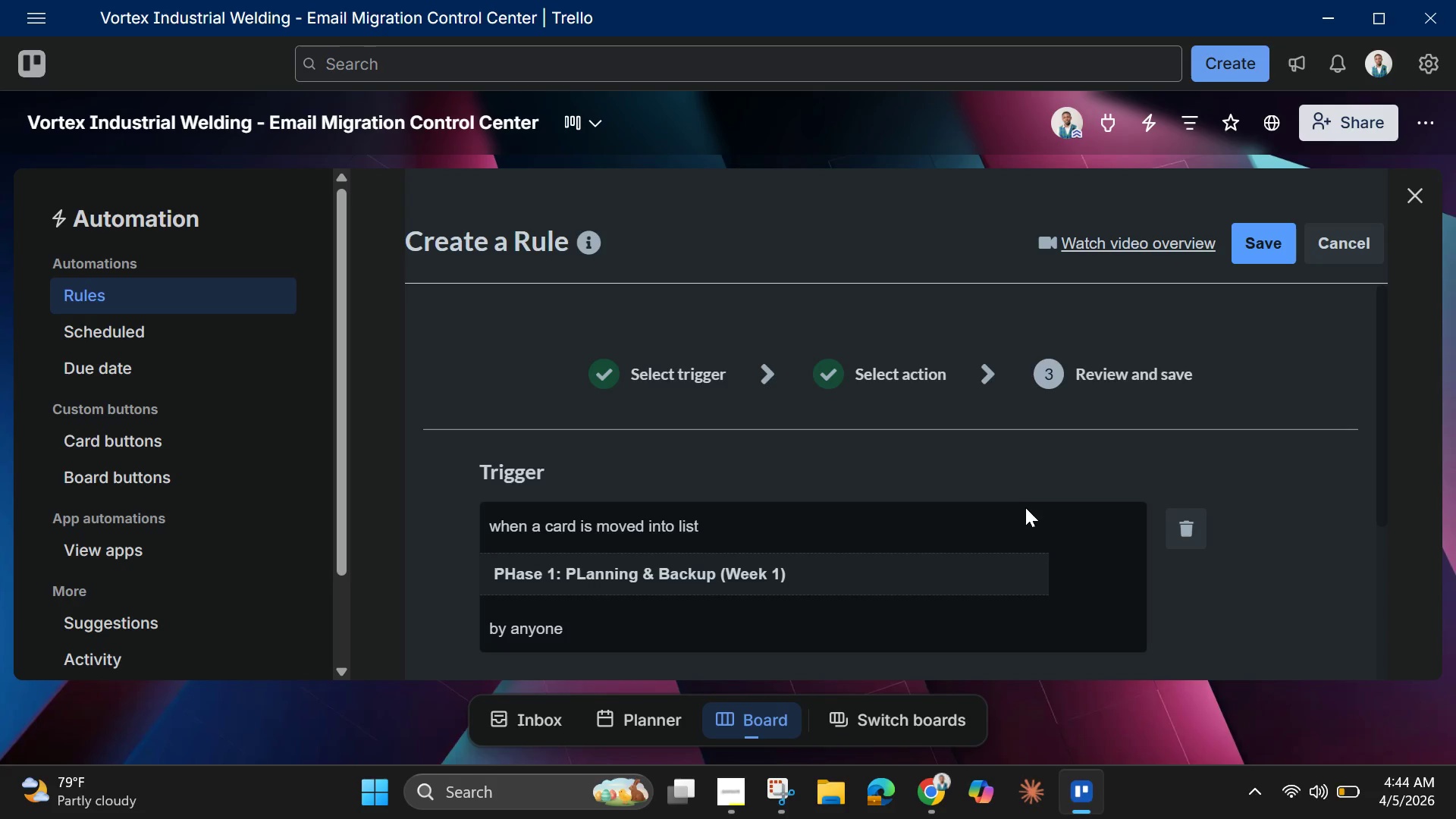 
scroll: coordinate [1025, 507], scroll_direction: down, amount: 4.0
 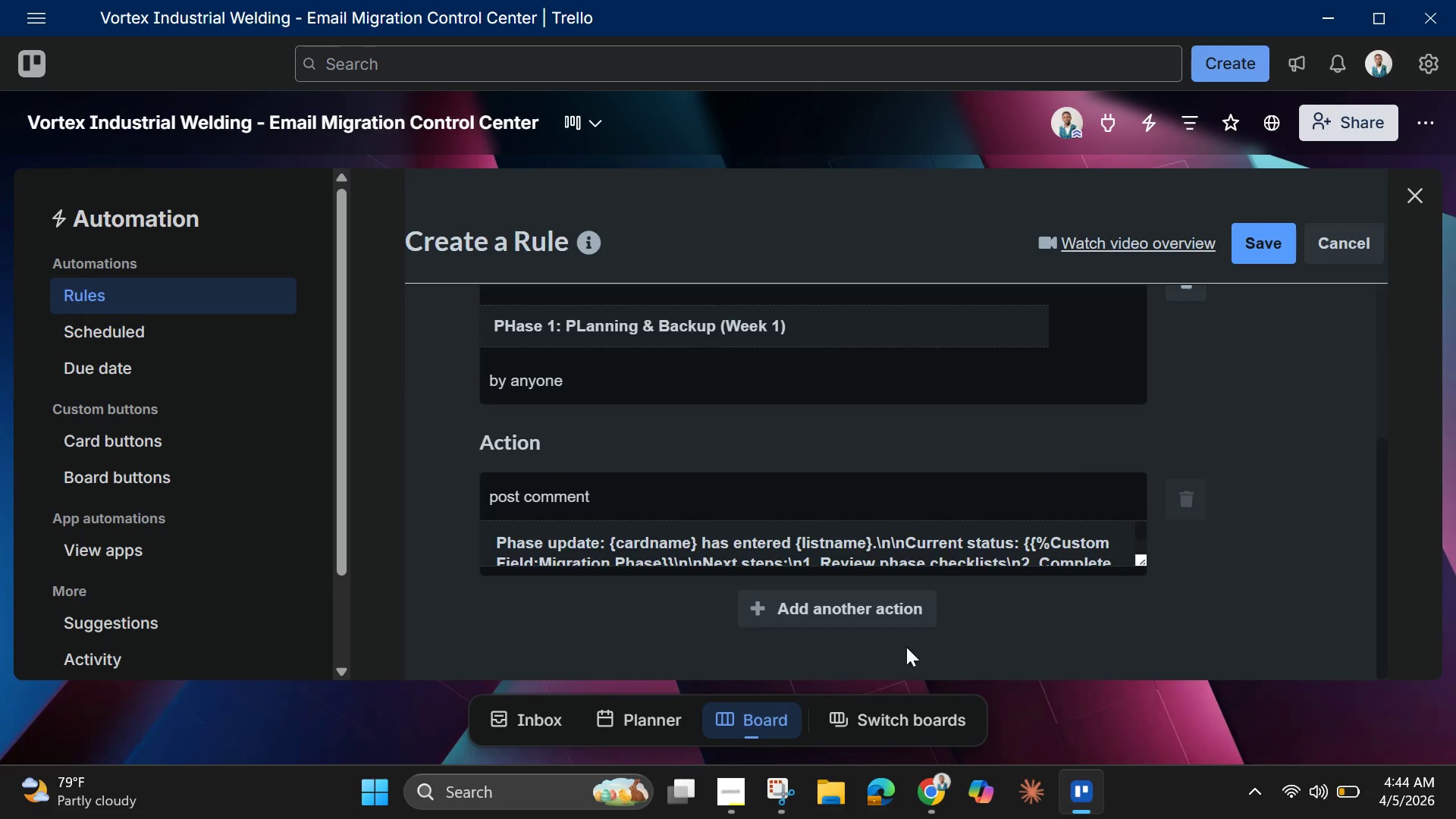 
left_click([845, 602])
 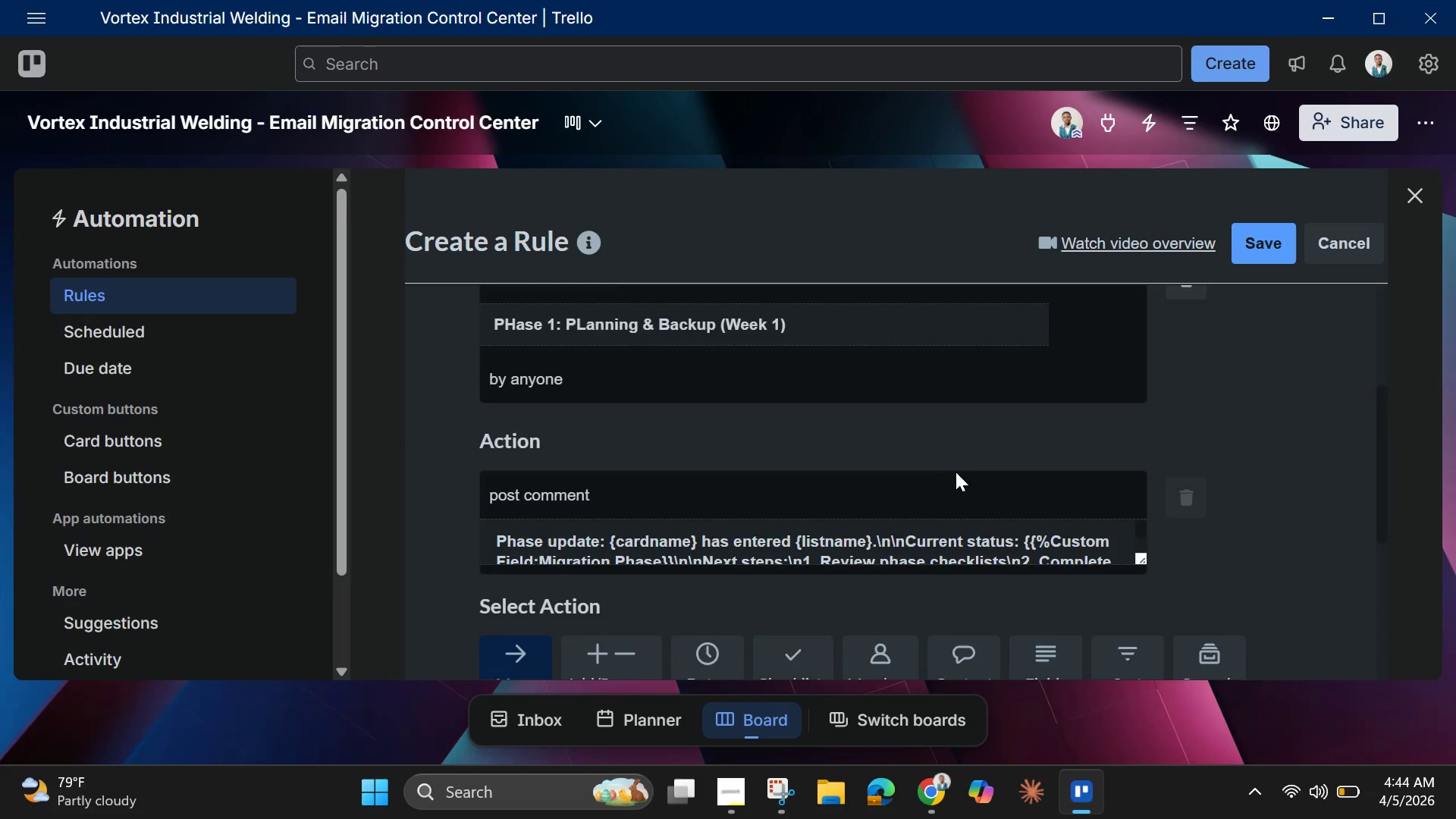 
scroll: coordinate [956, 472], scroll_direction: down, amount: 2.0
 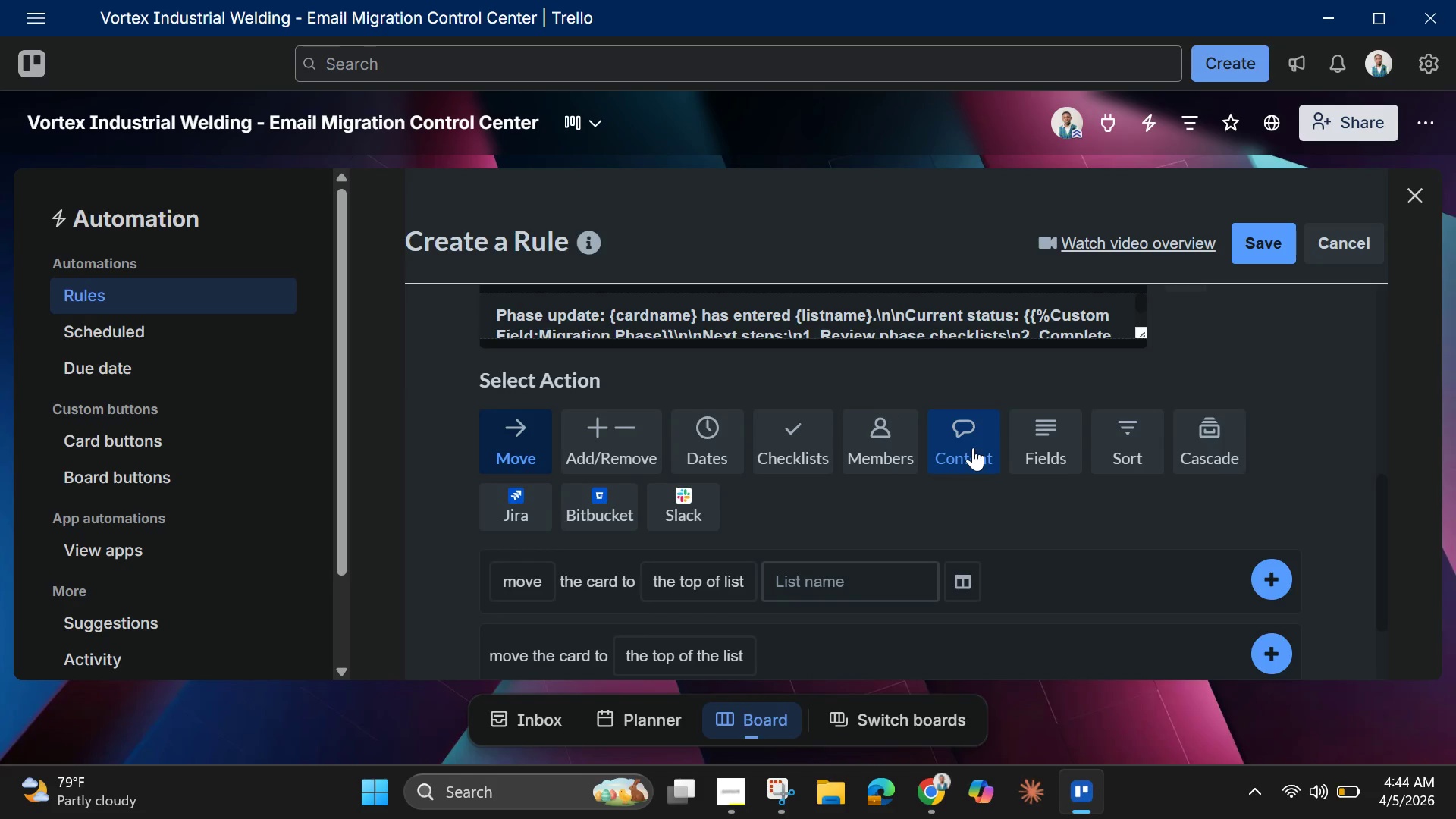 
left_click([973, 447])
 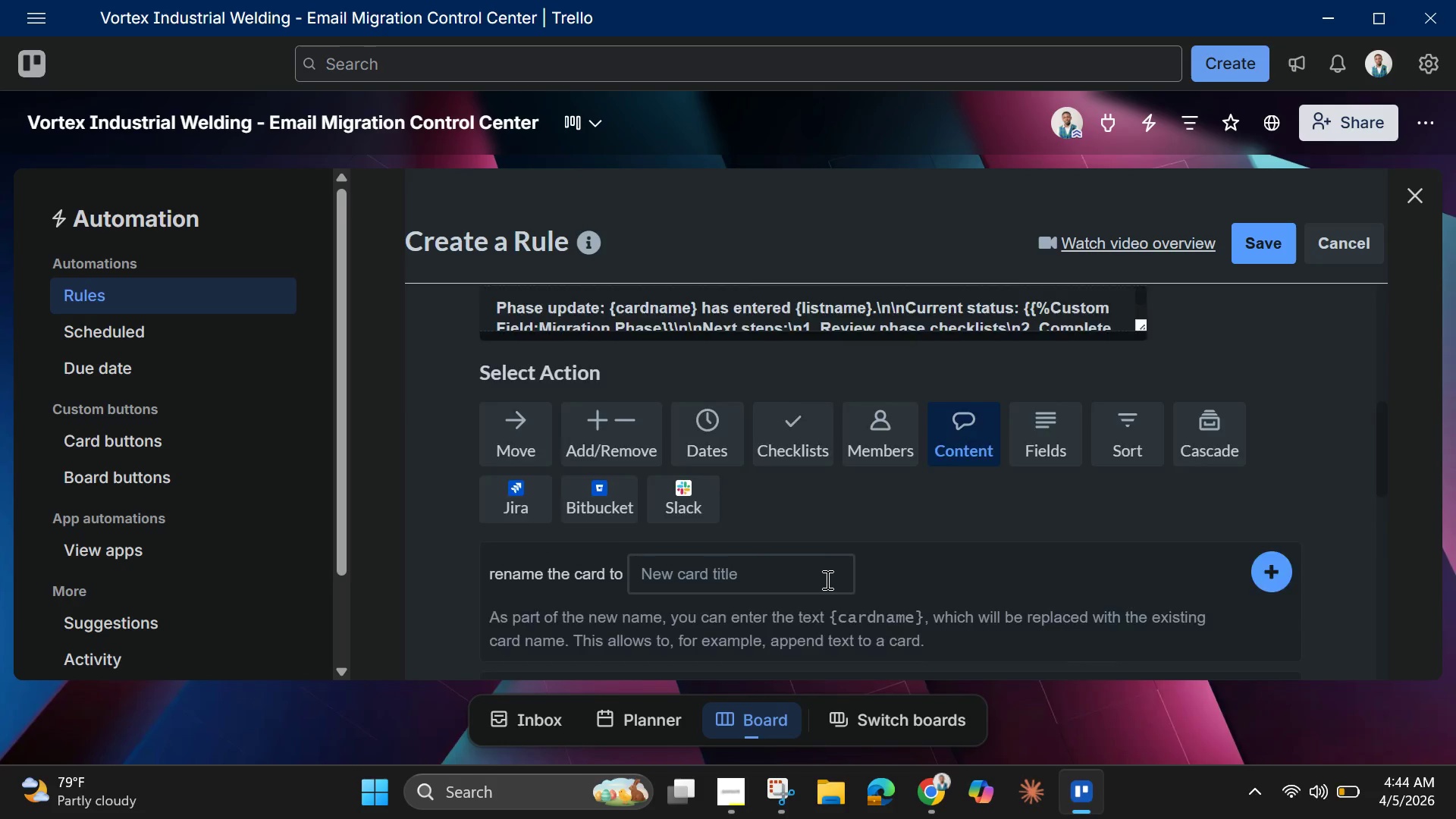 
scroll: coordinate [811, 582], scroll_direction: down, amount: 6.0
 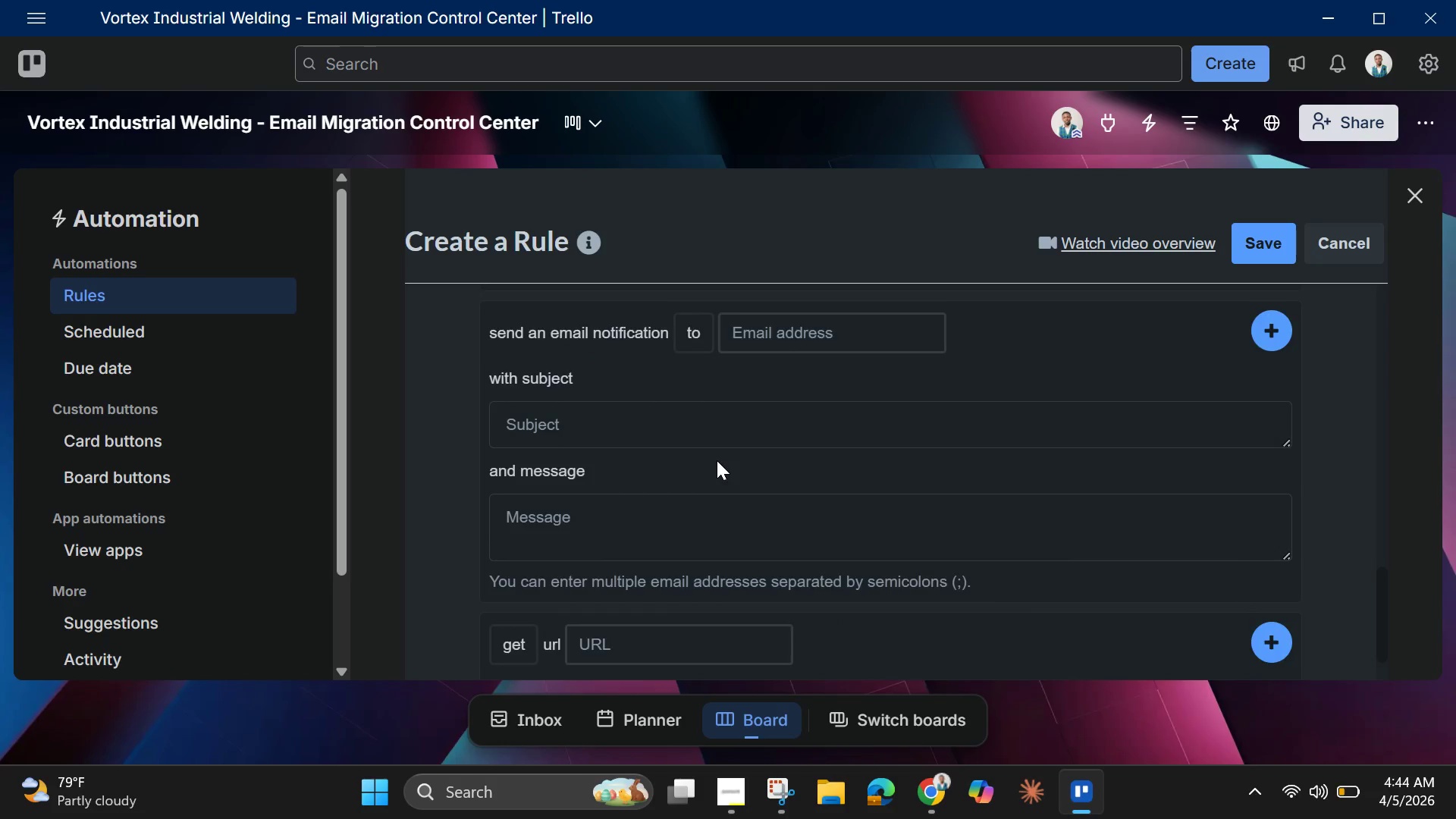 
scroll: coordinate [717, 460], scroll_direction: up, amount: 2.0
 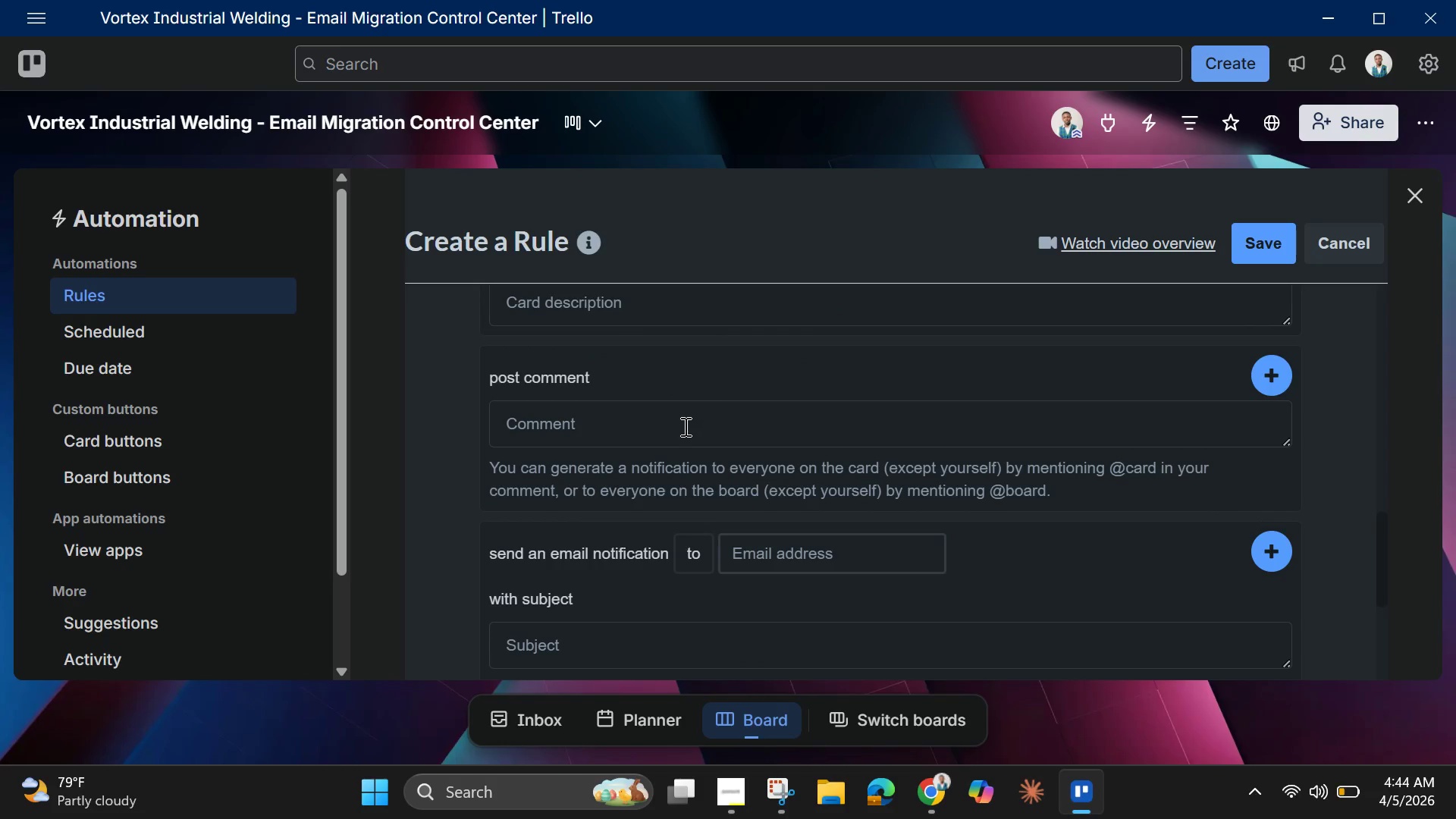 
left_click([684, 426])
 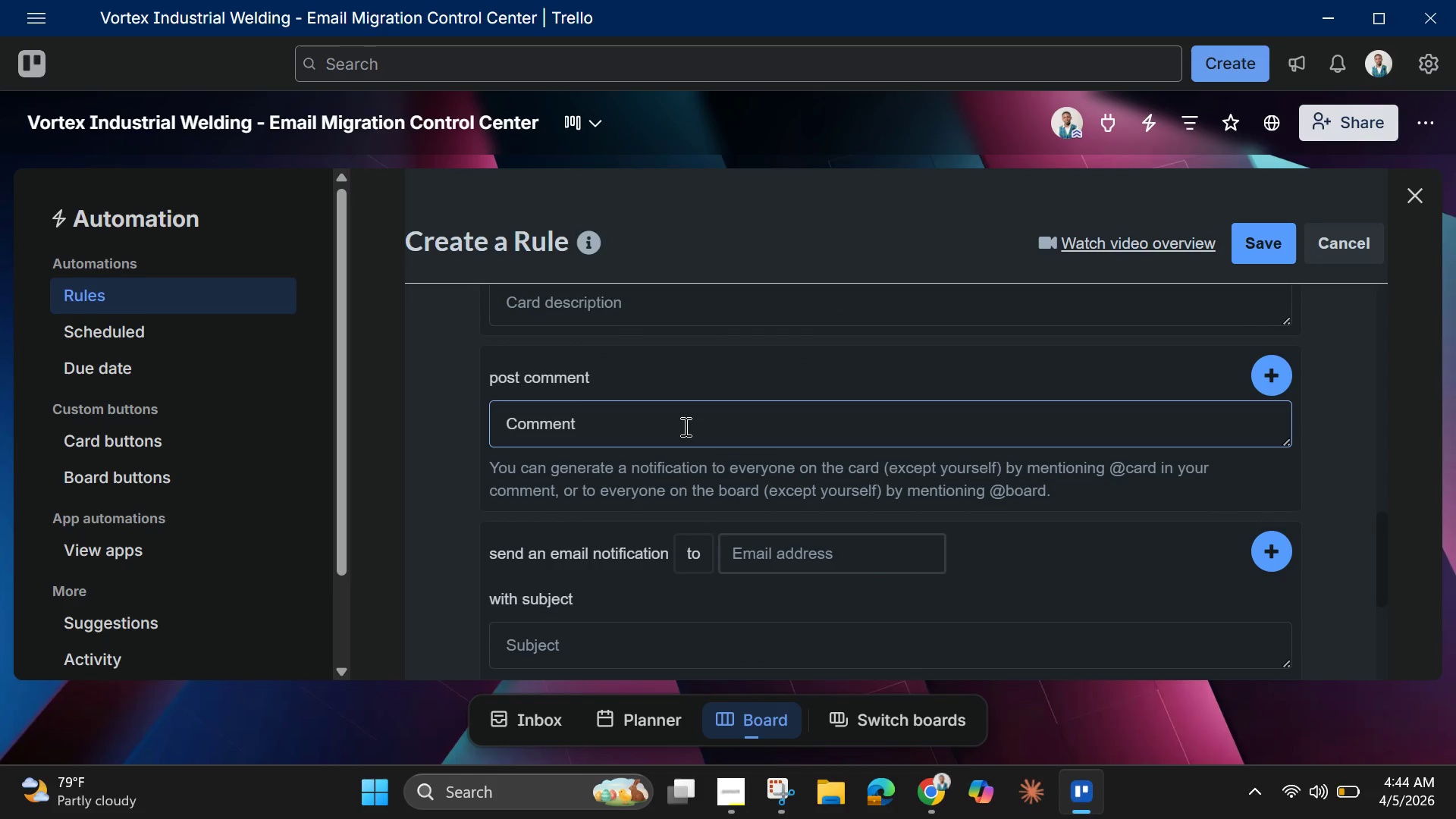 
key(Control+V)
 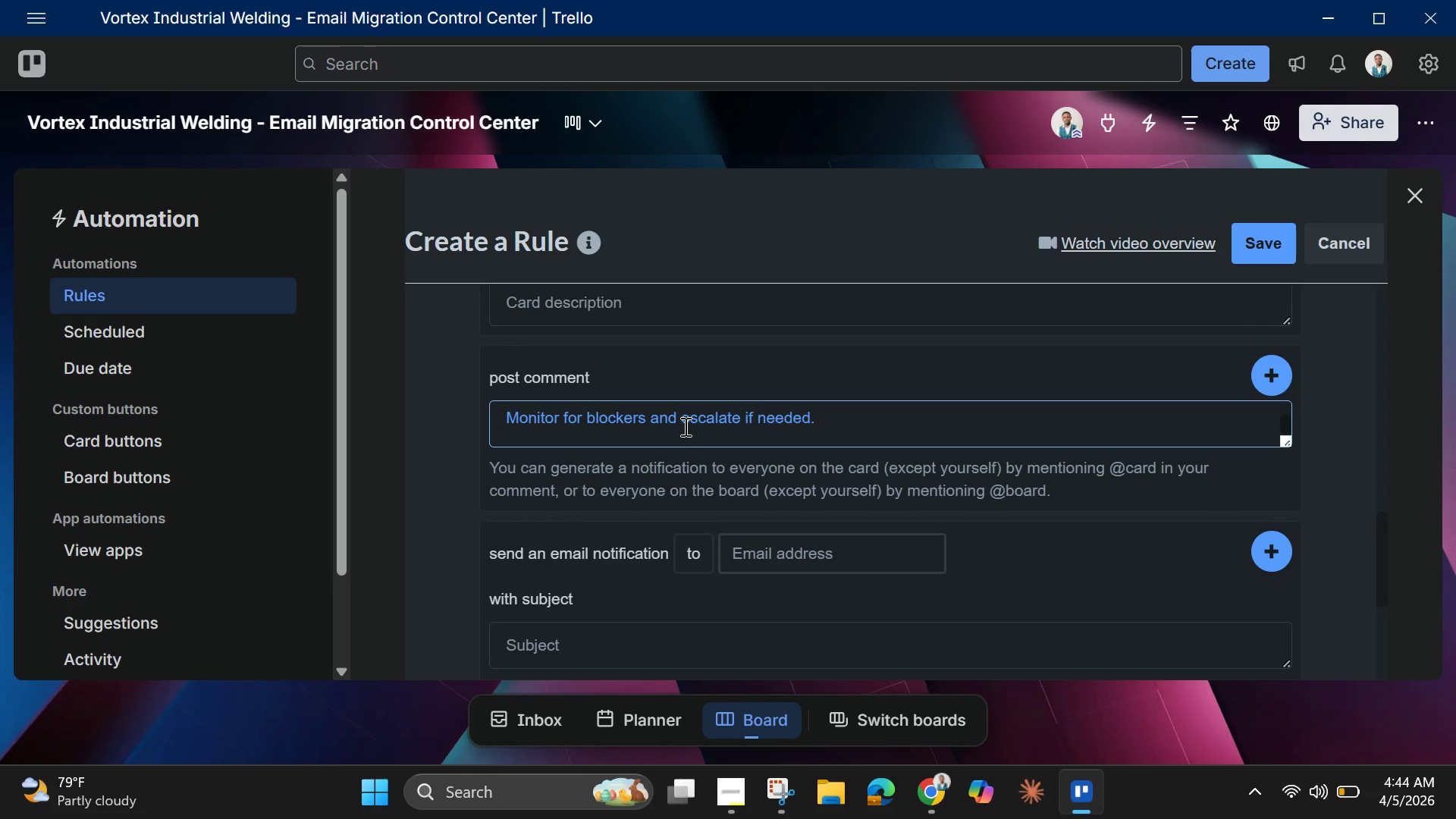 
key(ArrowUp)
 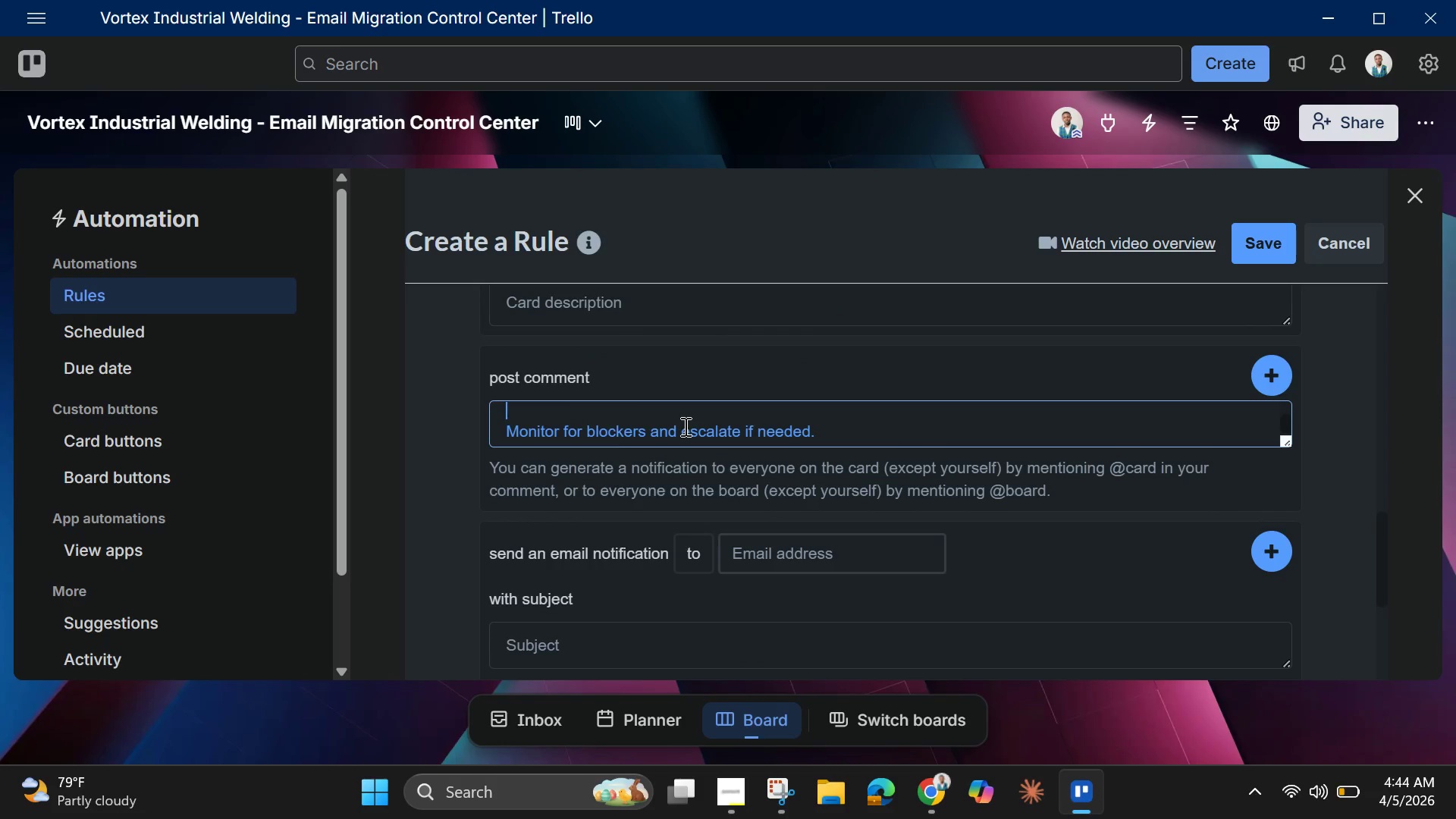 
key(ArrowUp)
 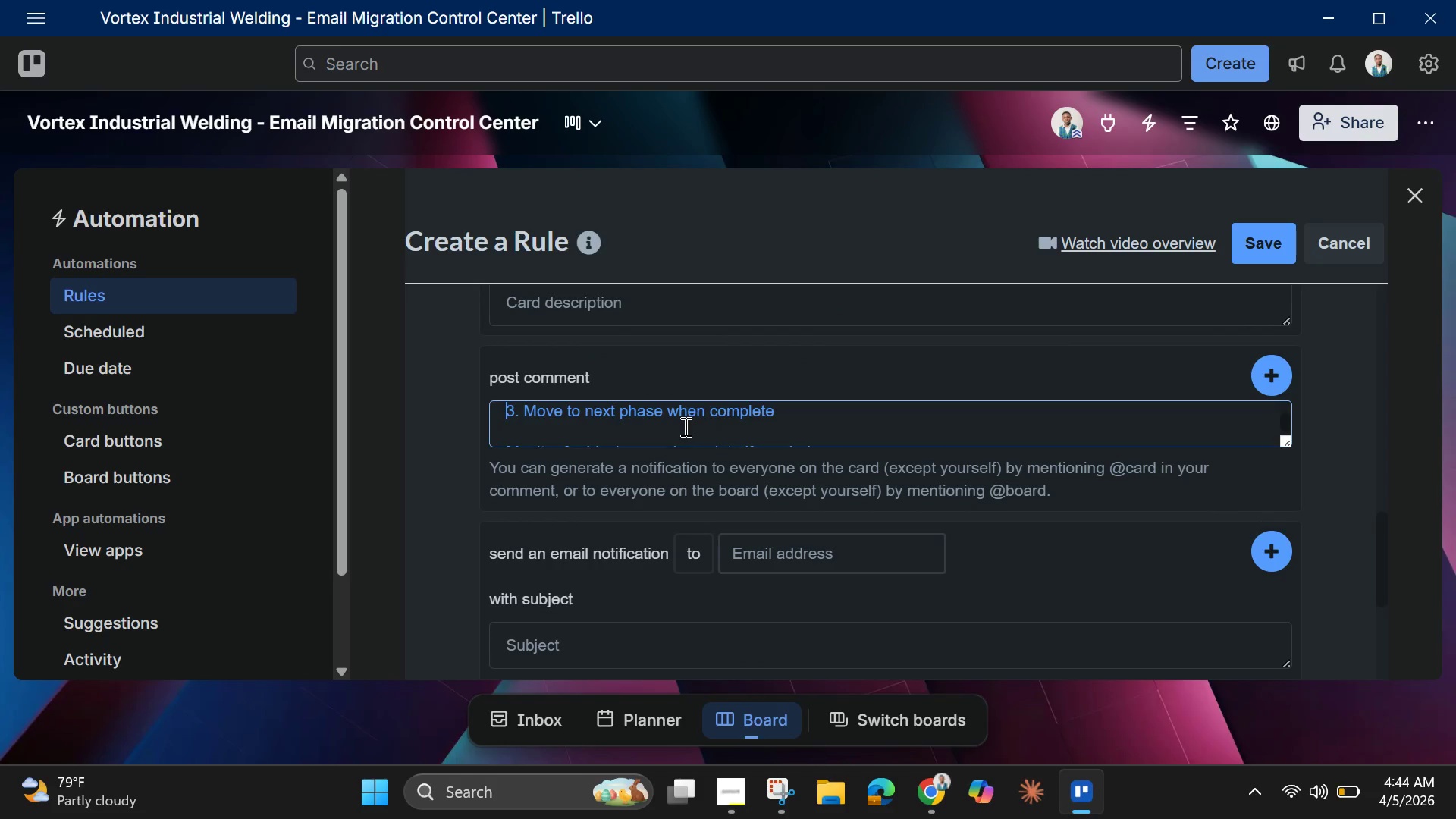 
key(ArrowUp)
 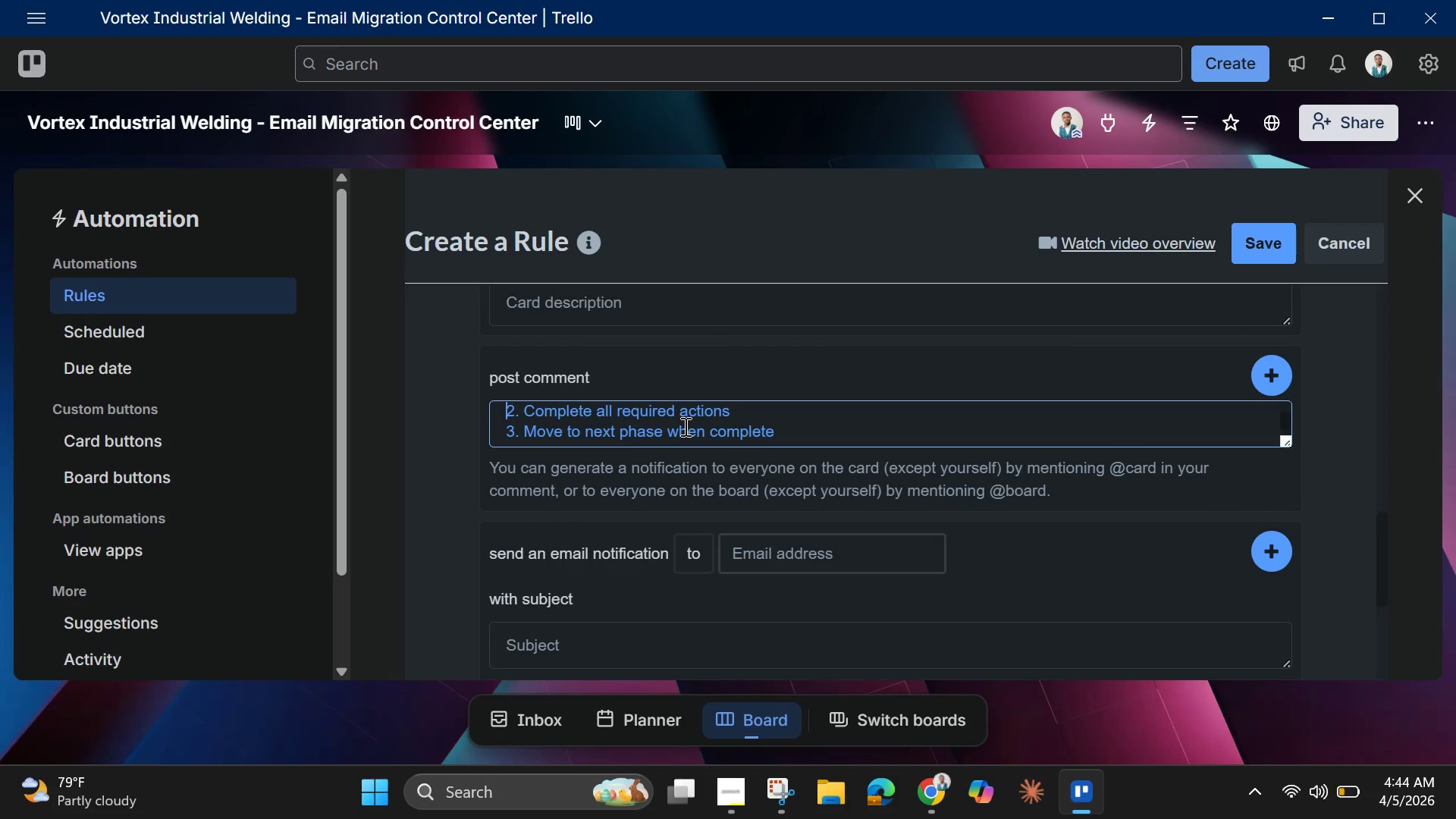 
key(ArrowUp)
 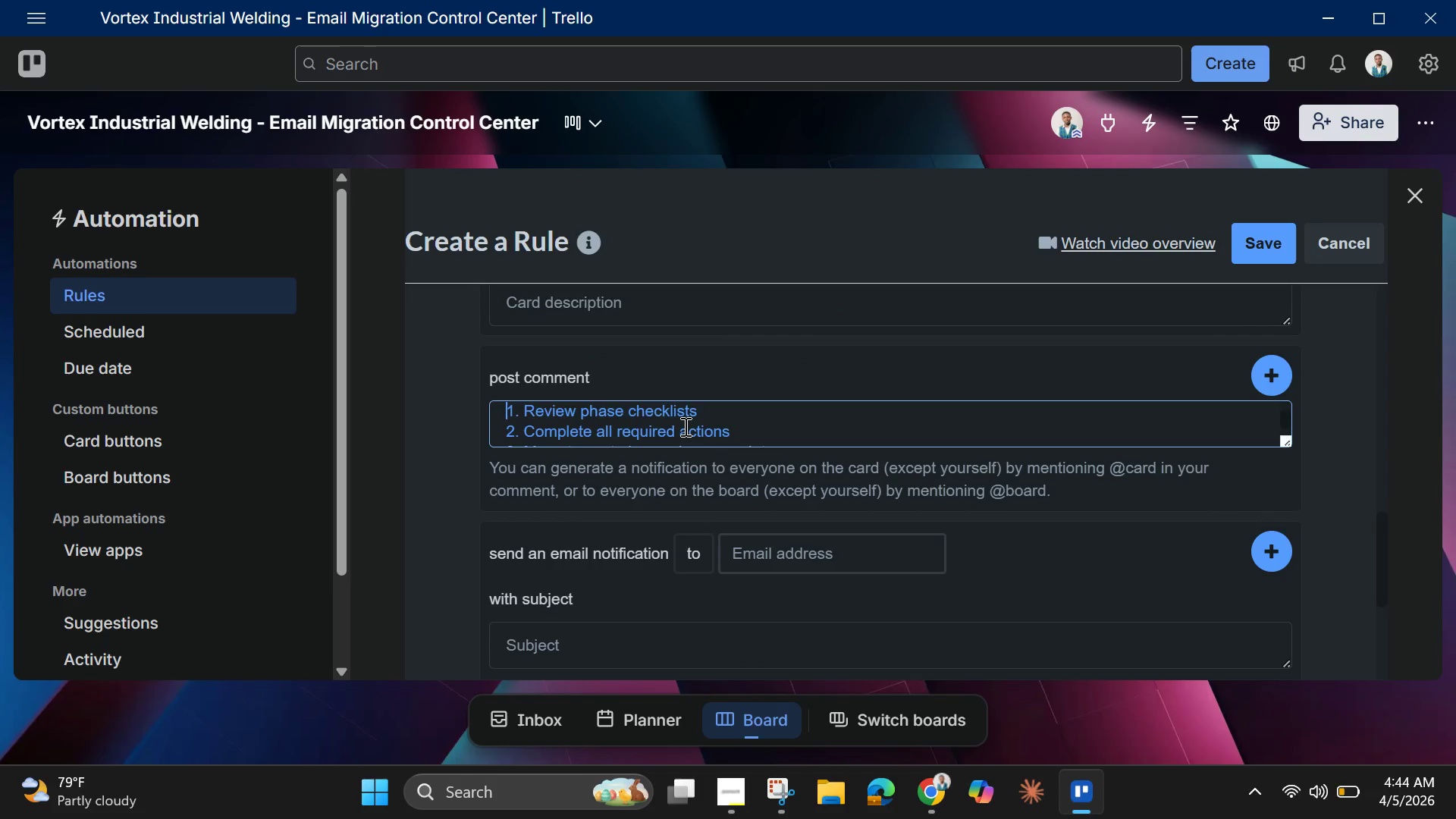 
key(ArrowUp)
 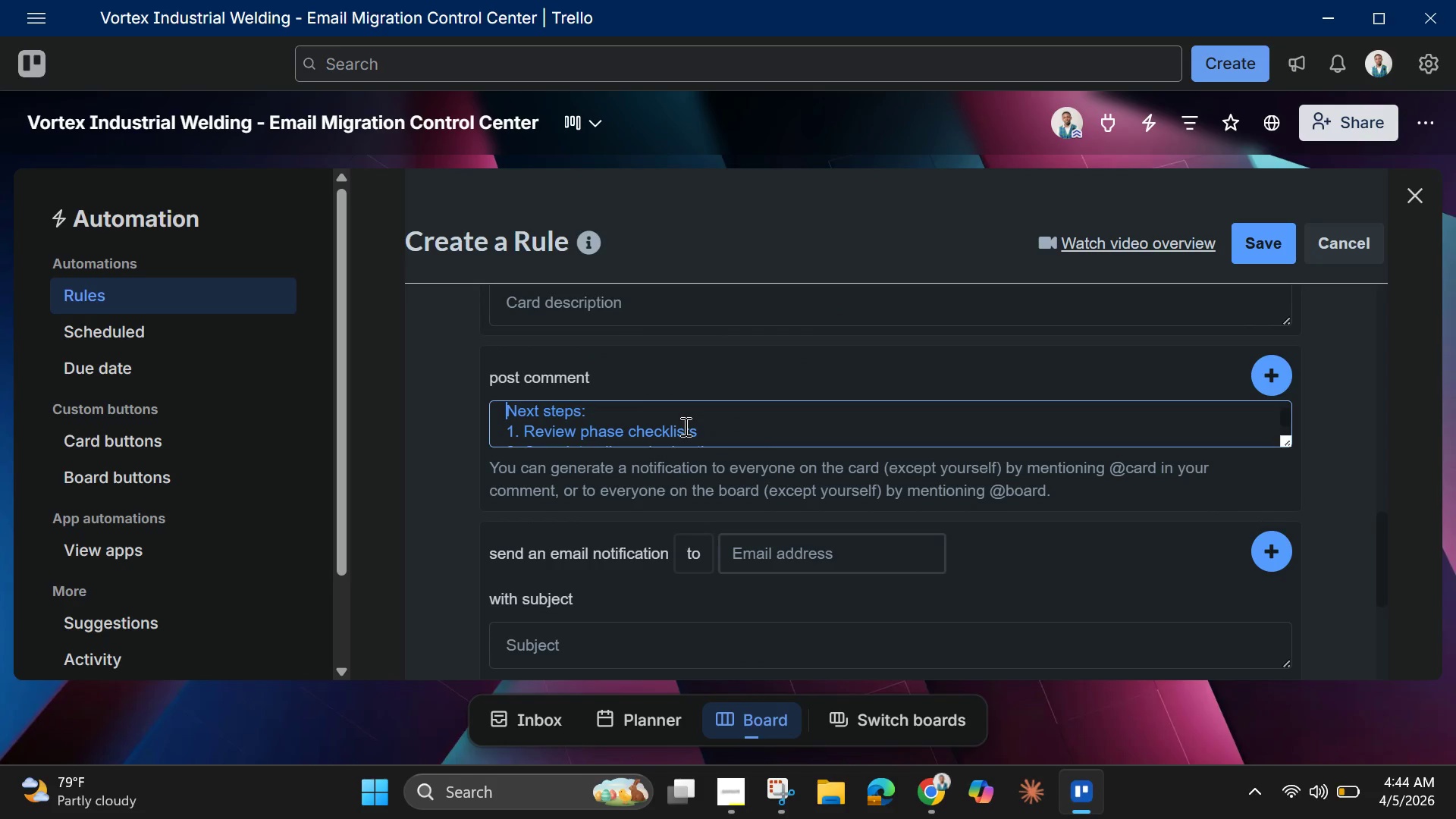 
key(ArrowUp)
 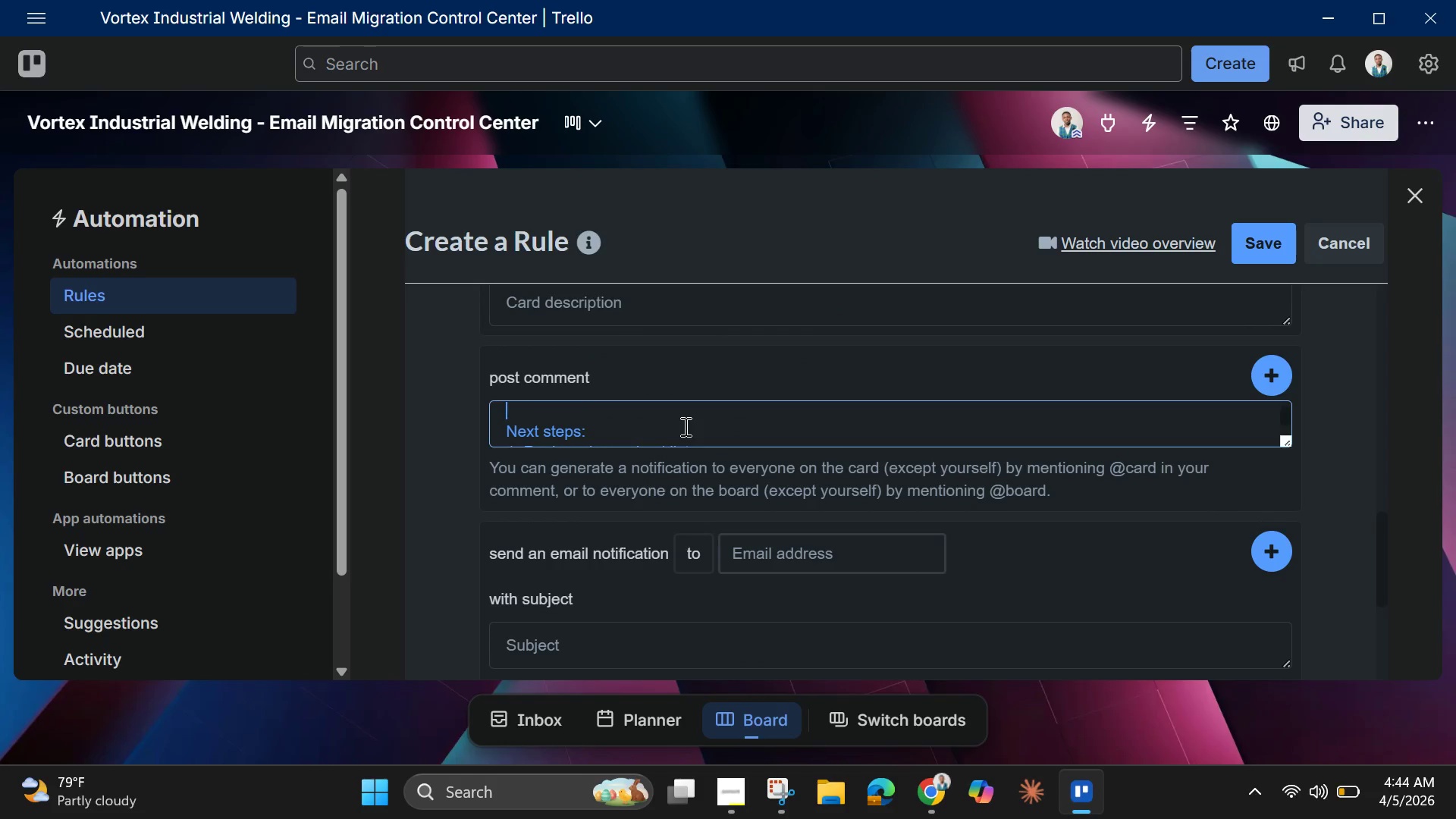 
key(ArrowUp)
 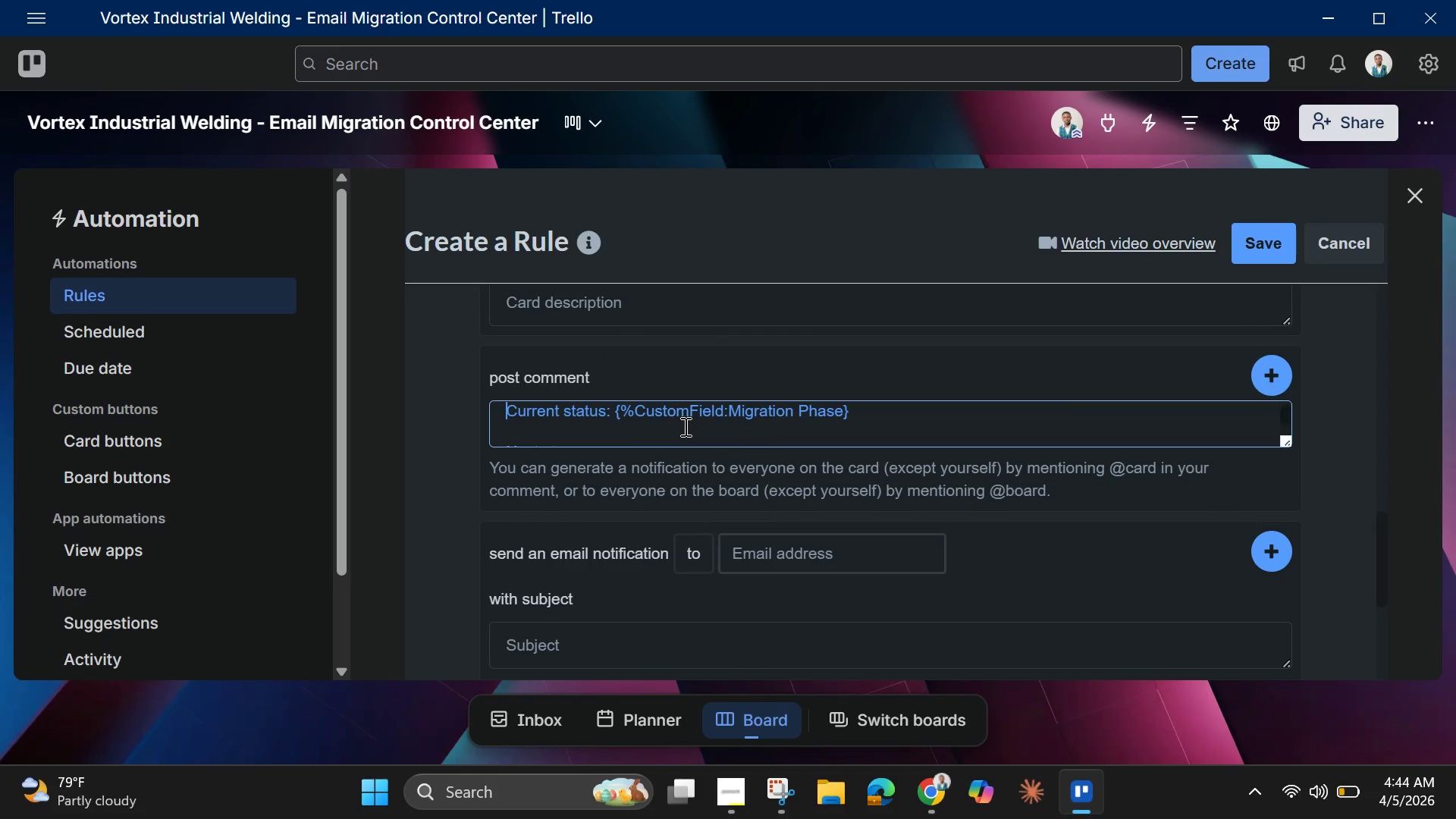 
key(ArrowUp)
 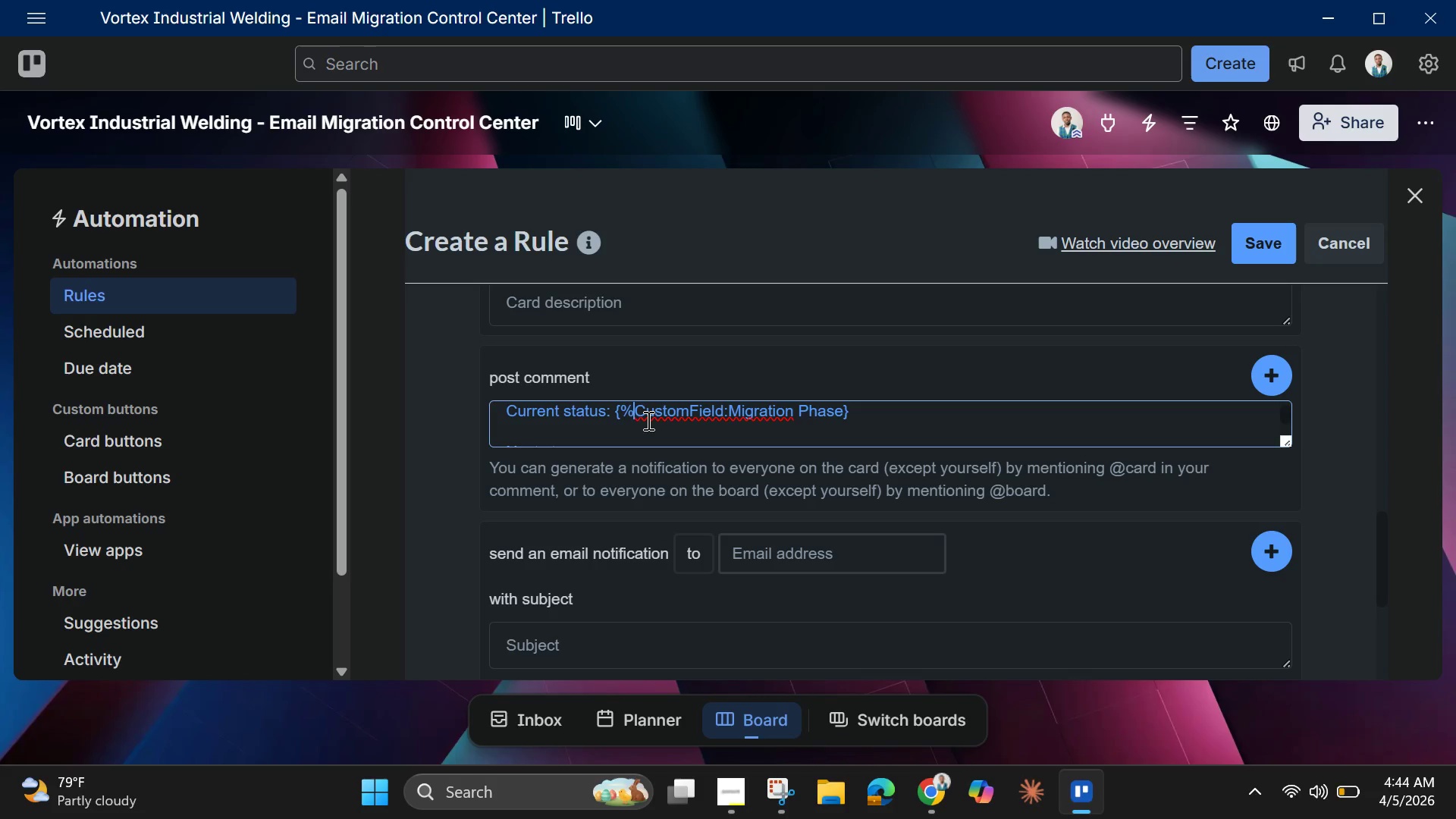 
wait(6.59)
 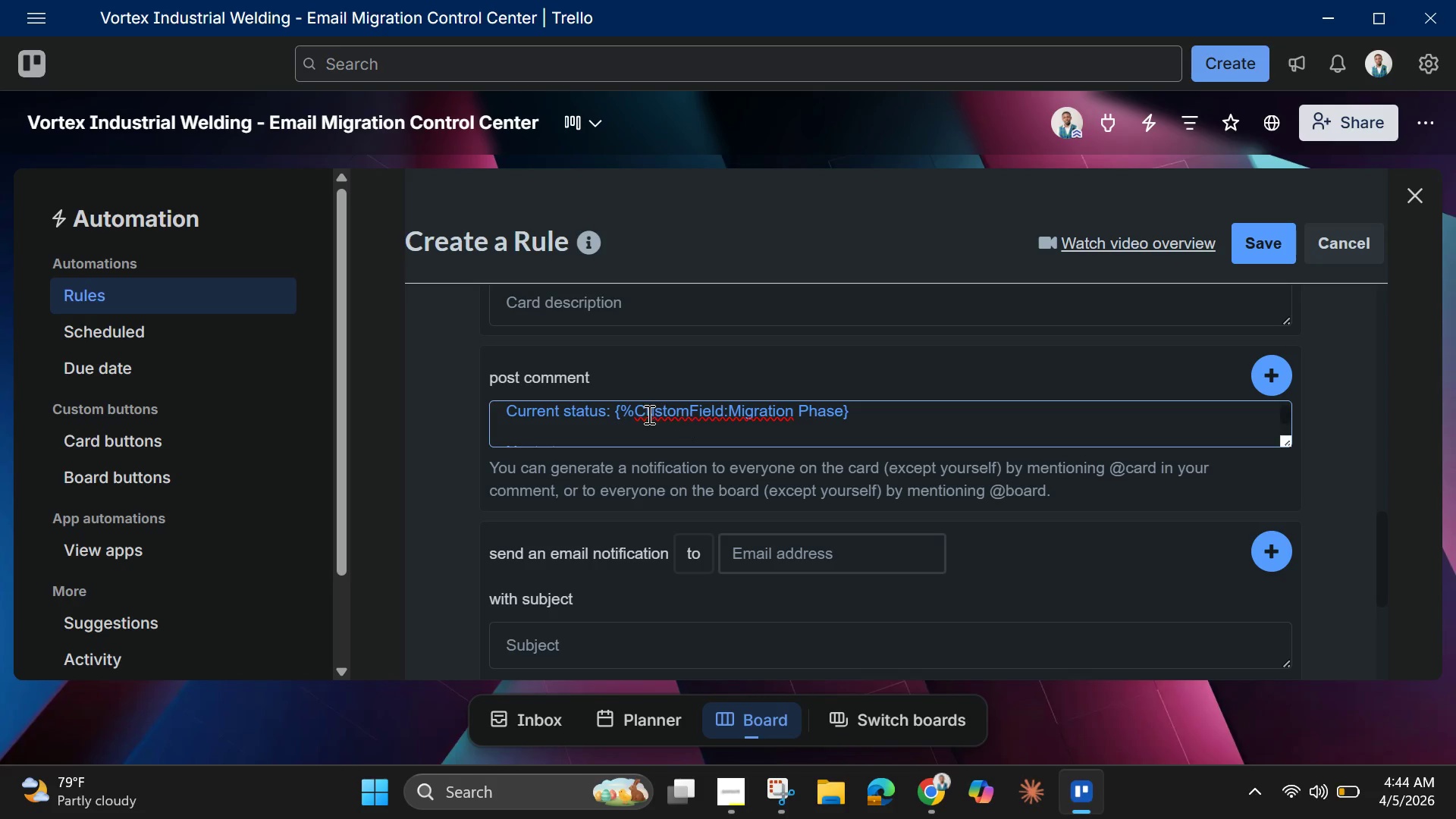 
key(Backspace)
 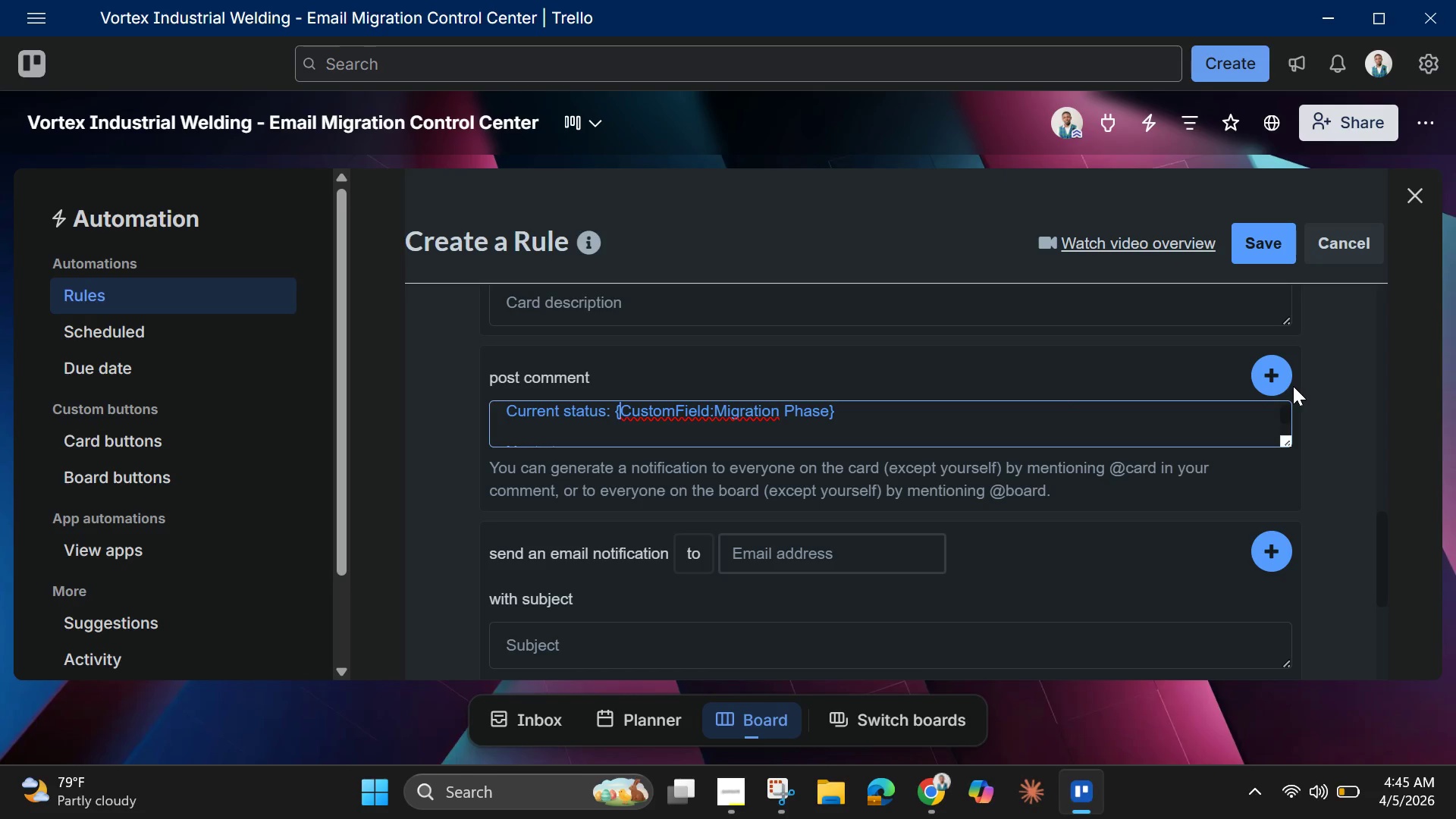 
wait(7.22)
 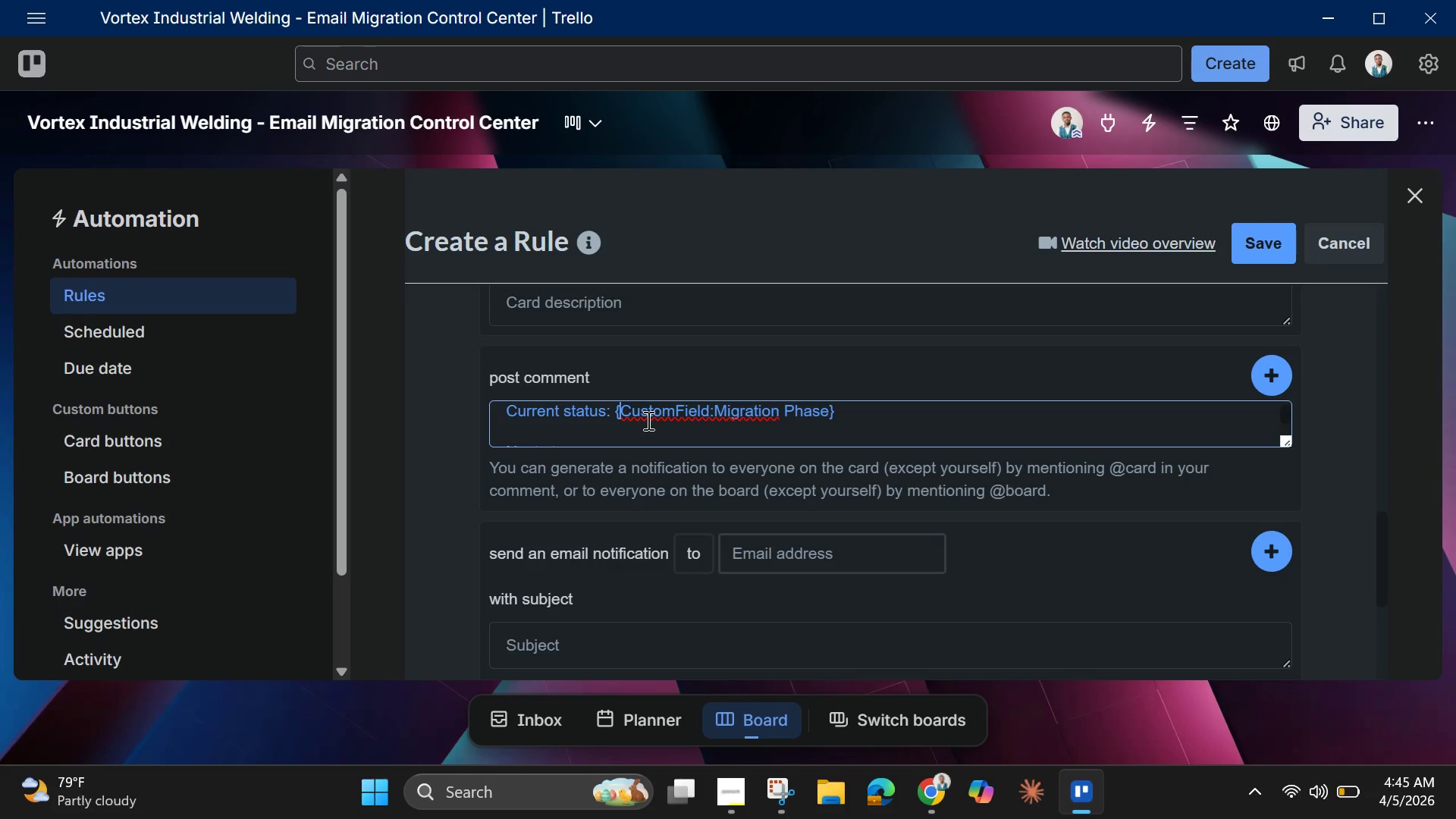 
left_click([1278, 379])
 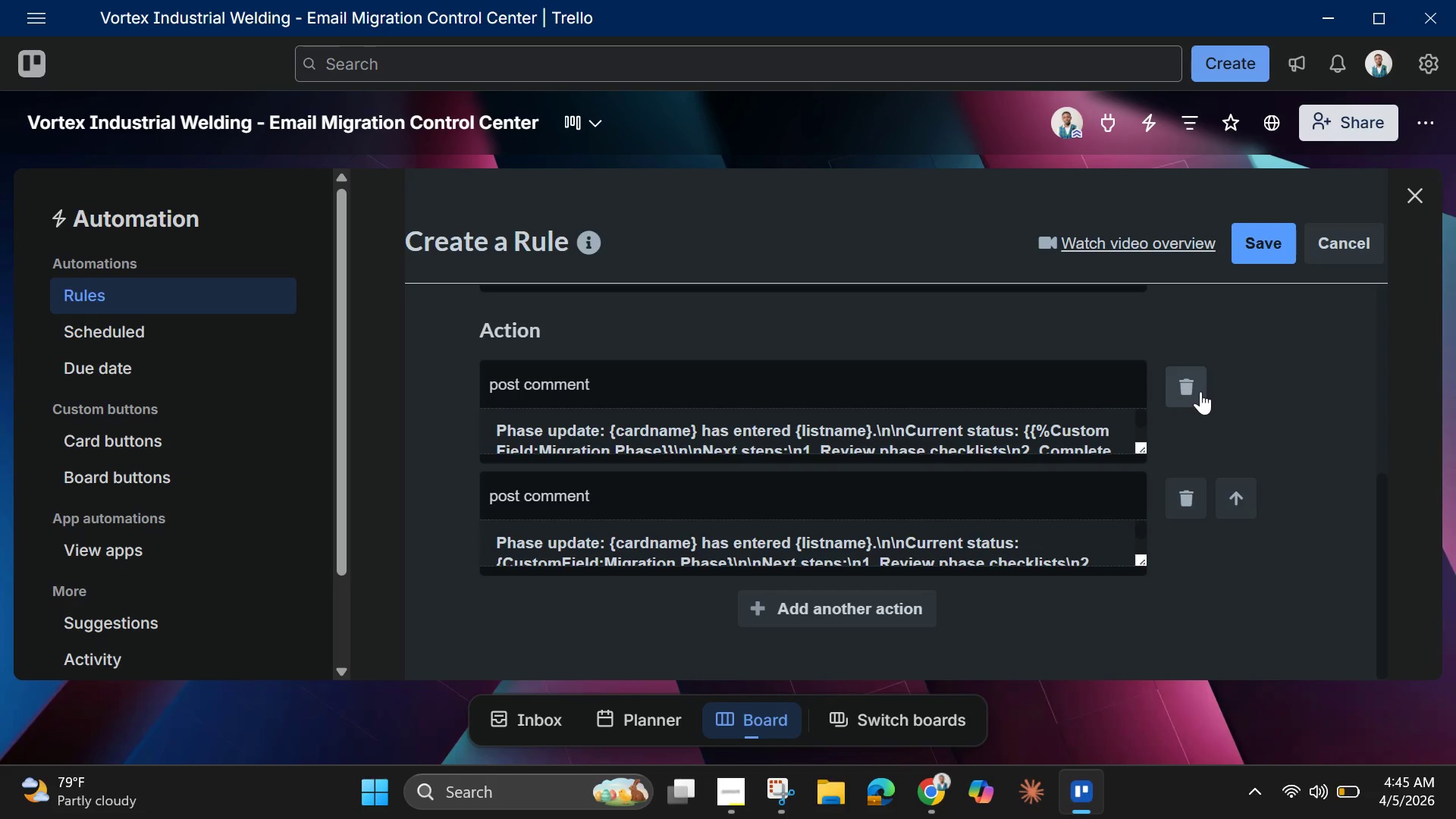 
left_click([1193, 389])
 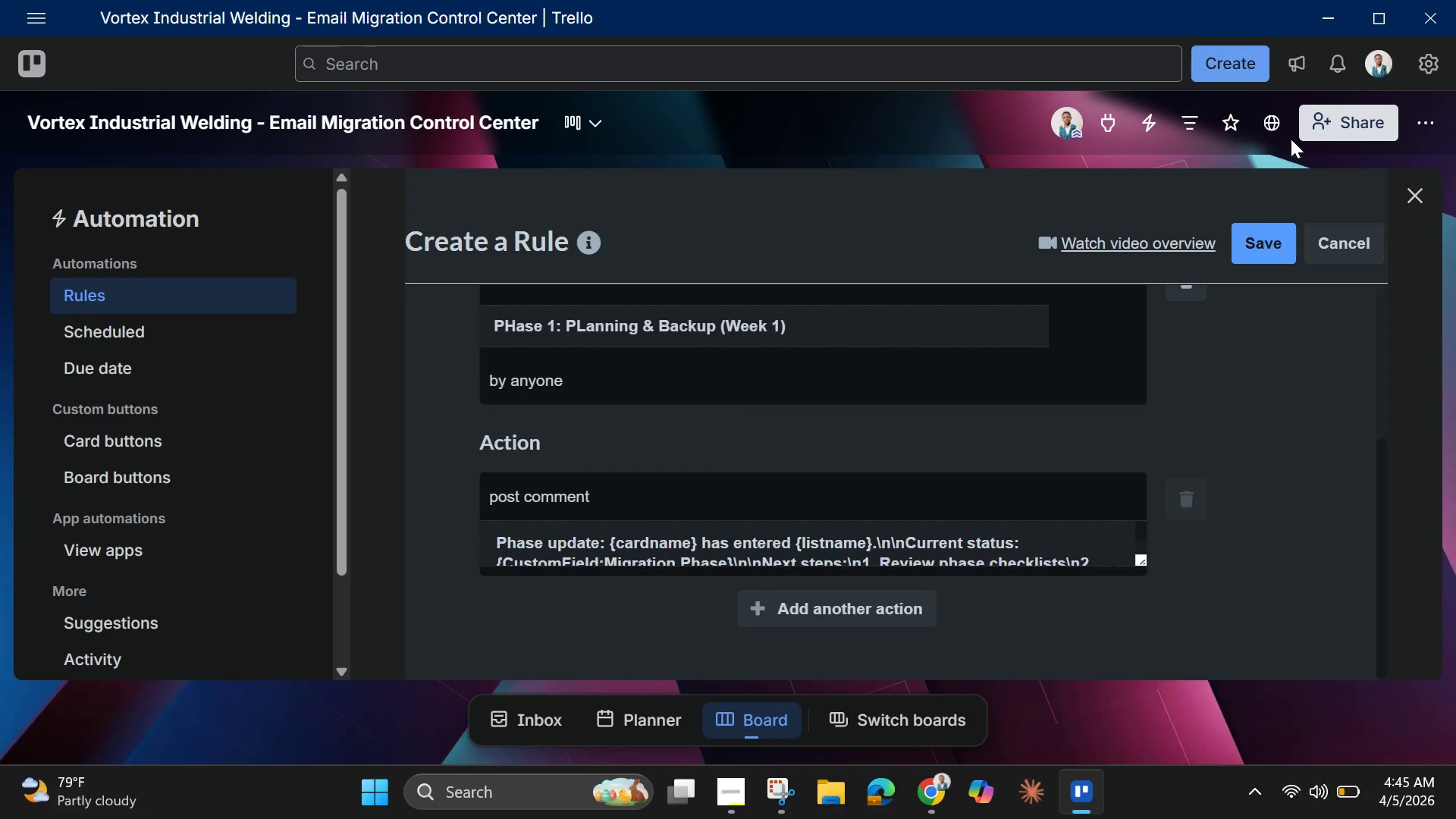 
left_click([1252, 259])
 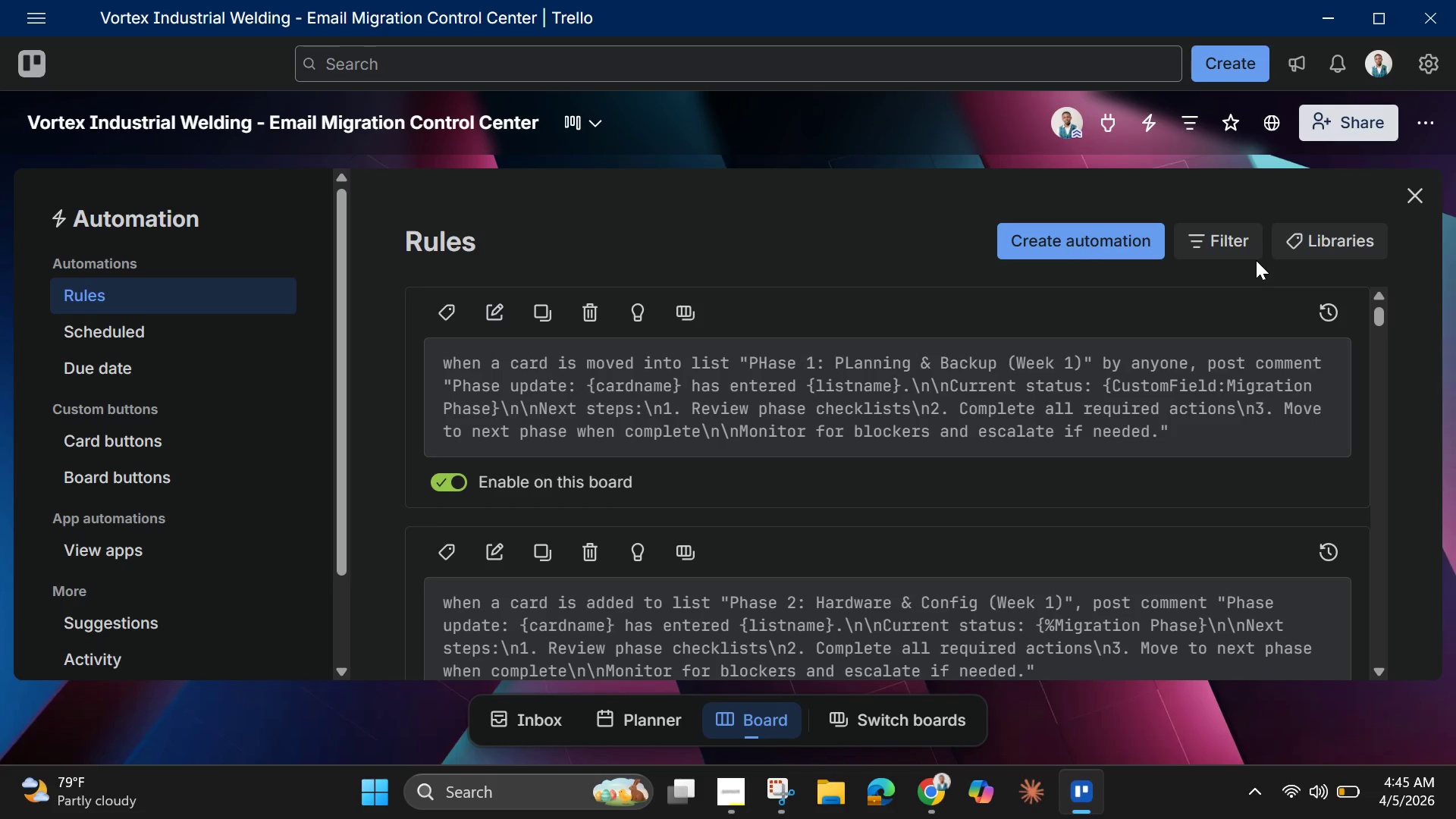 
wait(29.92)
 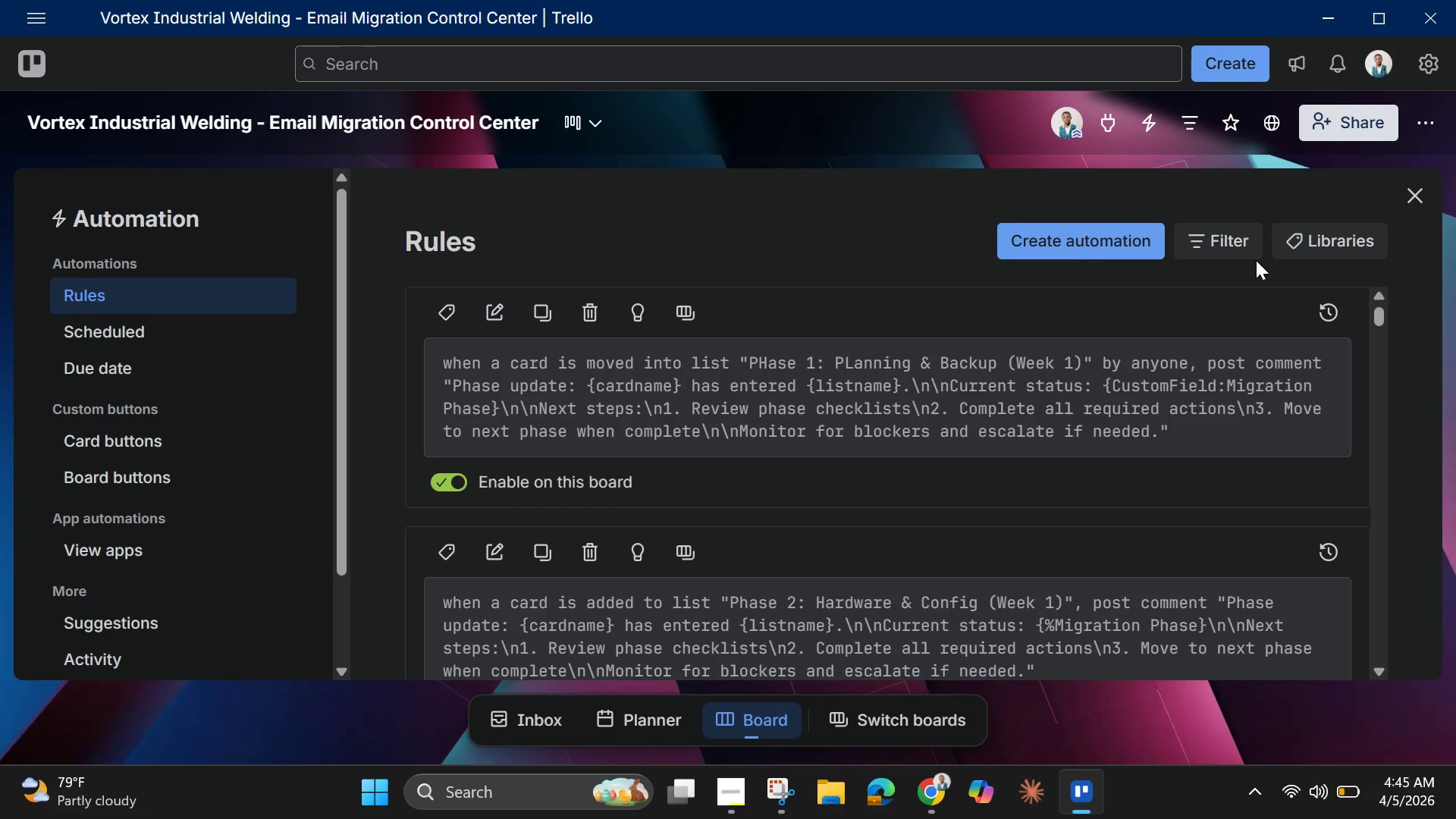 
left_click([1415, 196])
 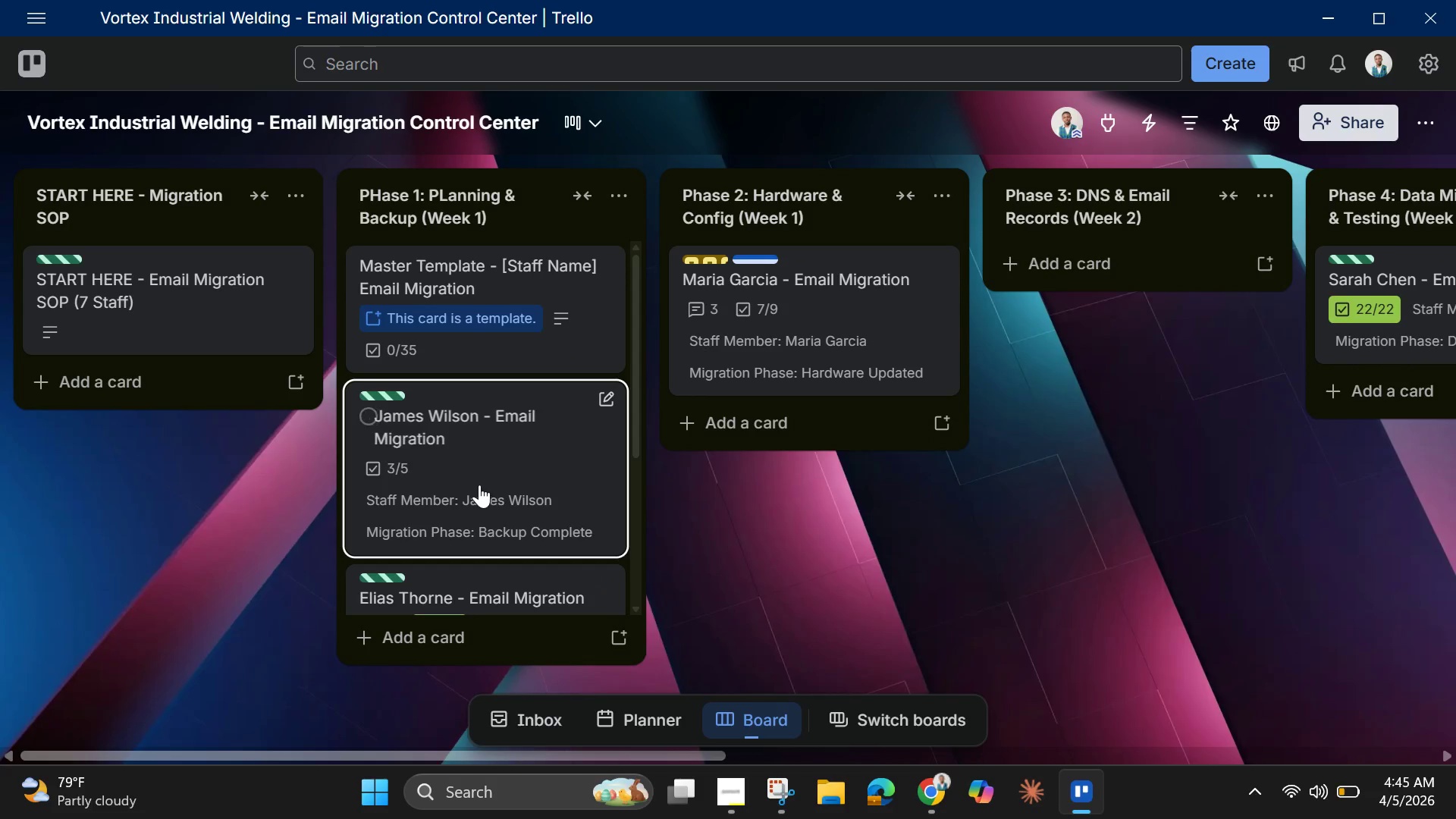 
scroll: coordinate [513, 512], scroll_direction: none, amount: 0.0
 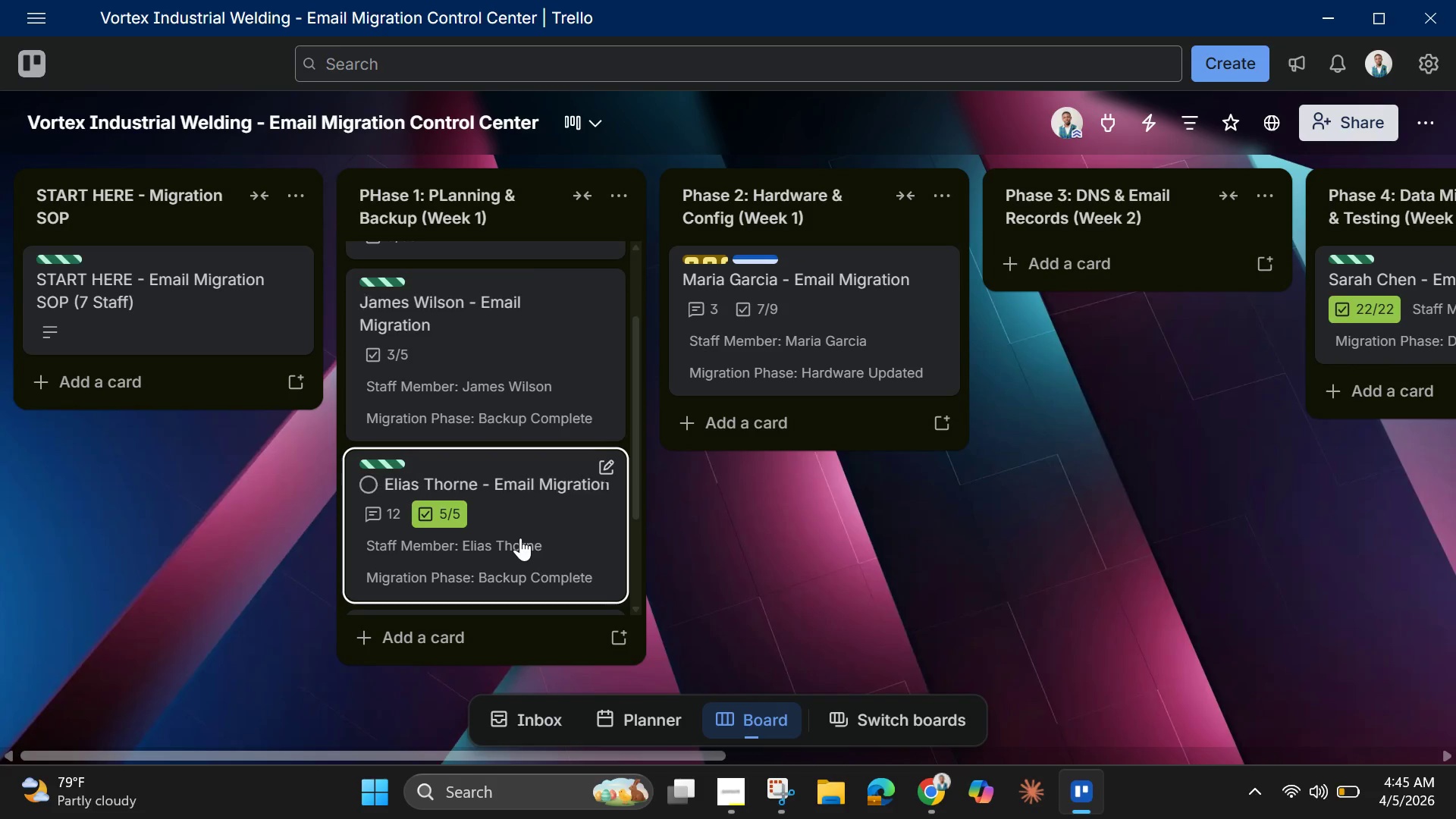 
left_click_drag(start_coordinate=[520, 538], to_coordinate=[221, 412])
 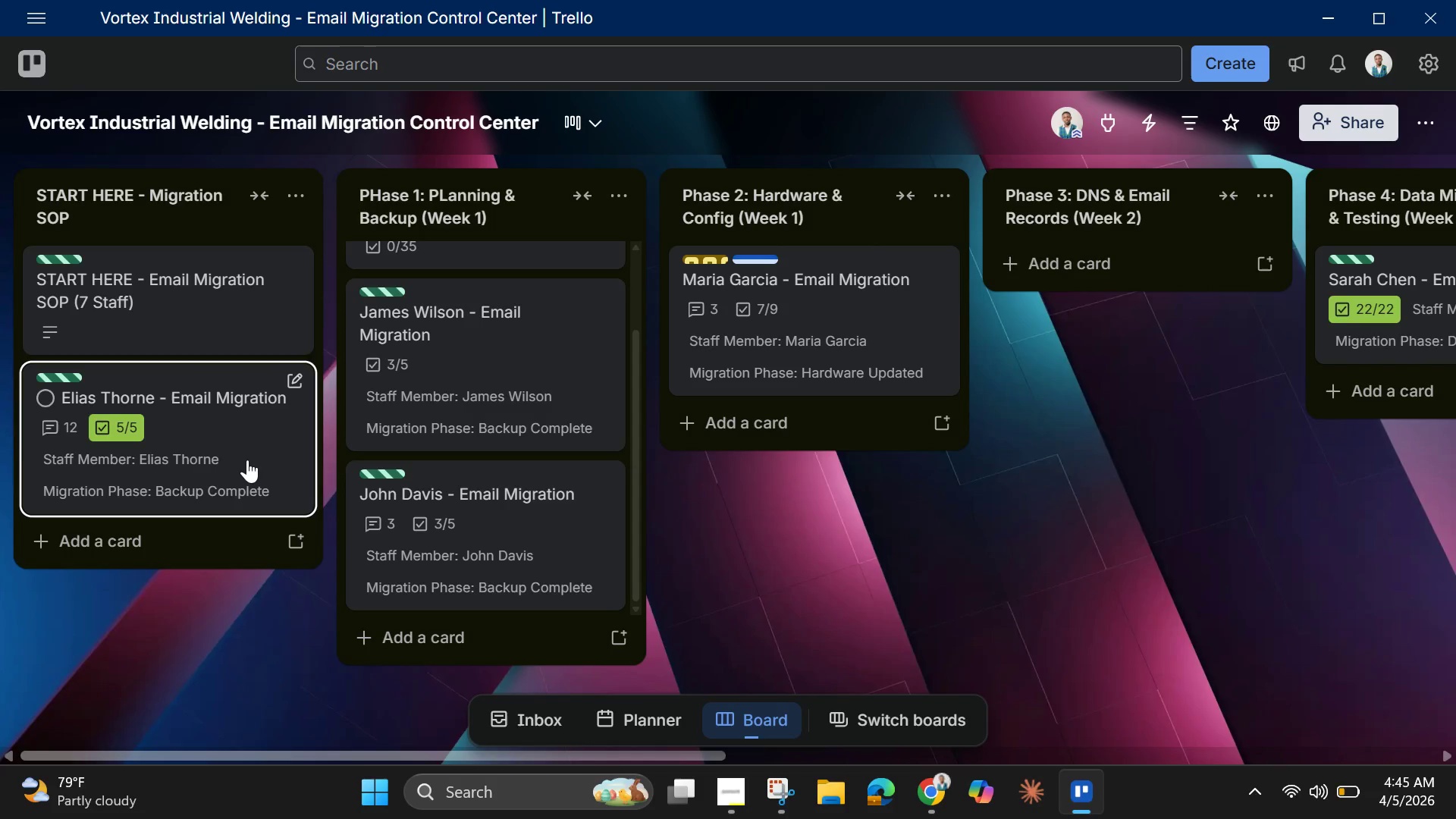 
left_click_drag(start_coordinate=[234, 466], to_coordinate=[506, 470])
 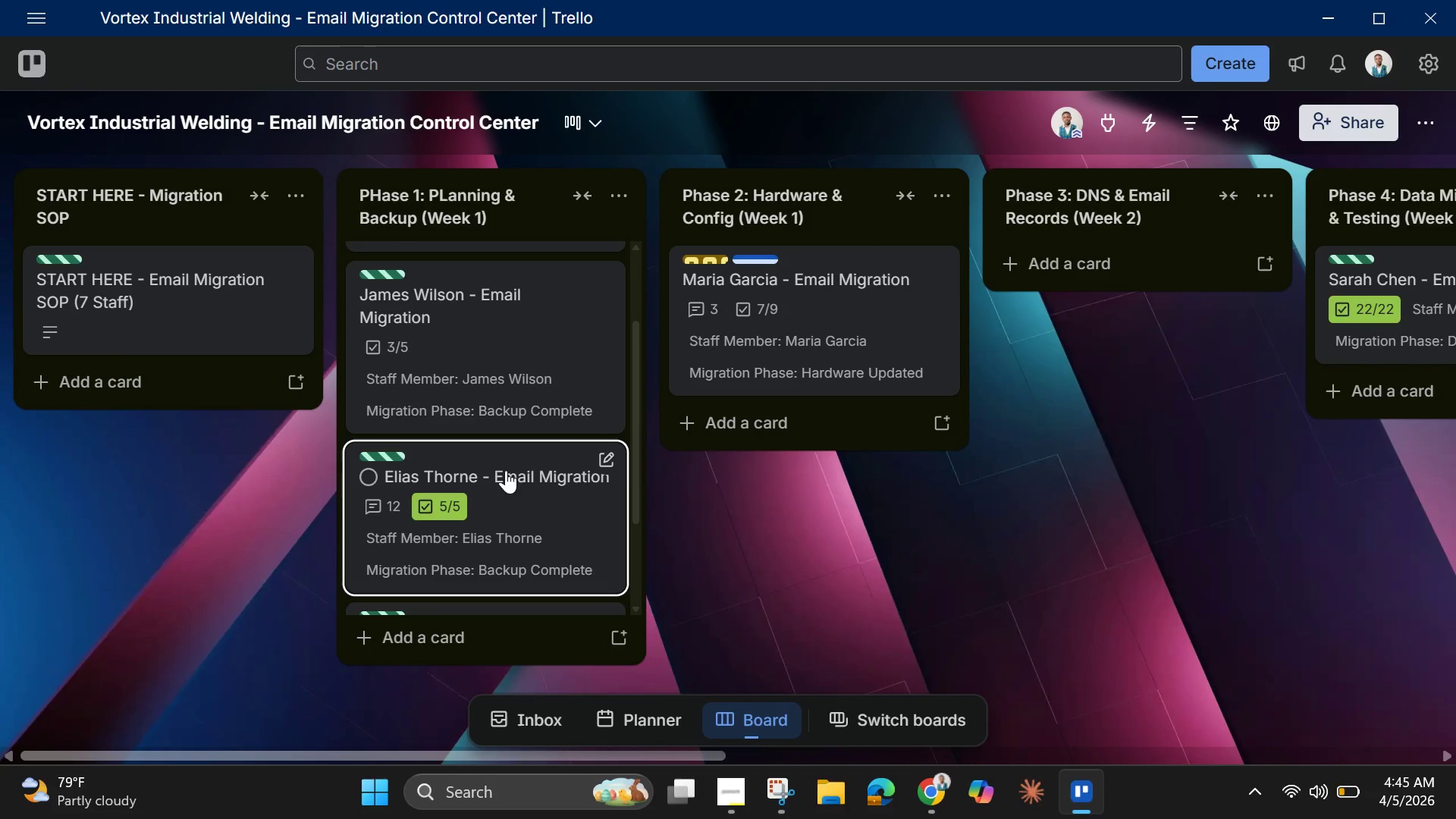 
wait(5.72)
 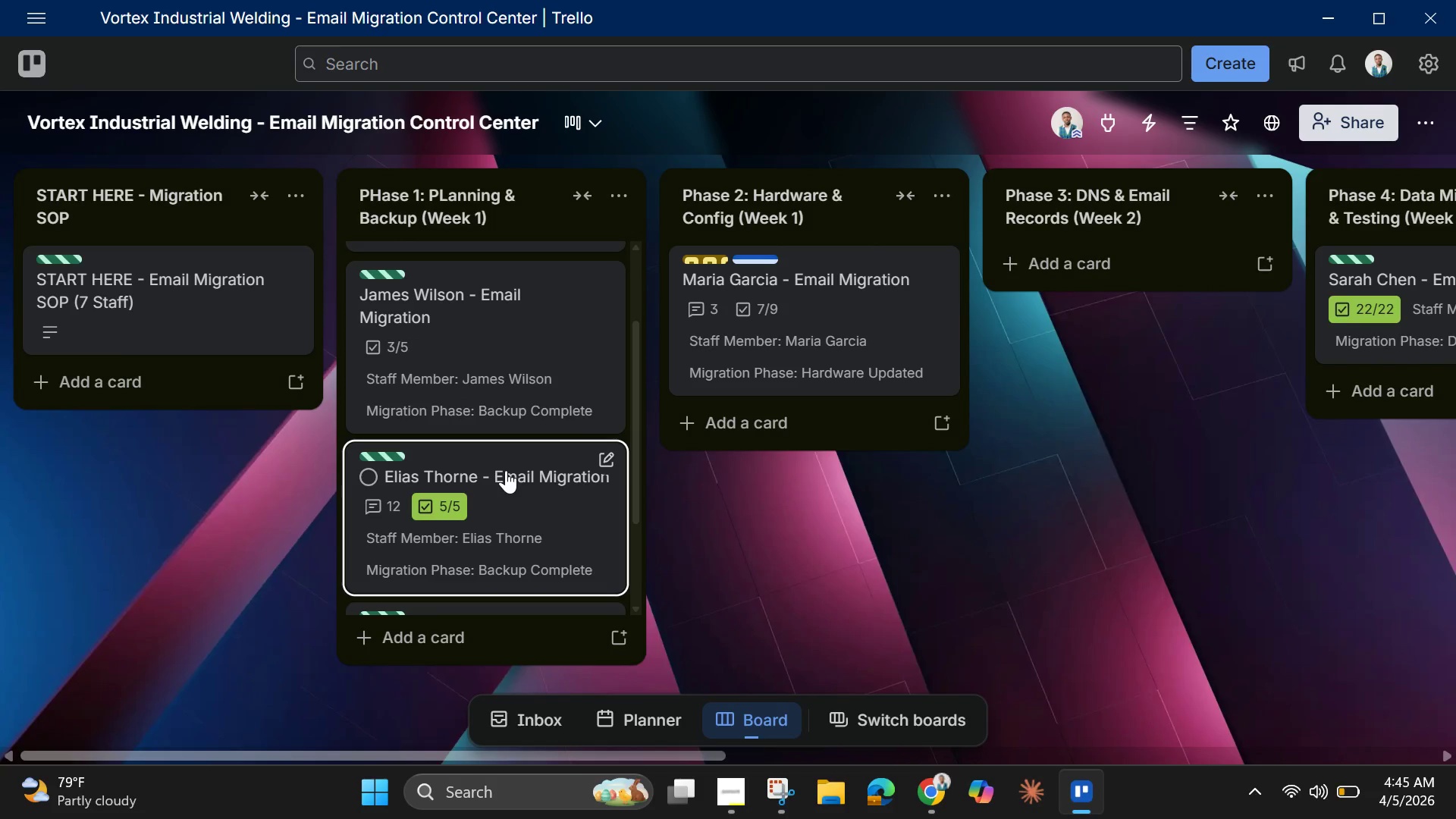 
left_click([520, 508])
 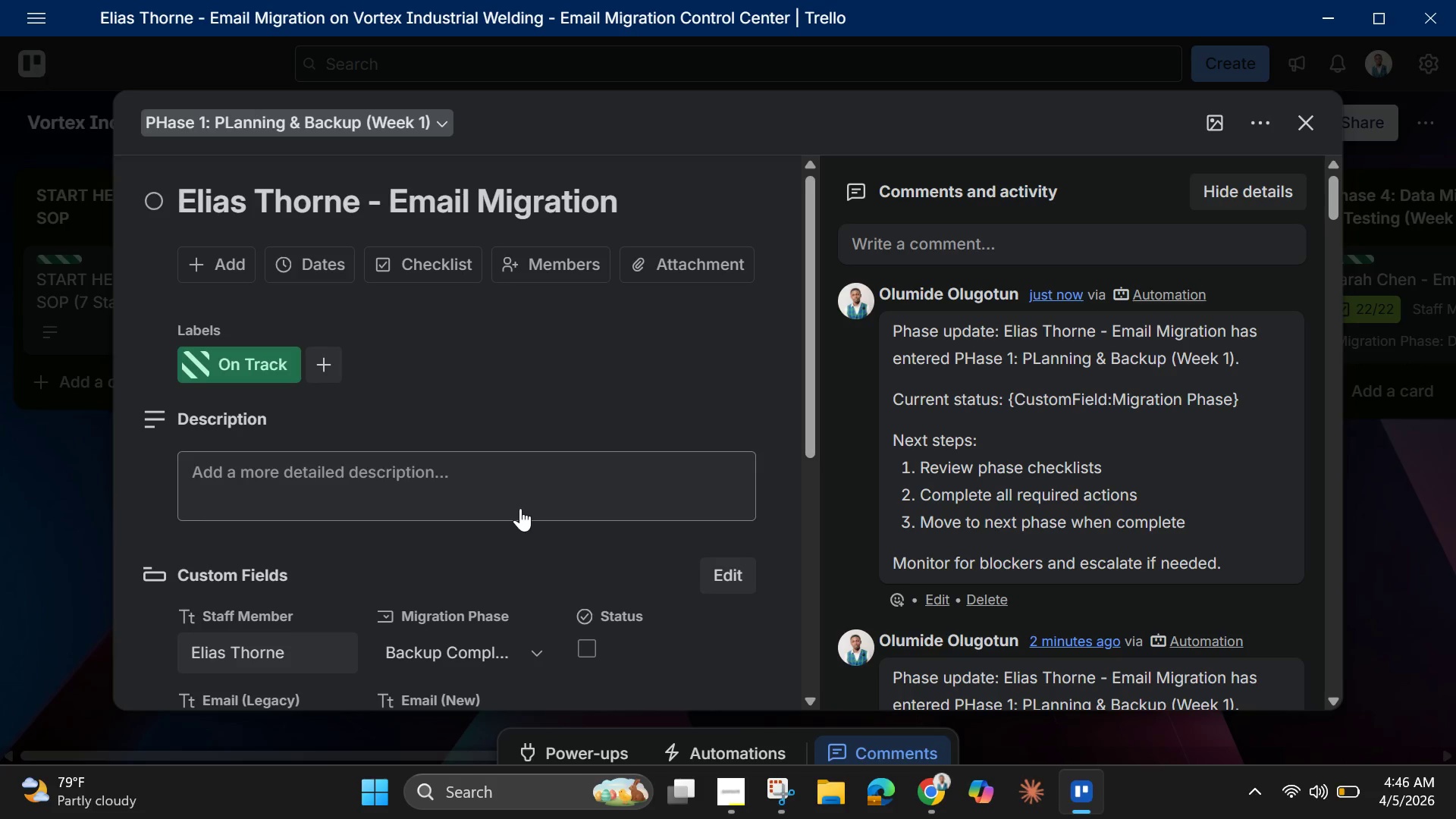 
scroll: coordinate [520, 508], scroll_direction: up, amount: 1.0
 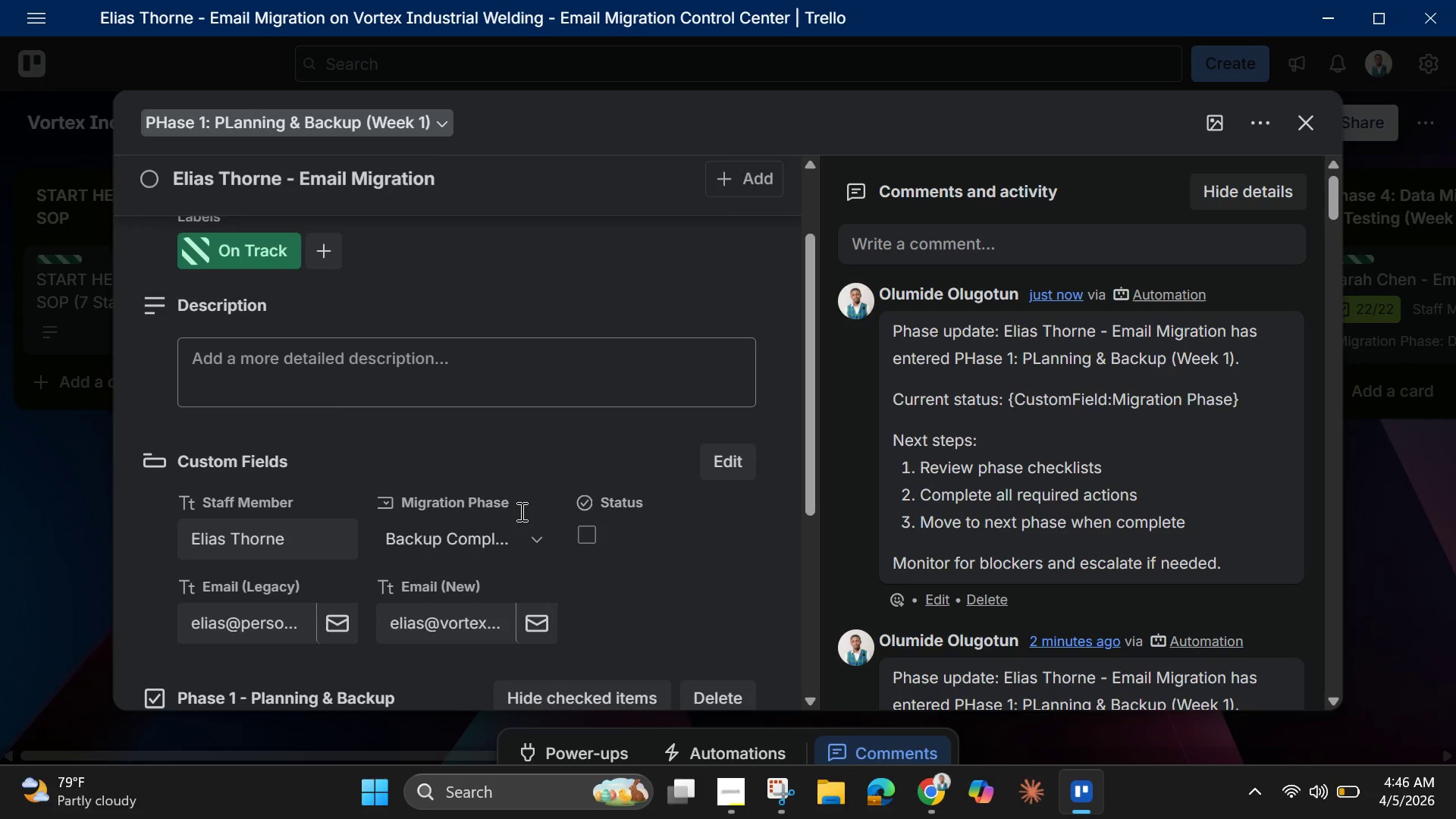 
mouse_move([504, 524])
 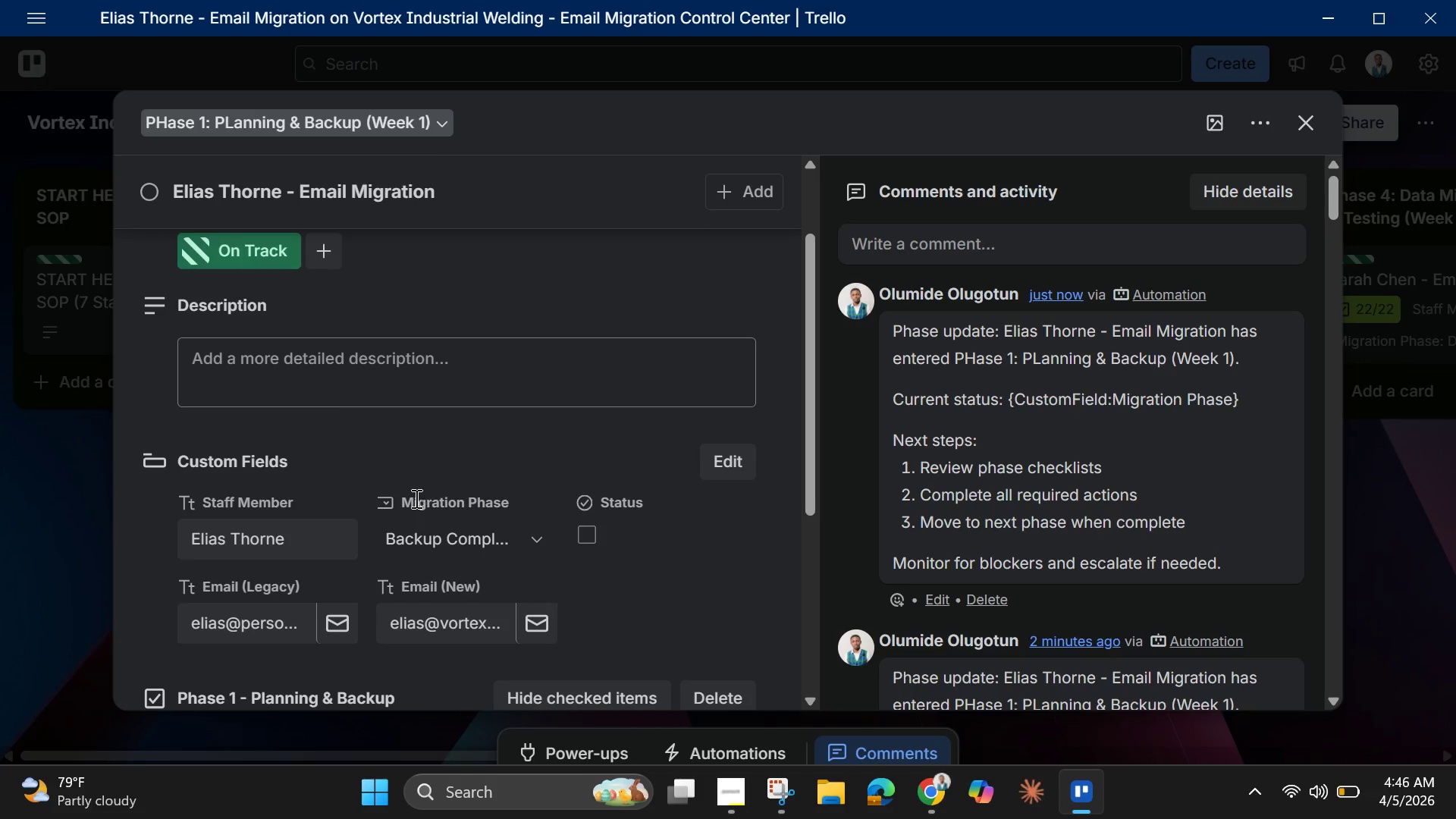 
mouse_move([418, 519])
 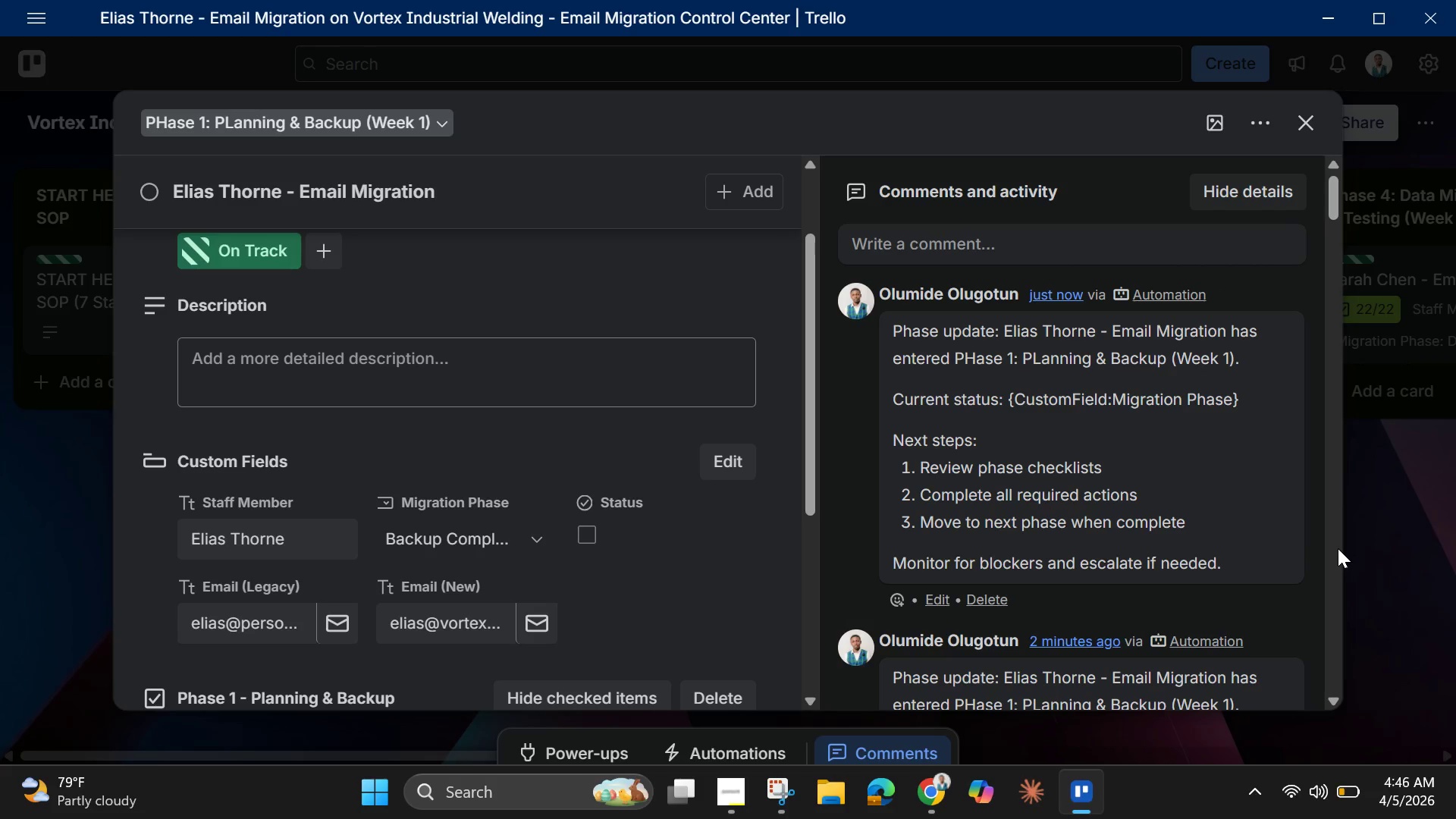 
wait(49.74)
 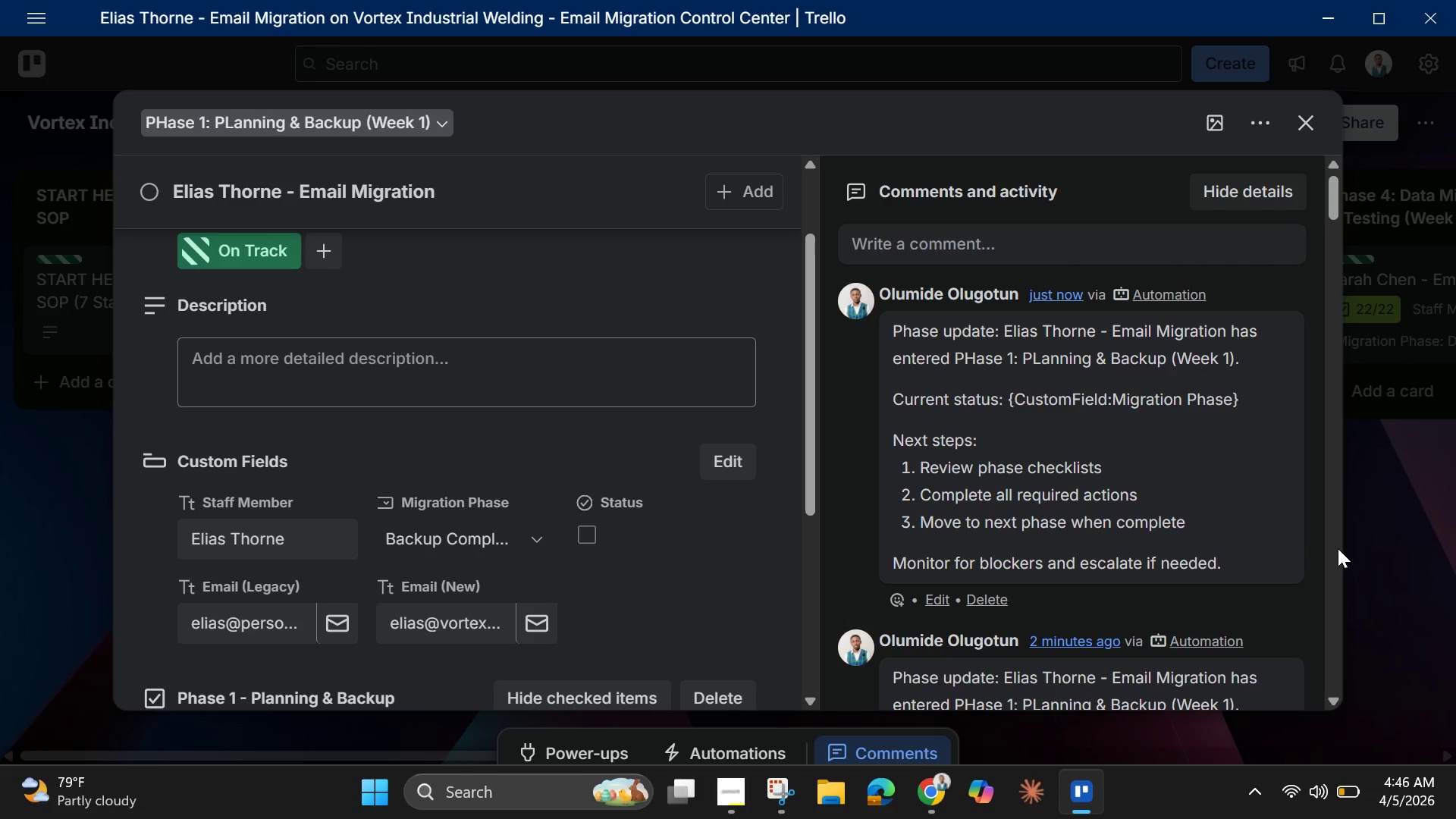 
left_click([1306, 116])
 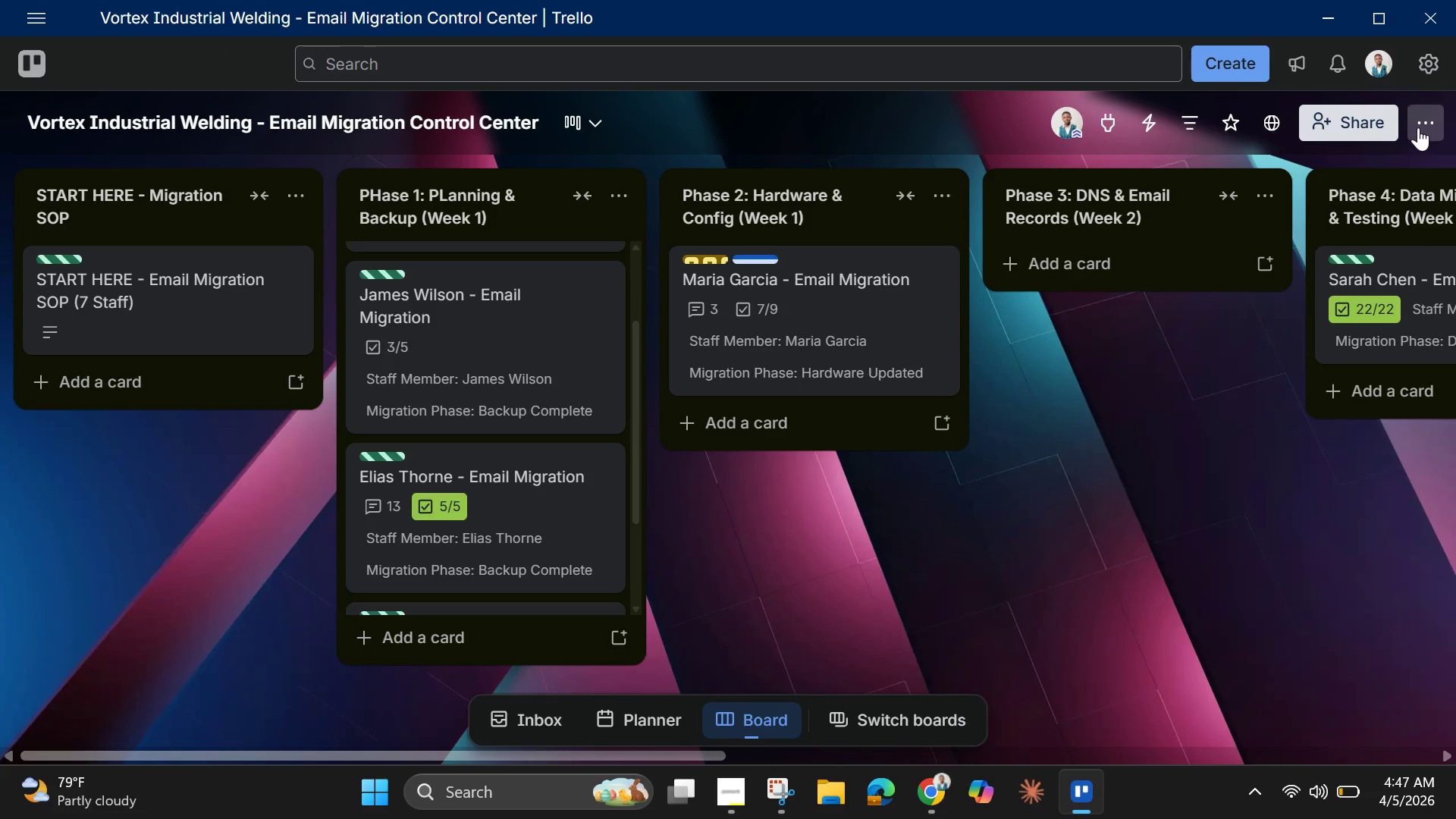 
left_click([1418, 126])
 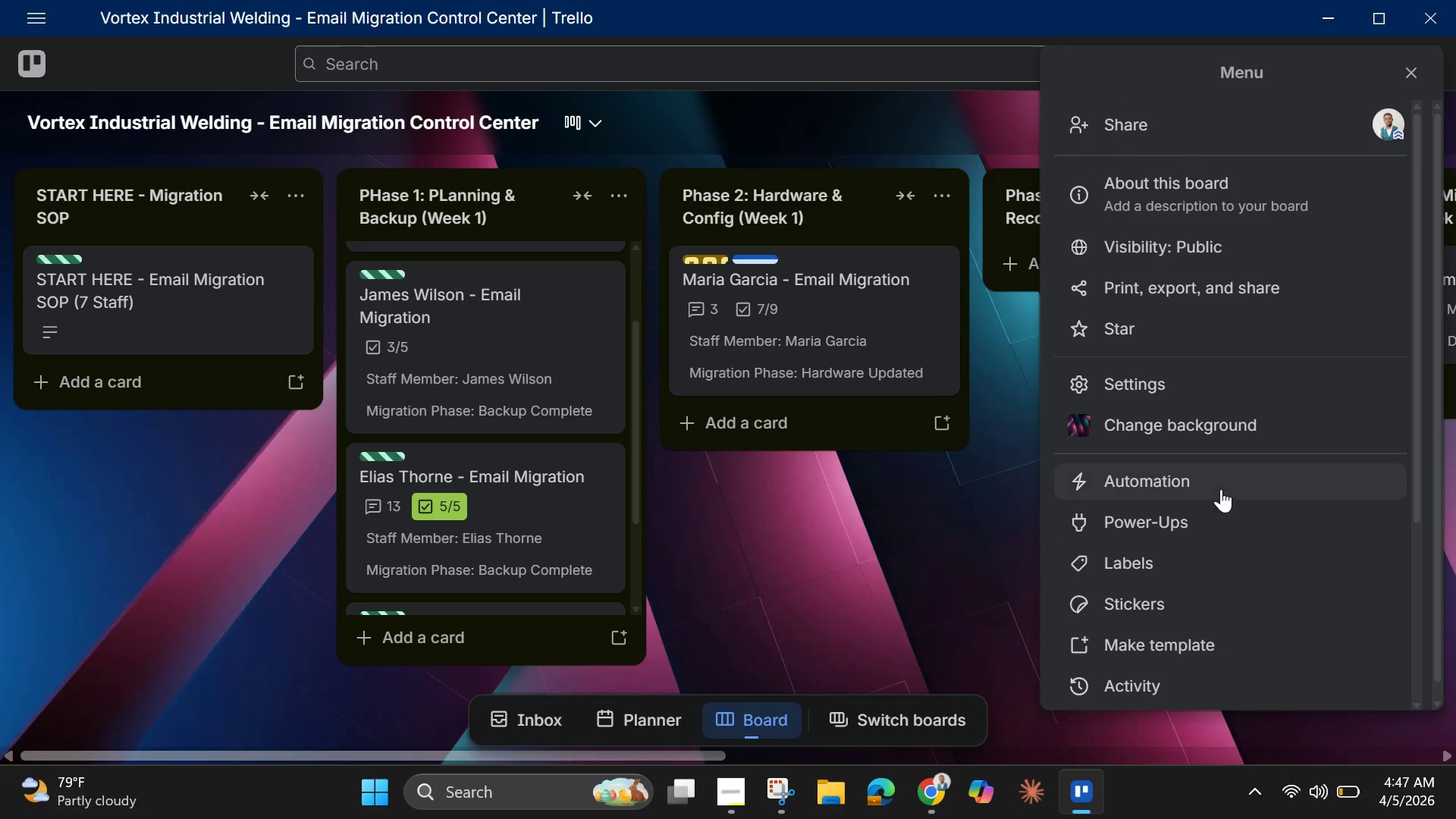 
left_click([1219, 485])
 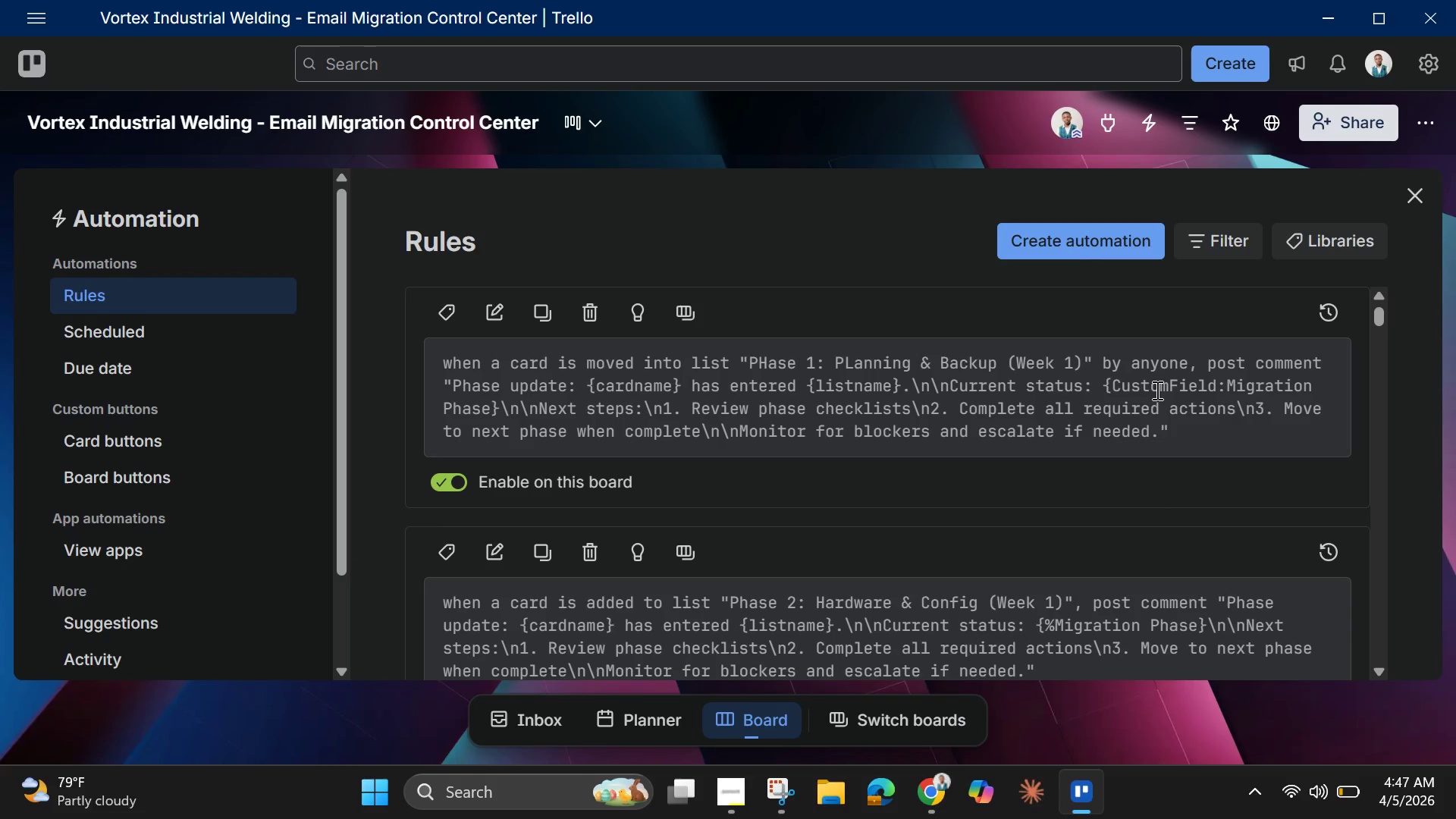 
wait(6.06)
 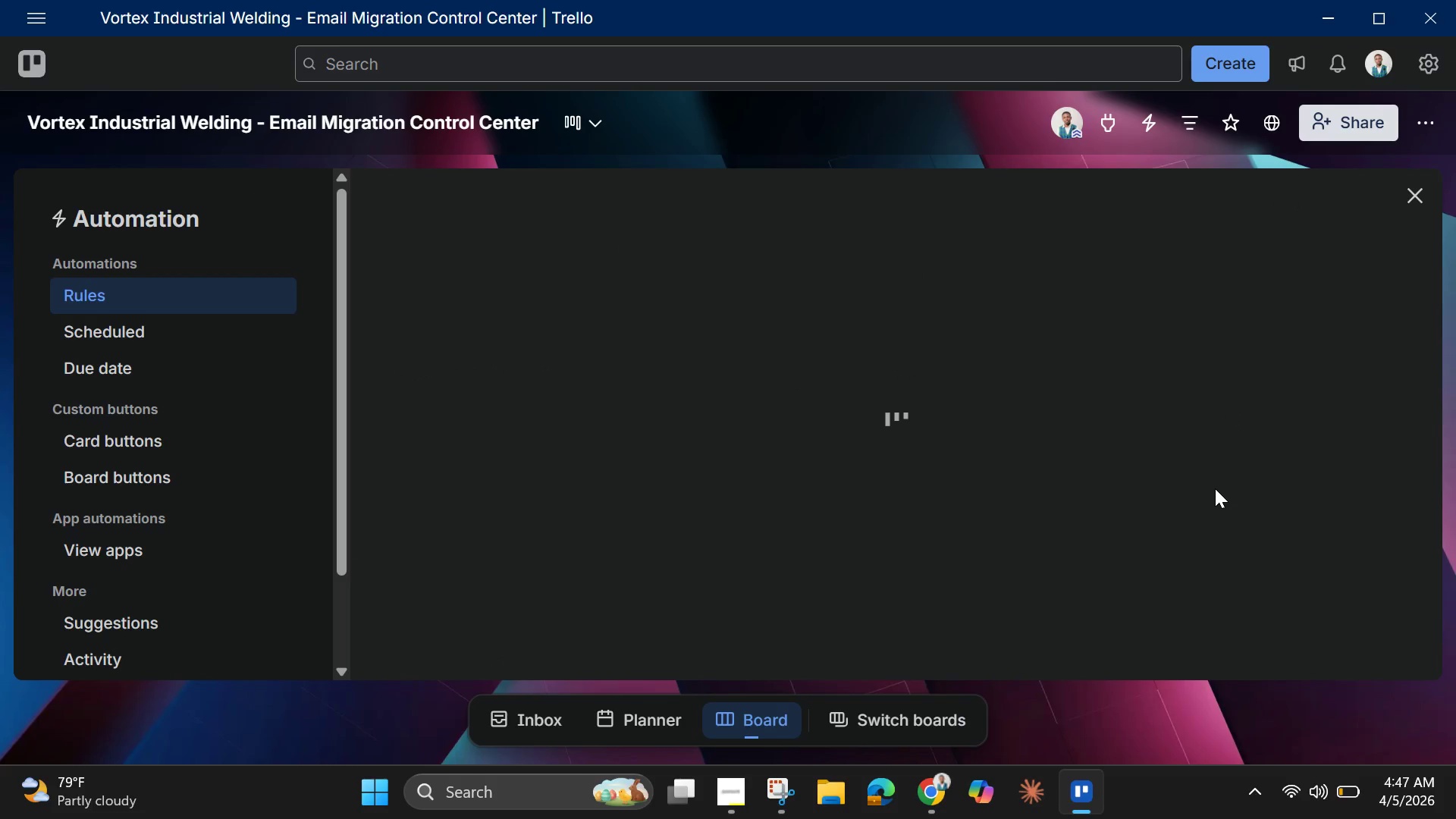 
left_click([496, 311])
 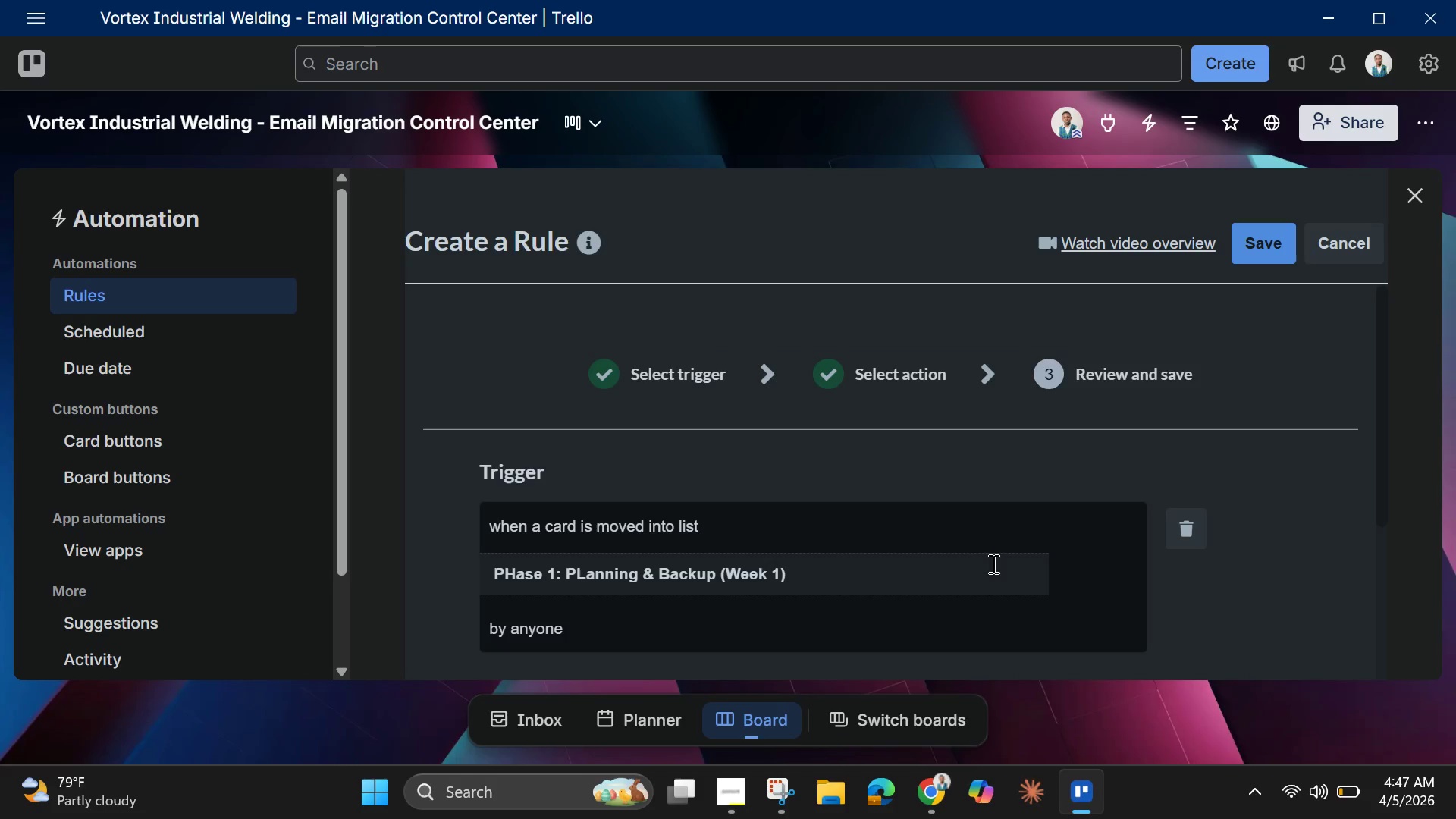 
scroll: coordinate [895, 563], scroll_direction: down, amount: 4.0
 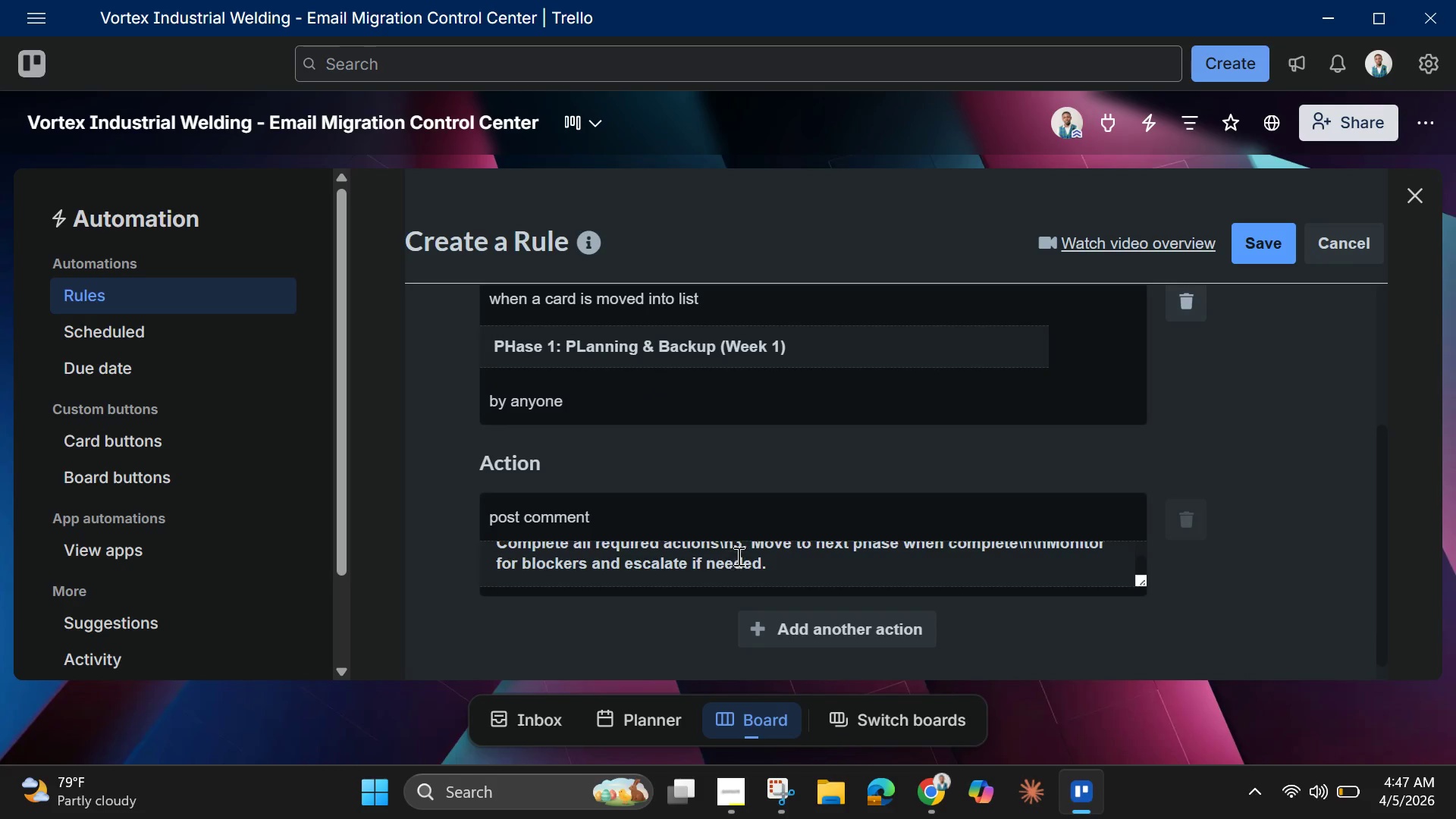 
left_click([737, 555])
 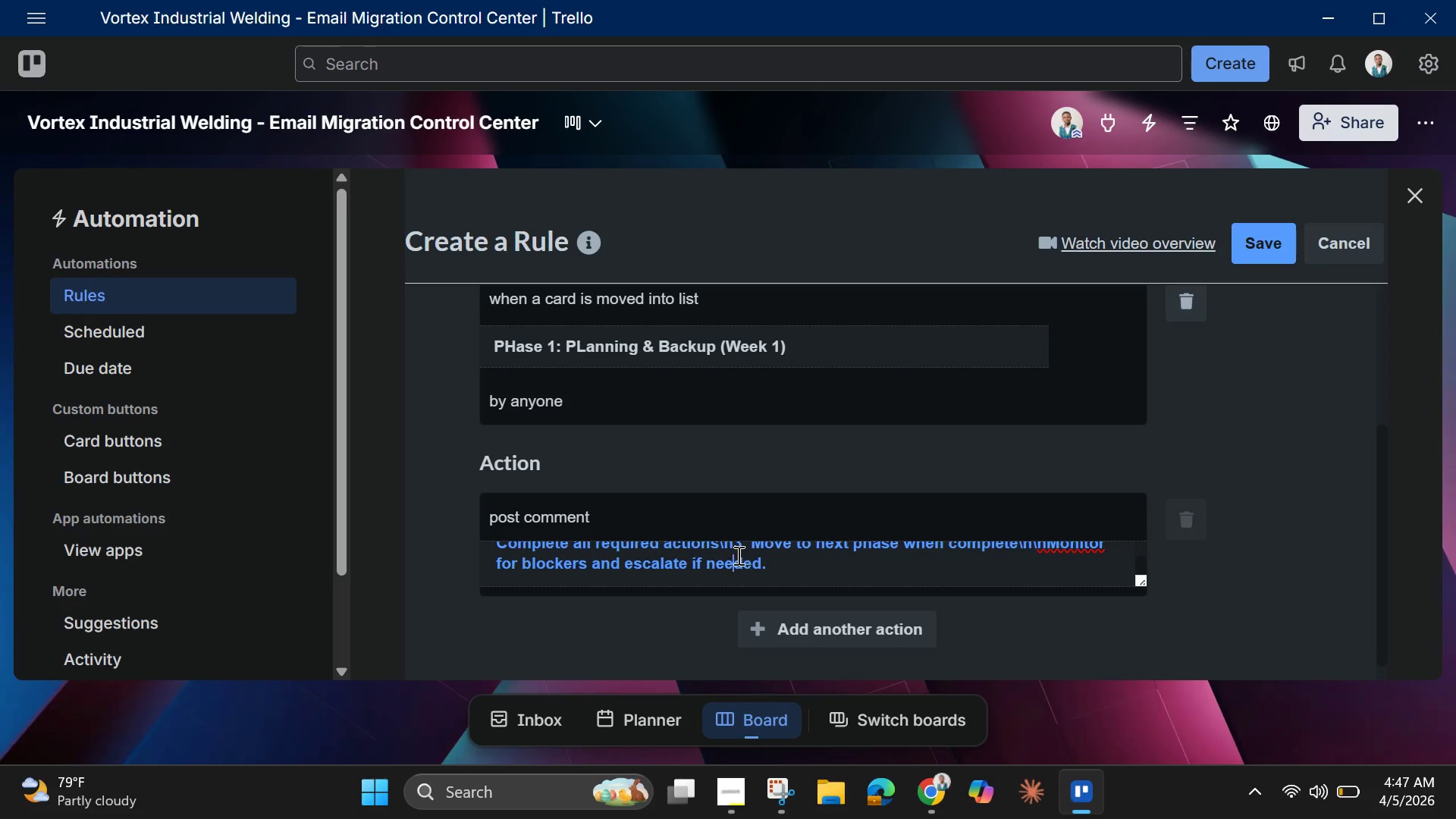 
hold_key(key=ArrowUp, duration=0.33)
 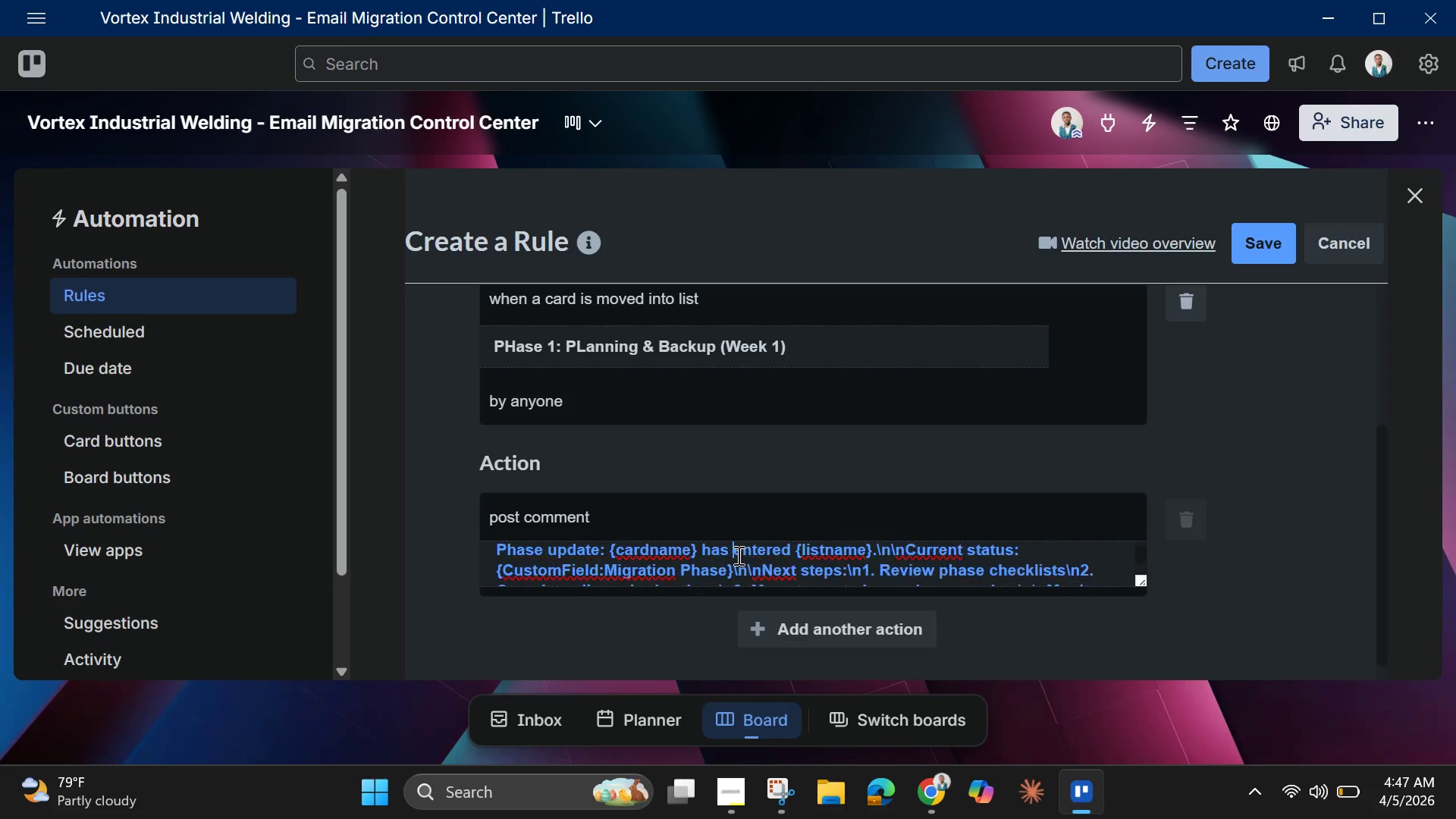 
key(ArrowUp)
 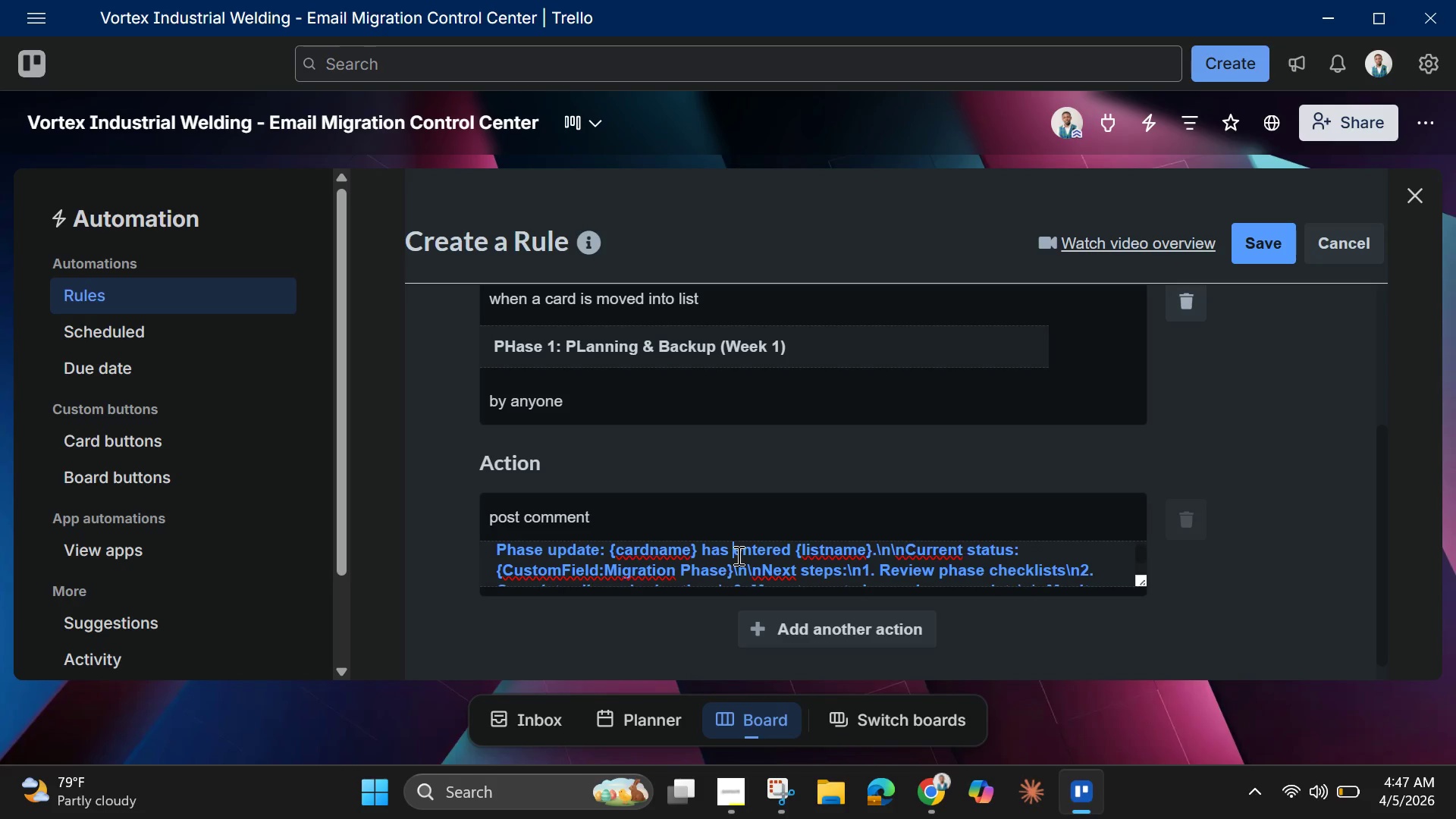 
key(ArrowUp)
 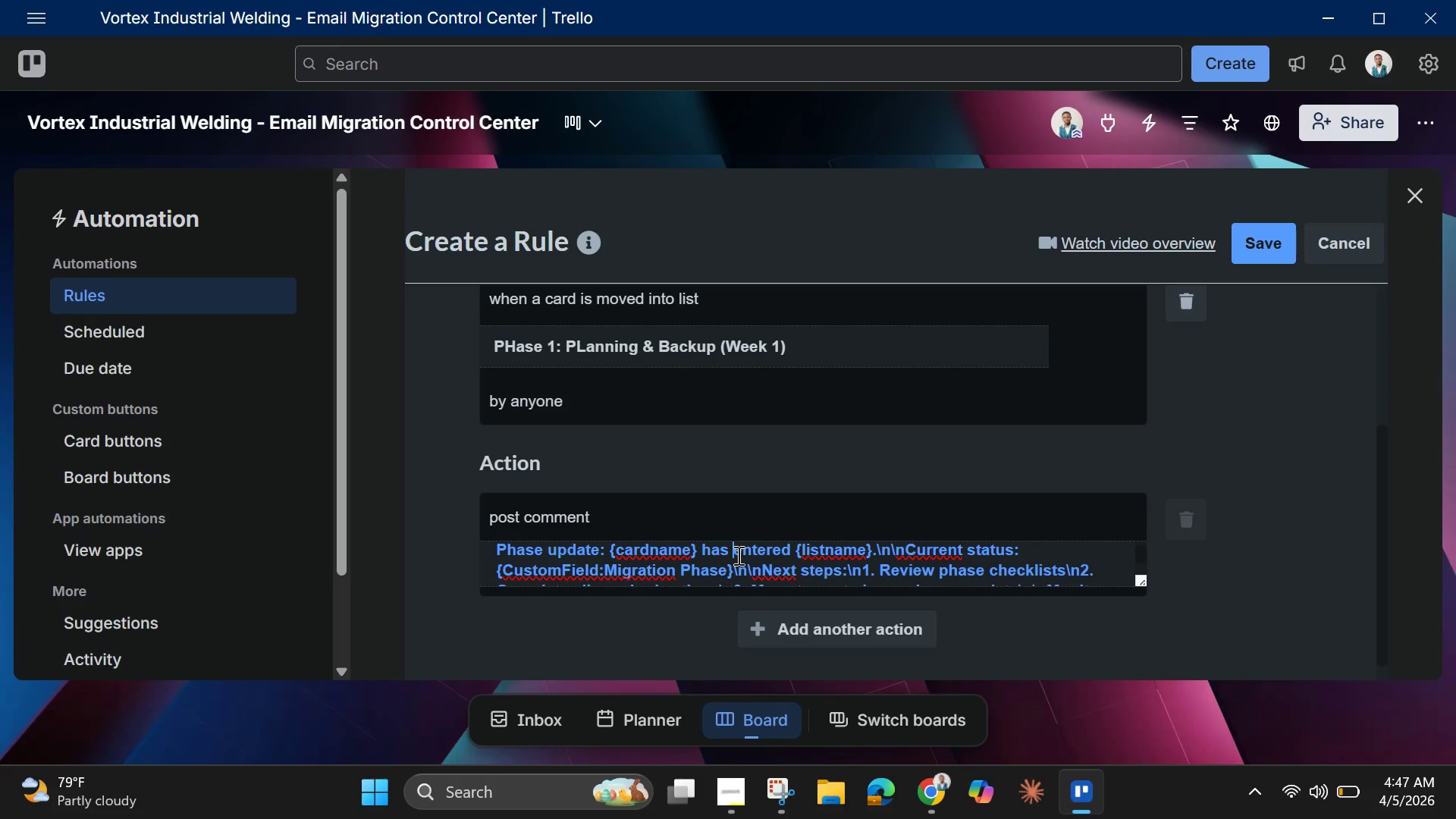 
key(ArrowUp)
 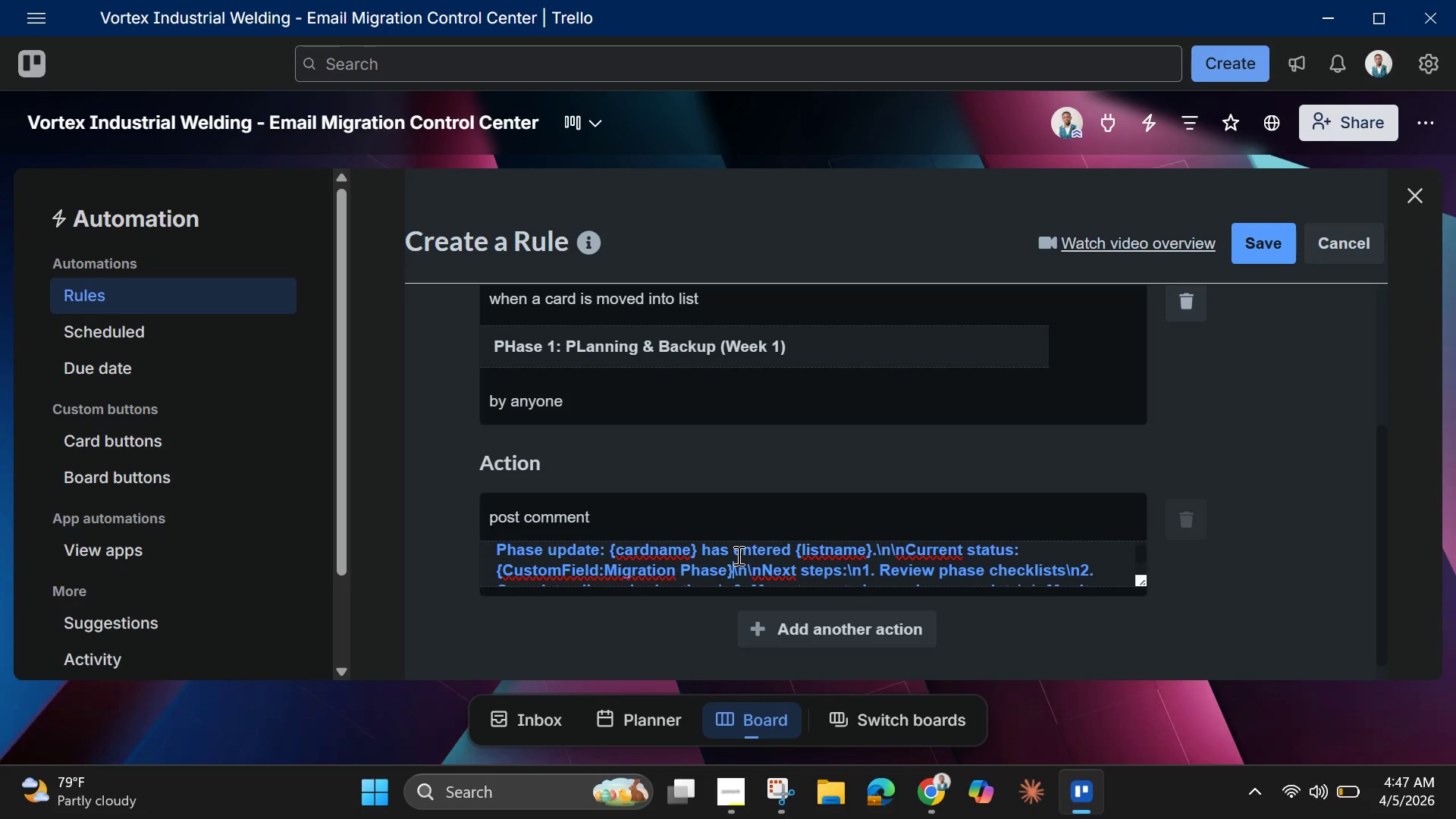 
key(ArrowDown)
 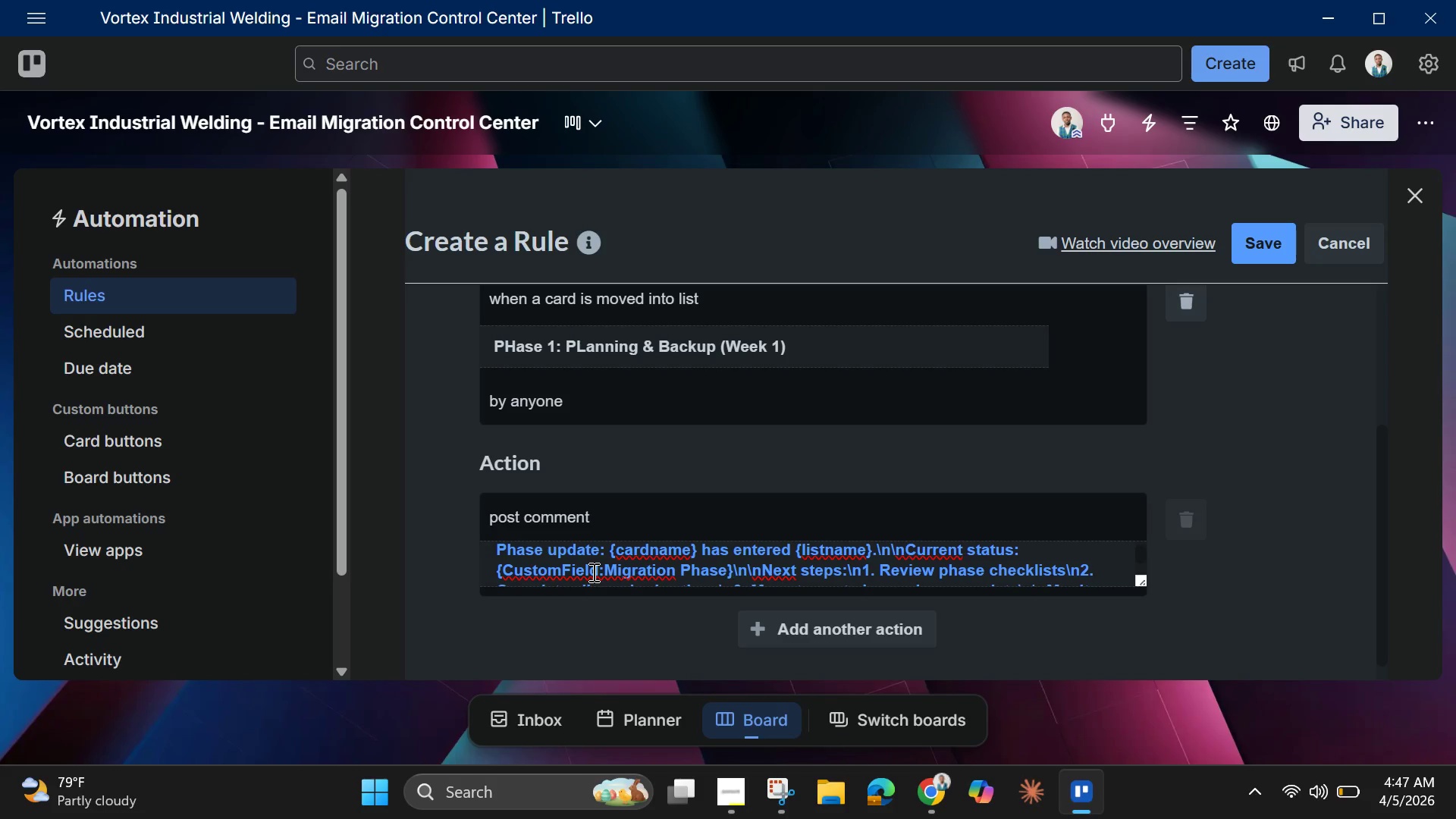 
left_click([598, 573])
 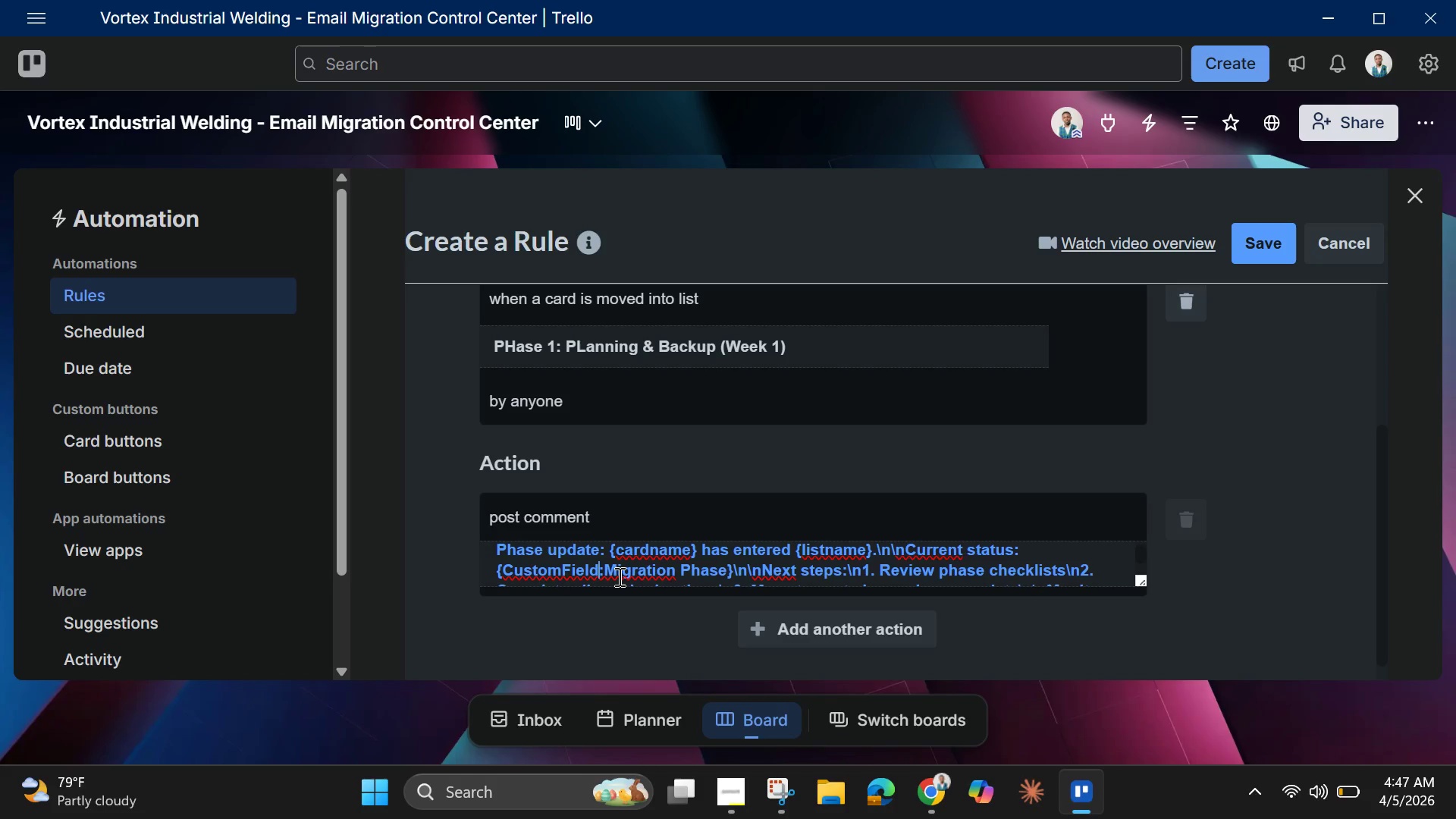 
key(S)
 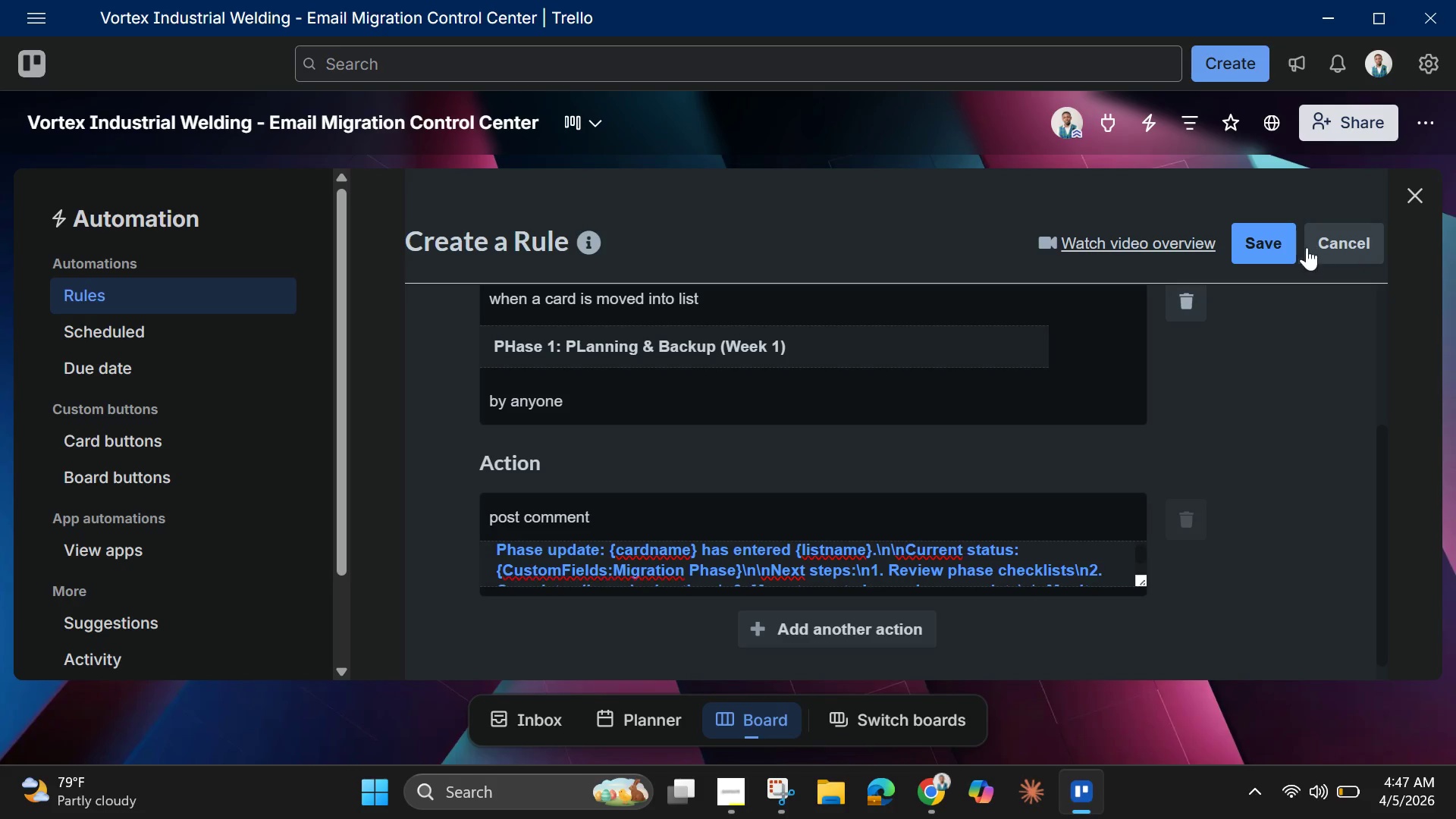 
left_click([1276, 243])
 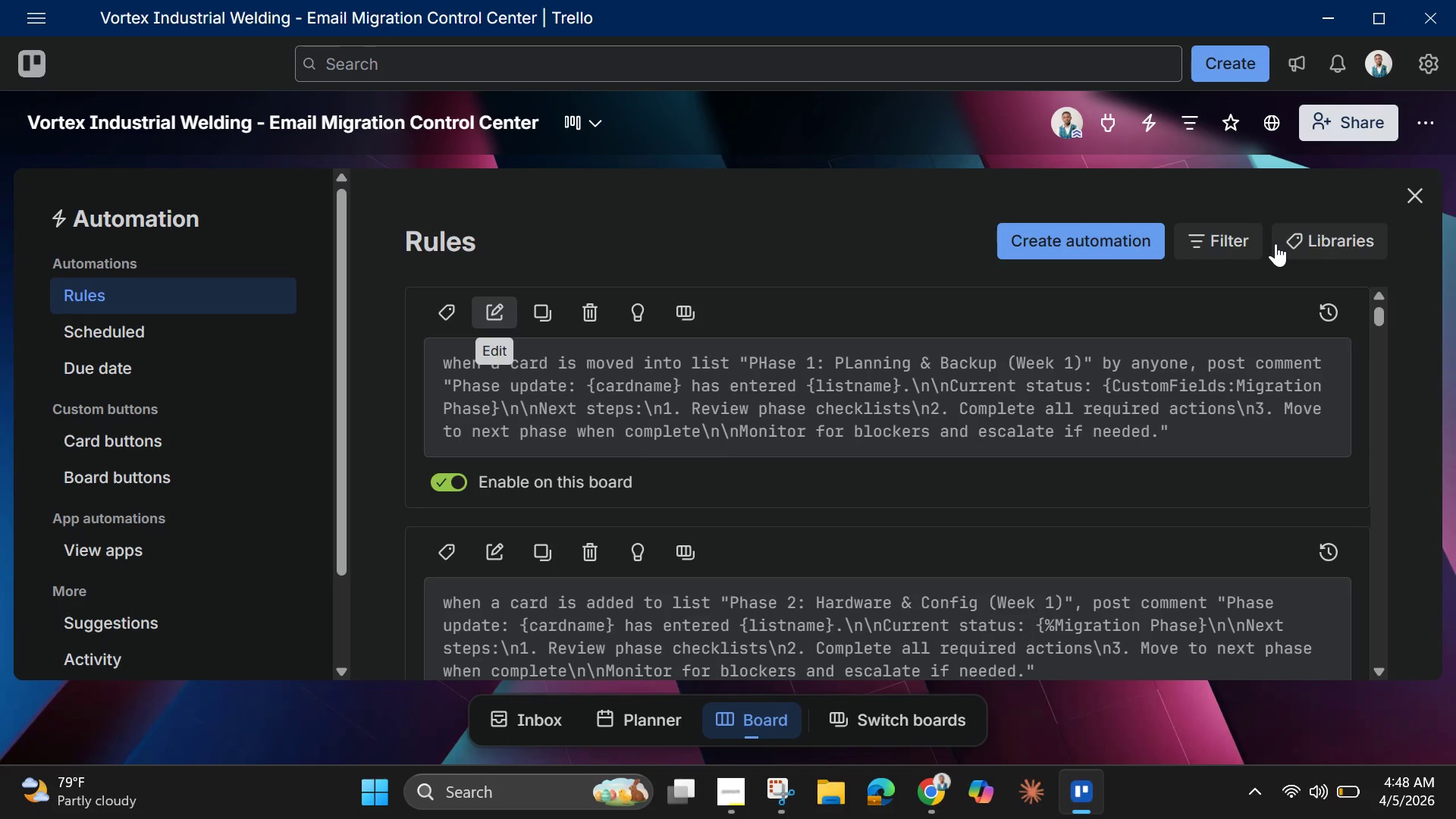 
wait(31.73)
 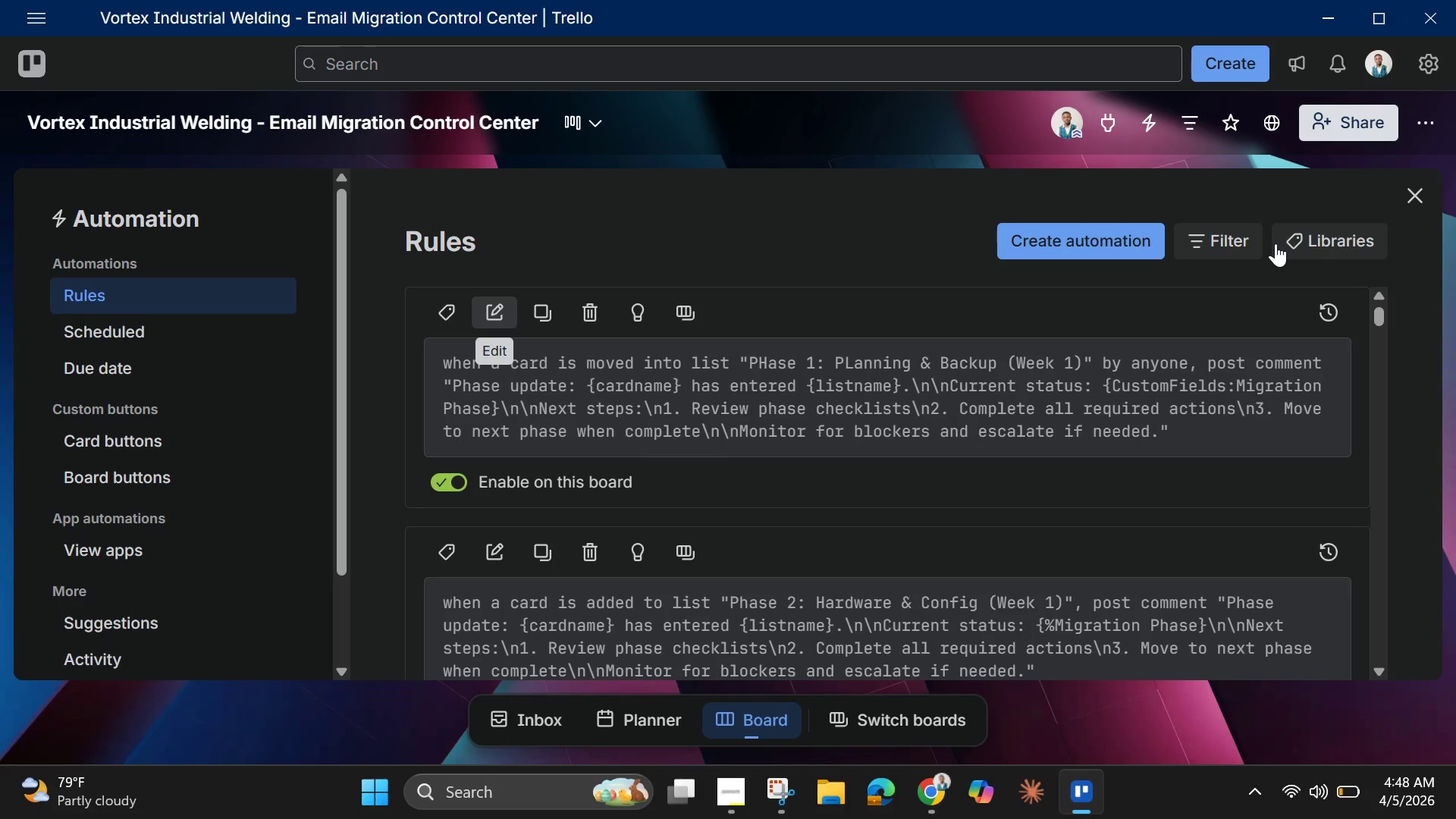 
left_click([1420, 185])
 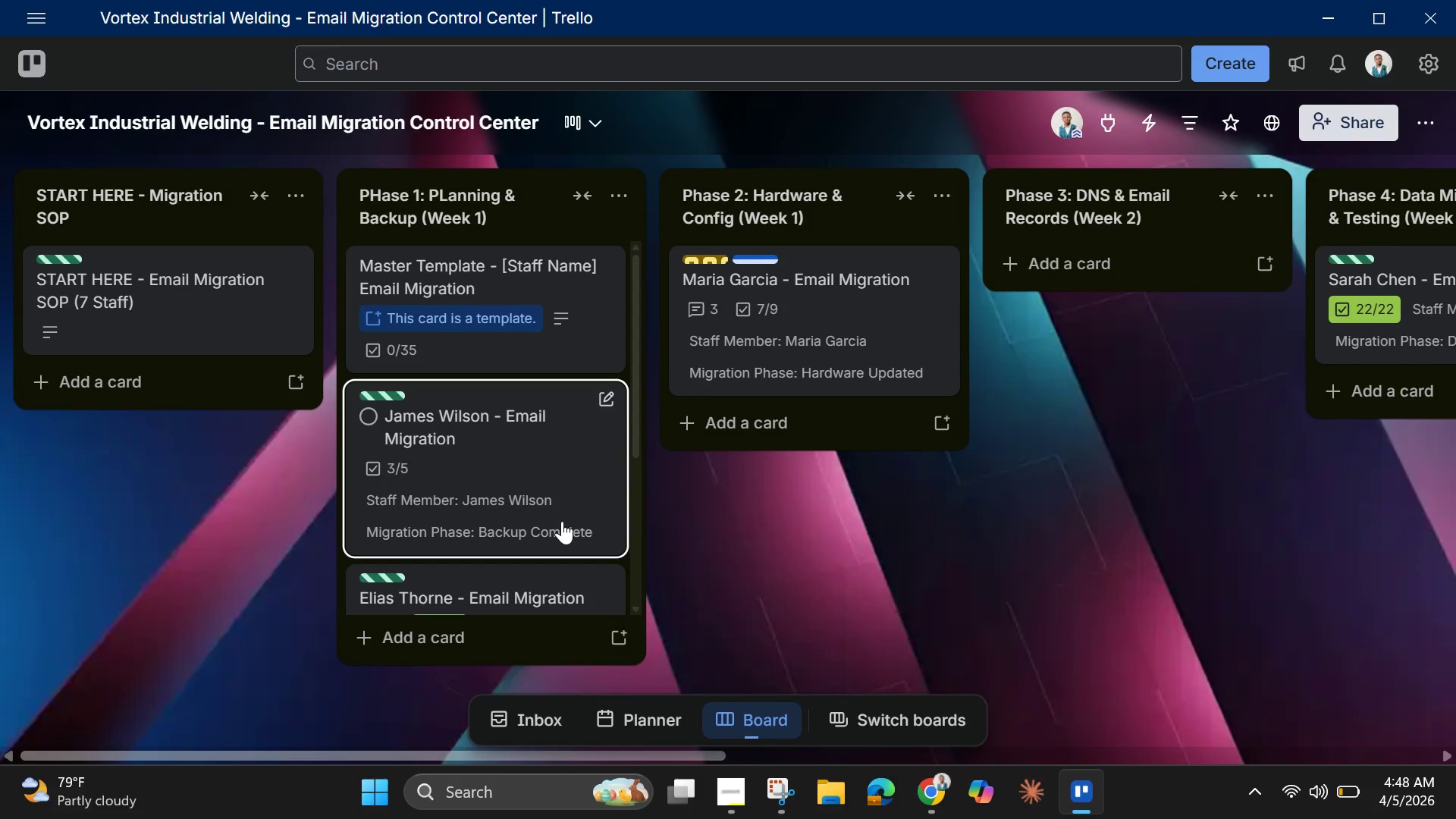 
scroll: coordinate [549, 536], scroll_direction: down, amount: 1.0
 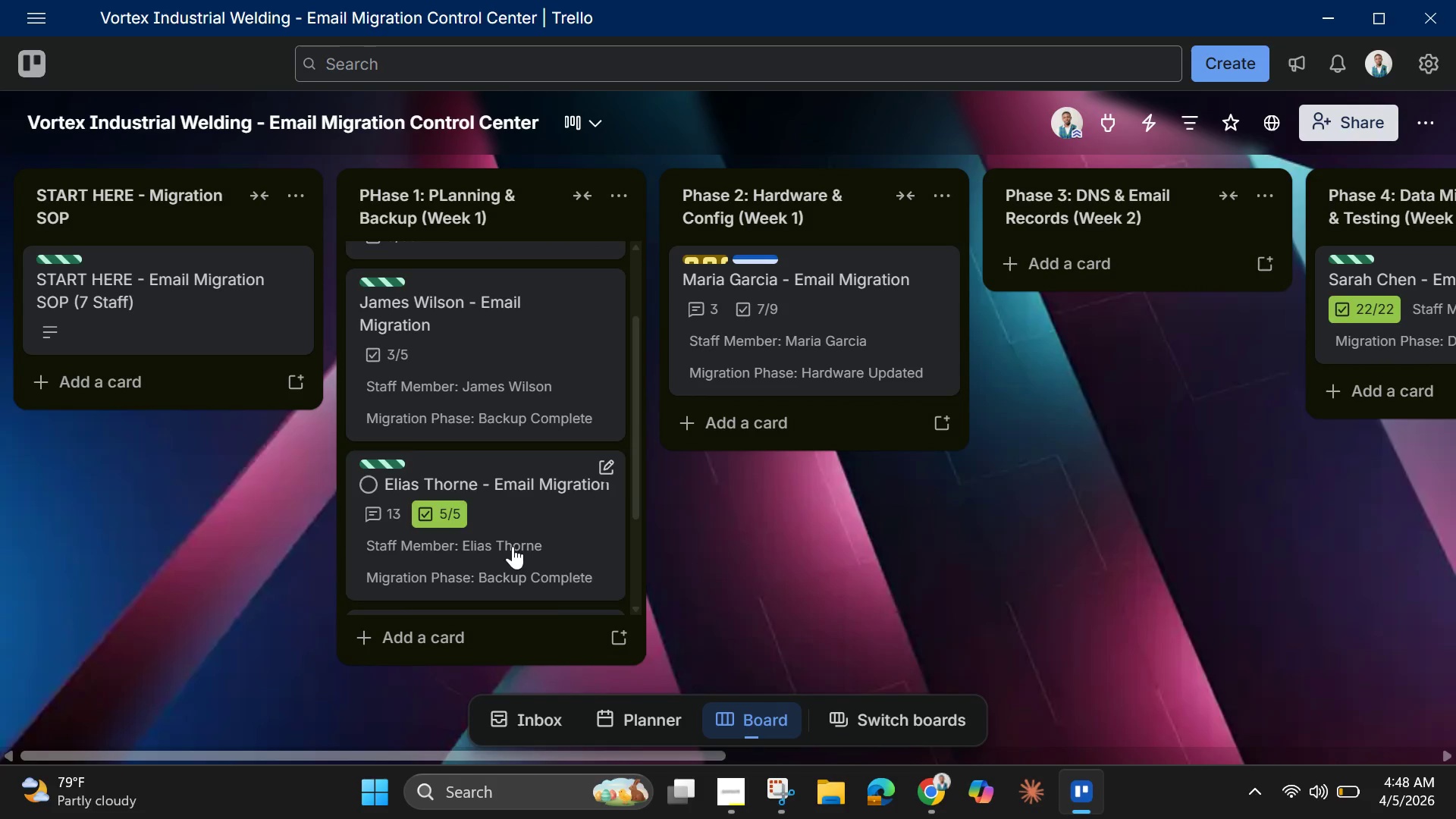 
left_click_drag(start_coordinate=[540, 549], to_coordinate=[283, 430])
 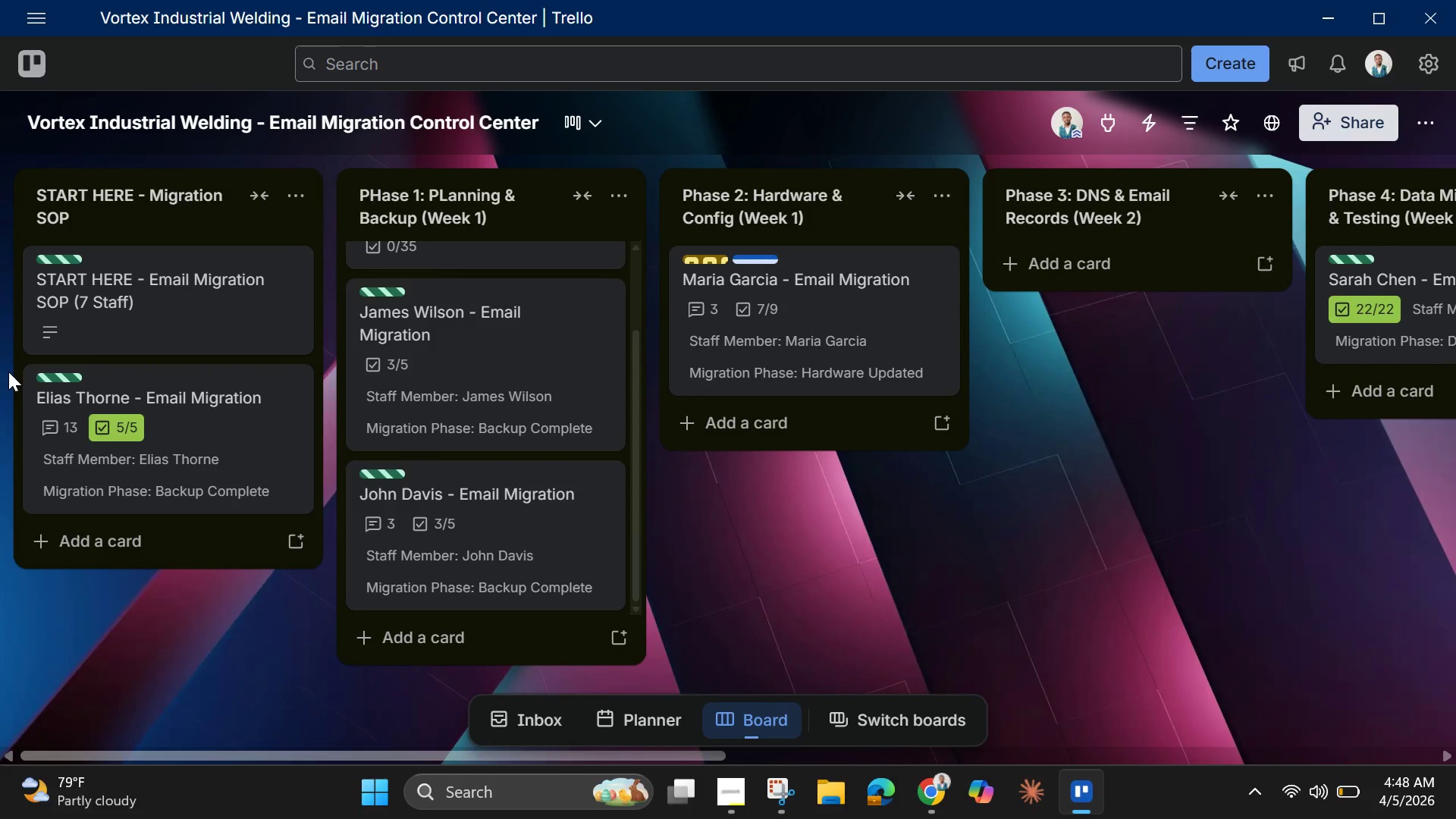 
left_click_drag(start_coordinate=[118, 482], to_coordinate=[406, 504])
 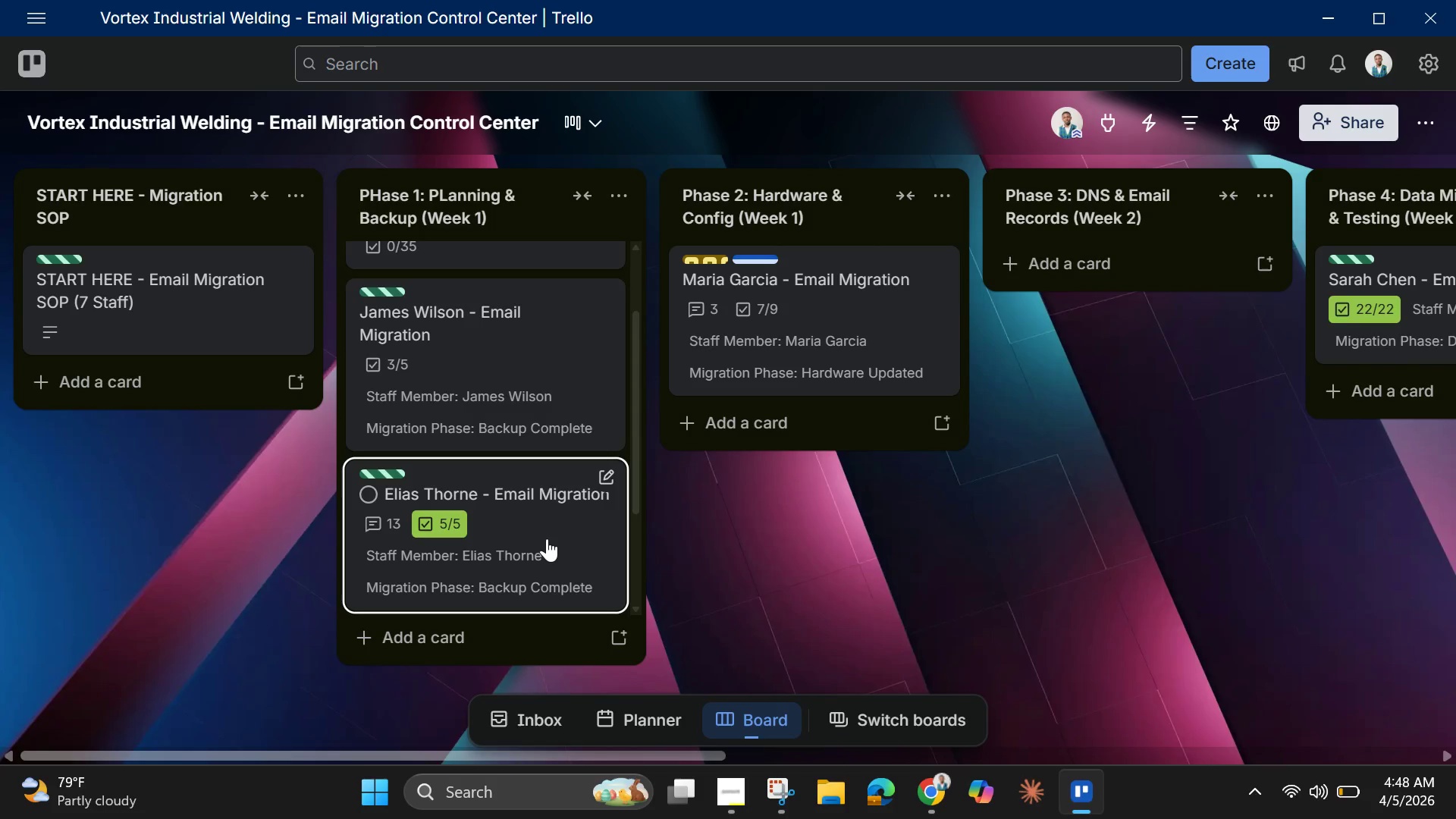 
left_click([547, 538])
 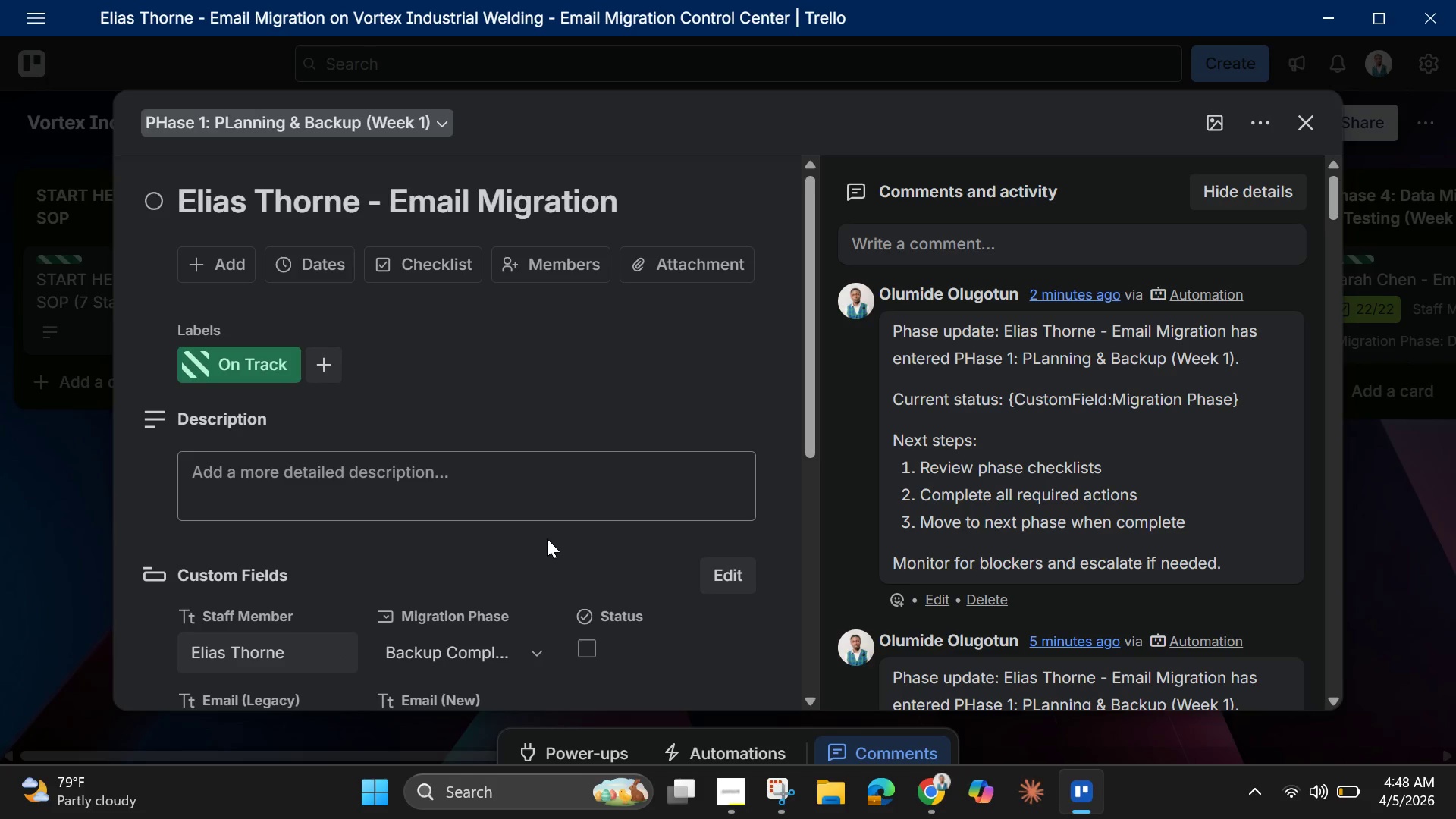 
wait(6.88)
 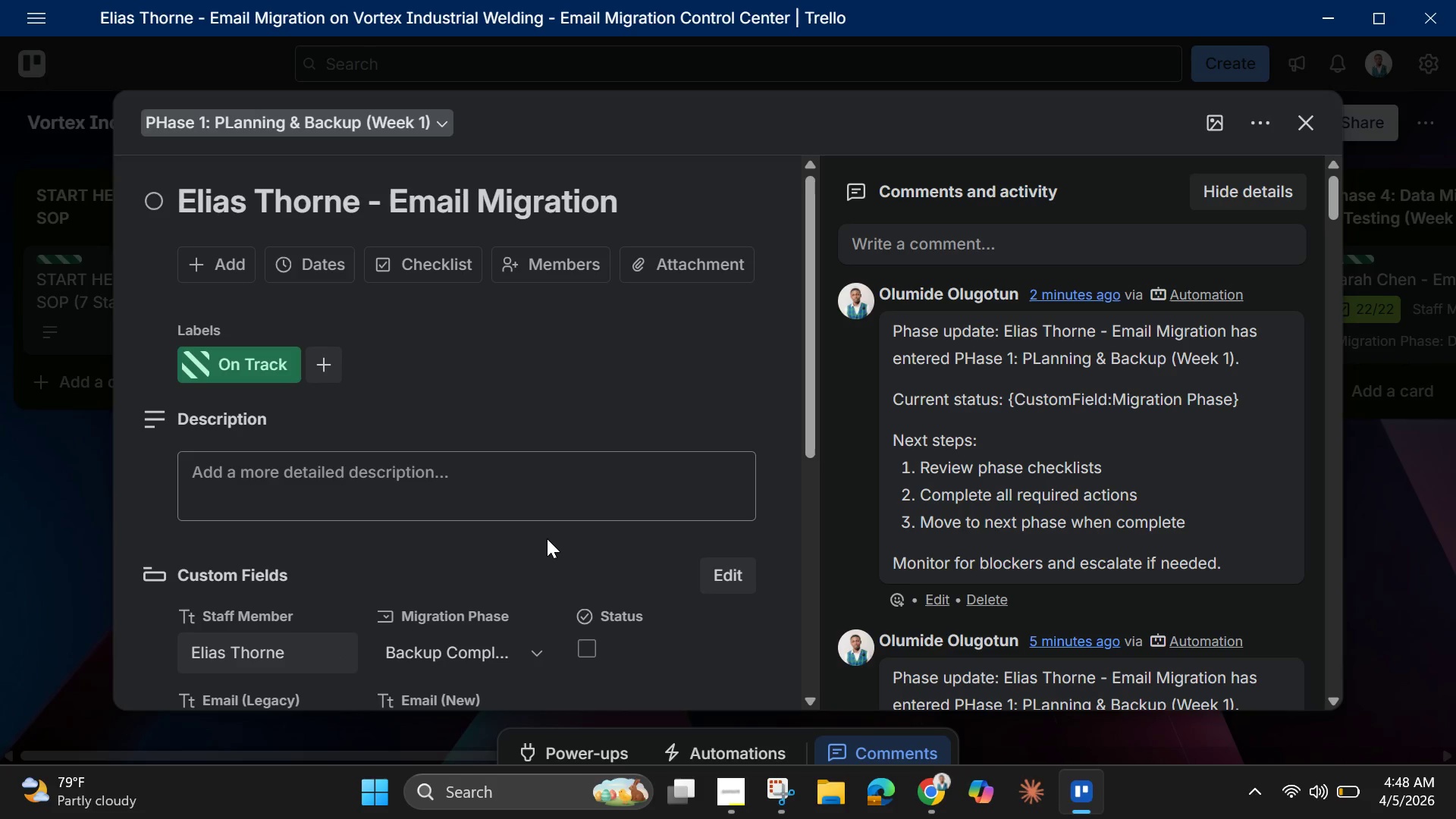 
scroll: coordinate [547, 538], scroll_direction: down, amount: 4.0
 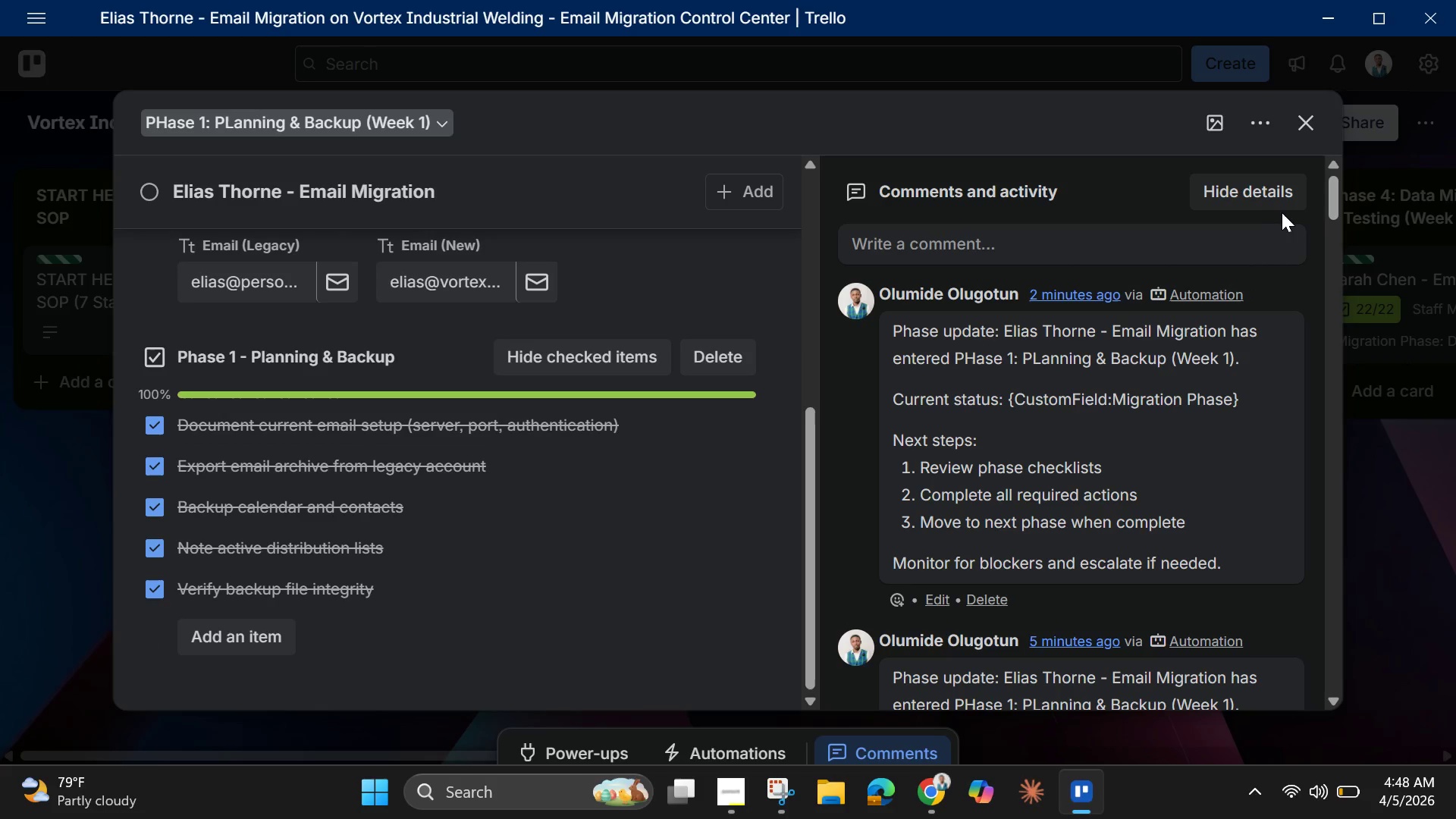 
left_click([1250, 194])
 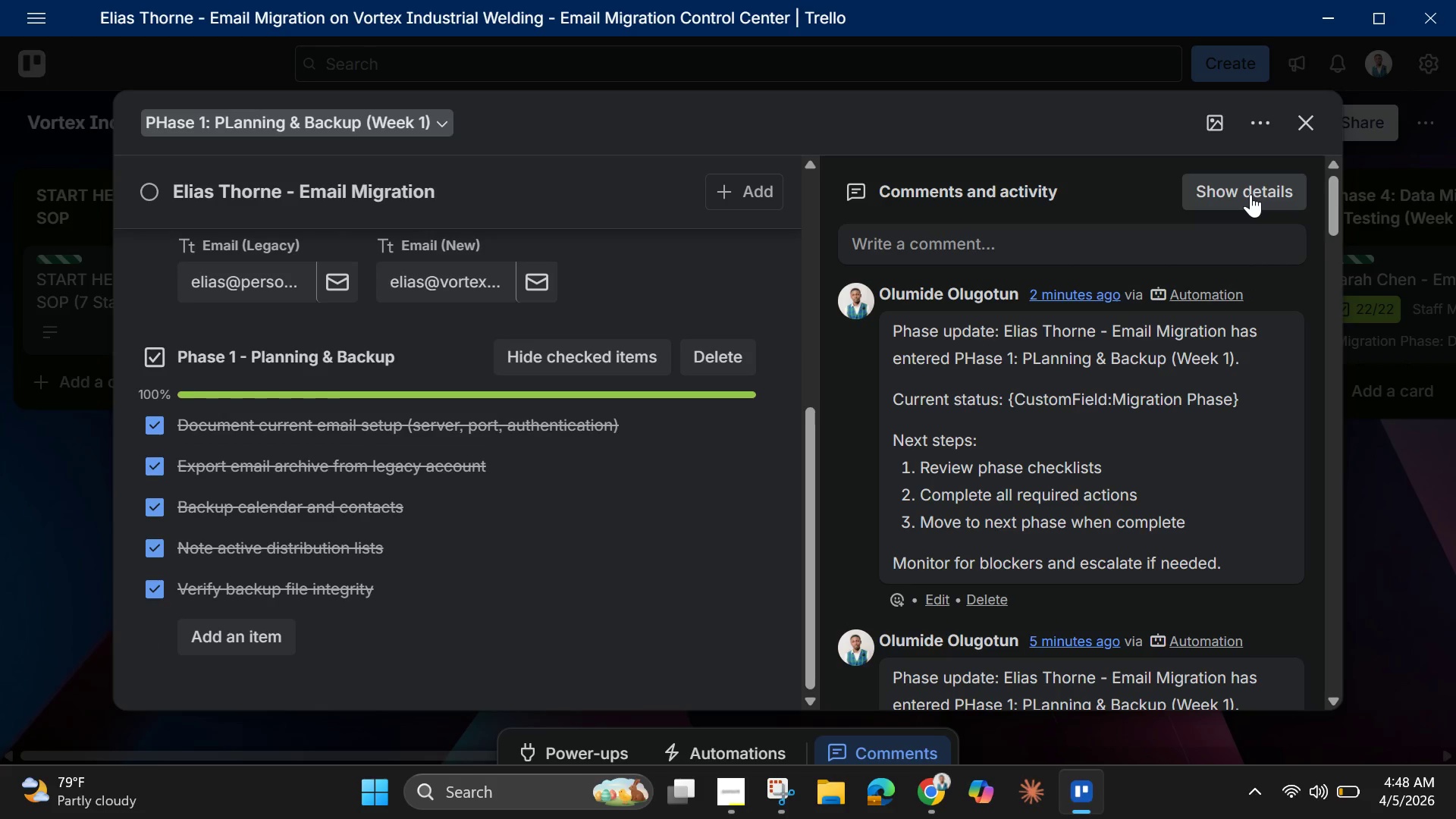 
left_click([1250, 194])
 